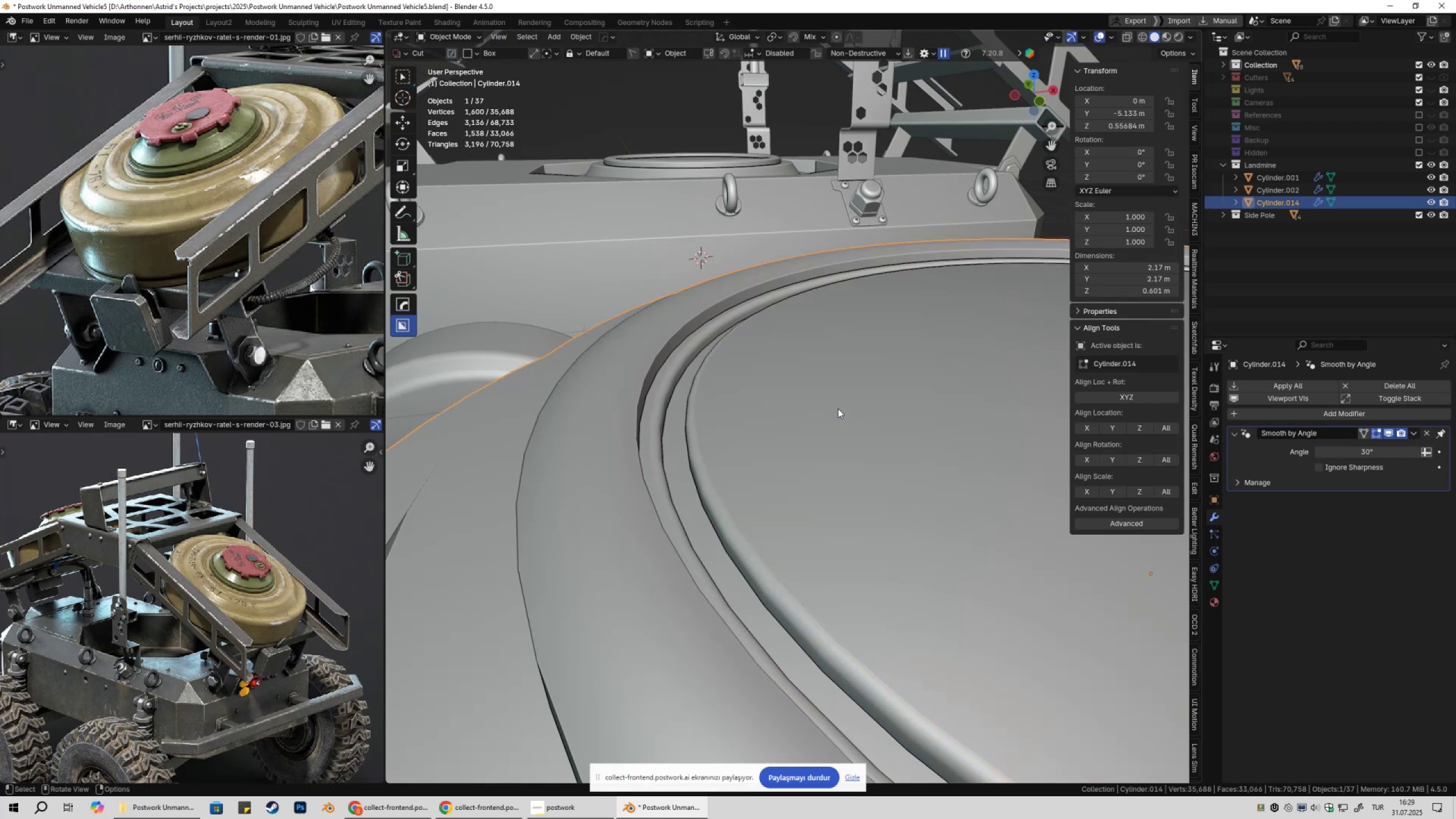 
scroll: coordinate [834, 411], scroll_direction: down, amount: 6.0
 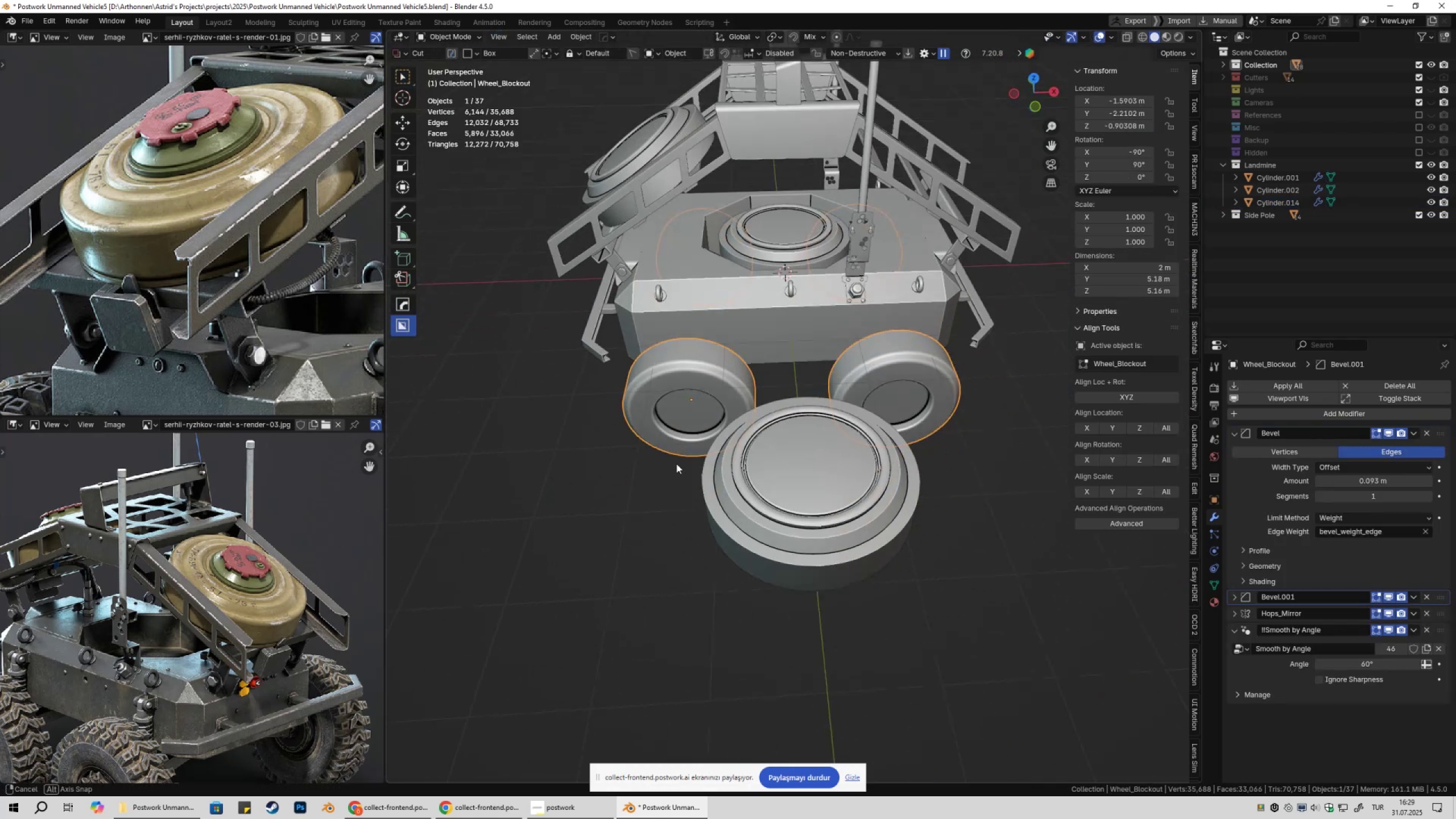 
scroll: coordinate [742, 530], scroll_direction: up, amount: 5.0
 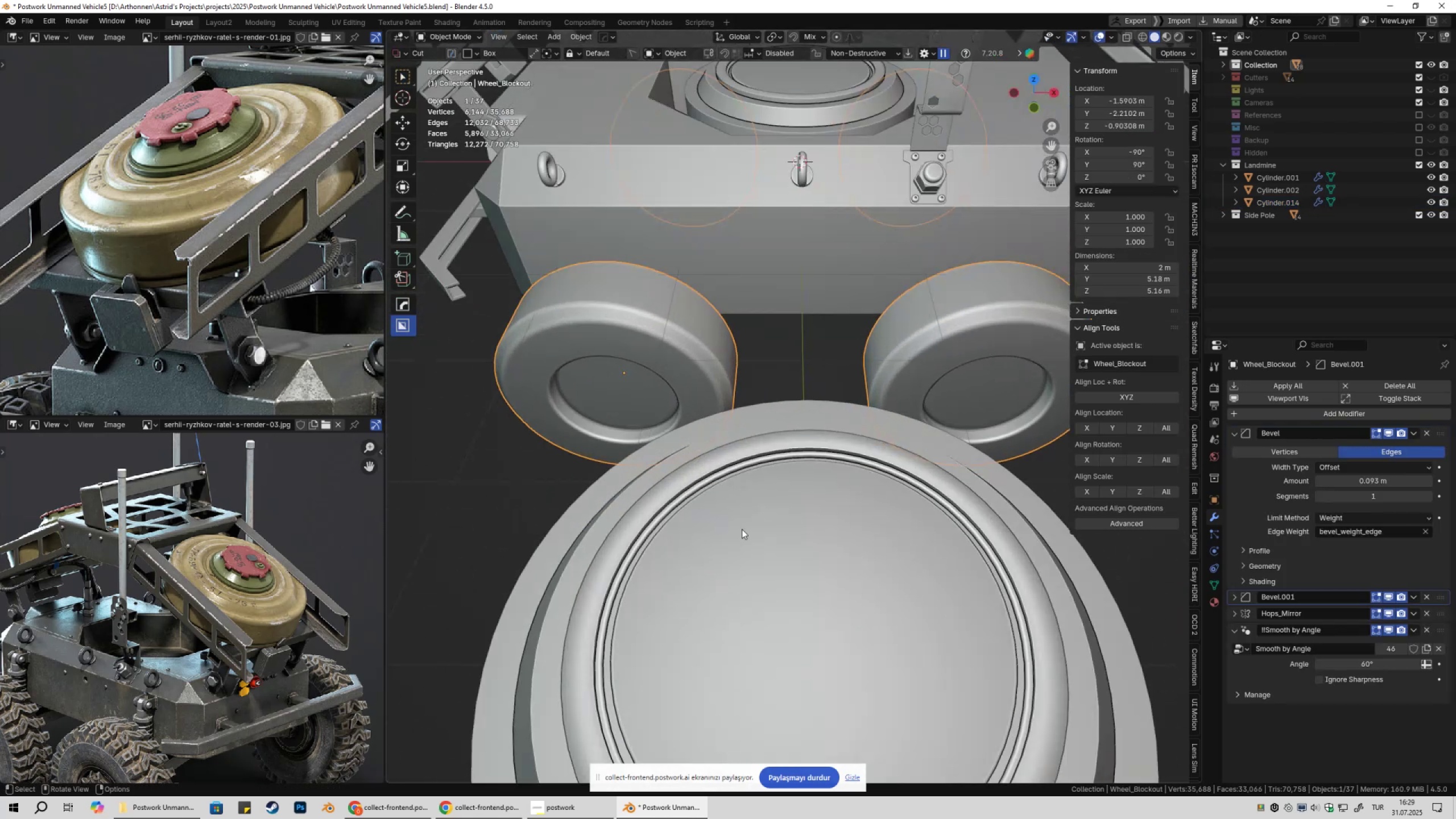 
hold_key(key=ShiftLeft, duration=0.3)
 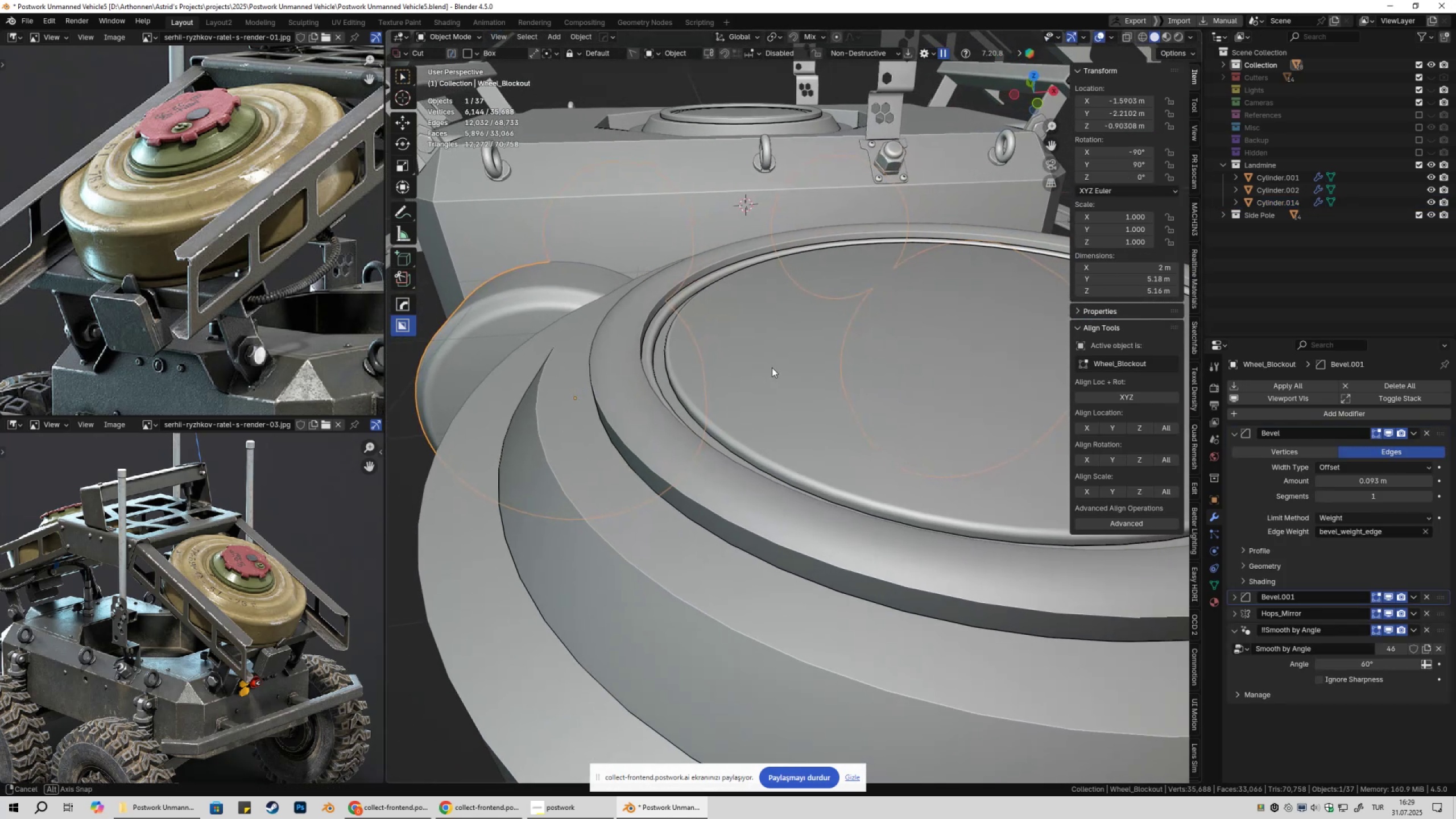 
hold_key(key=ShiftLeft, duration=0.39)
 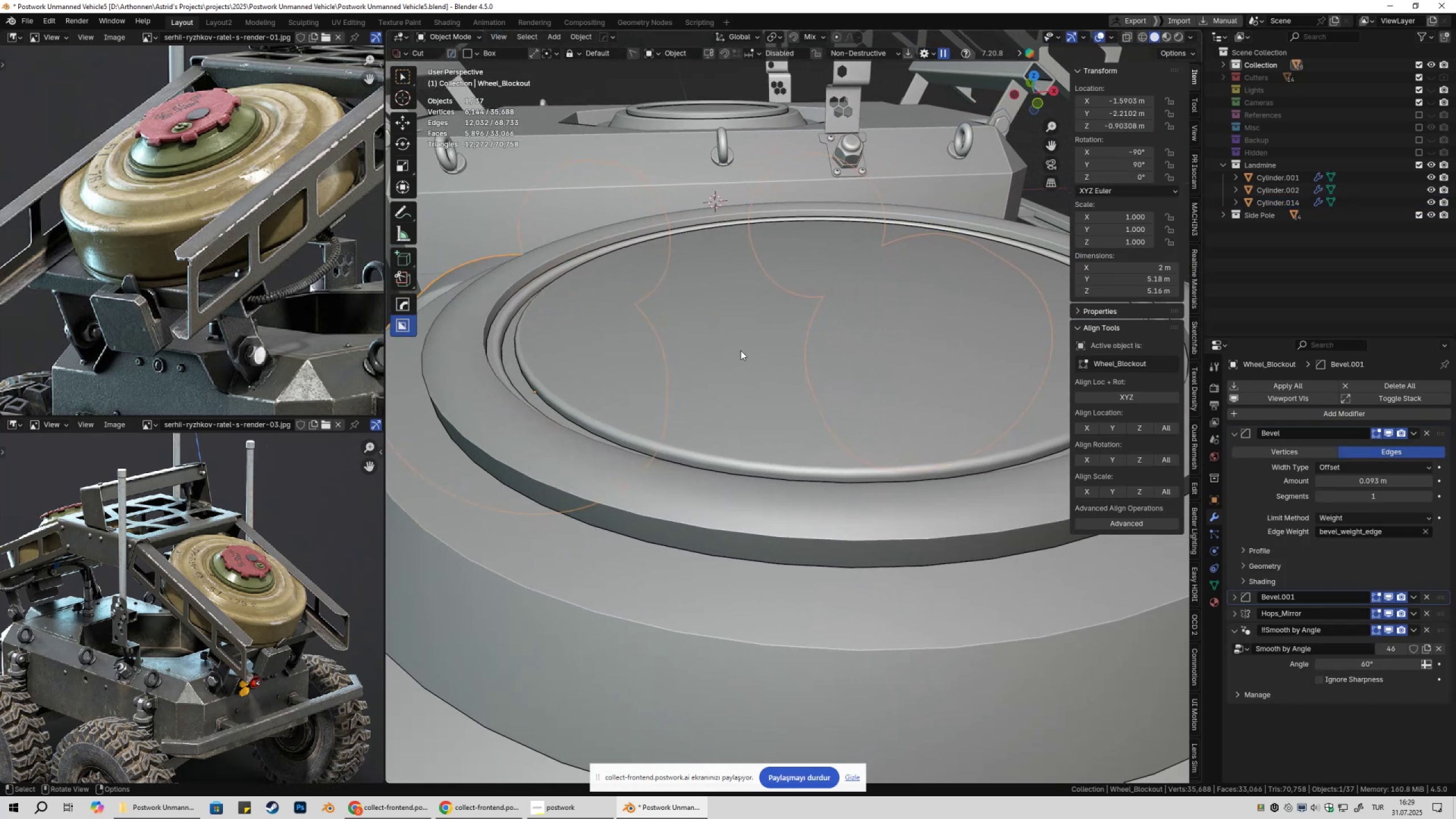 
left_click([796, 356])
 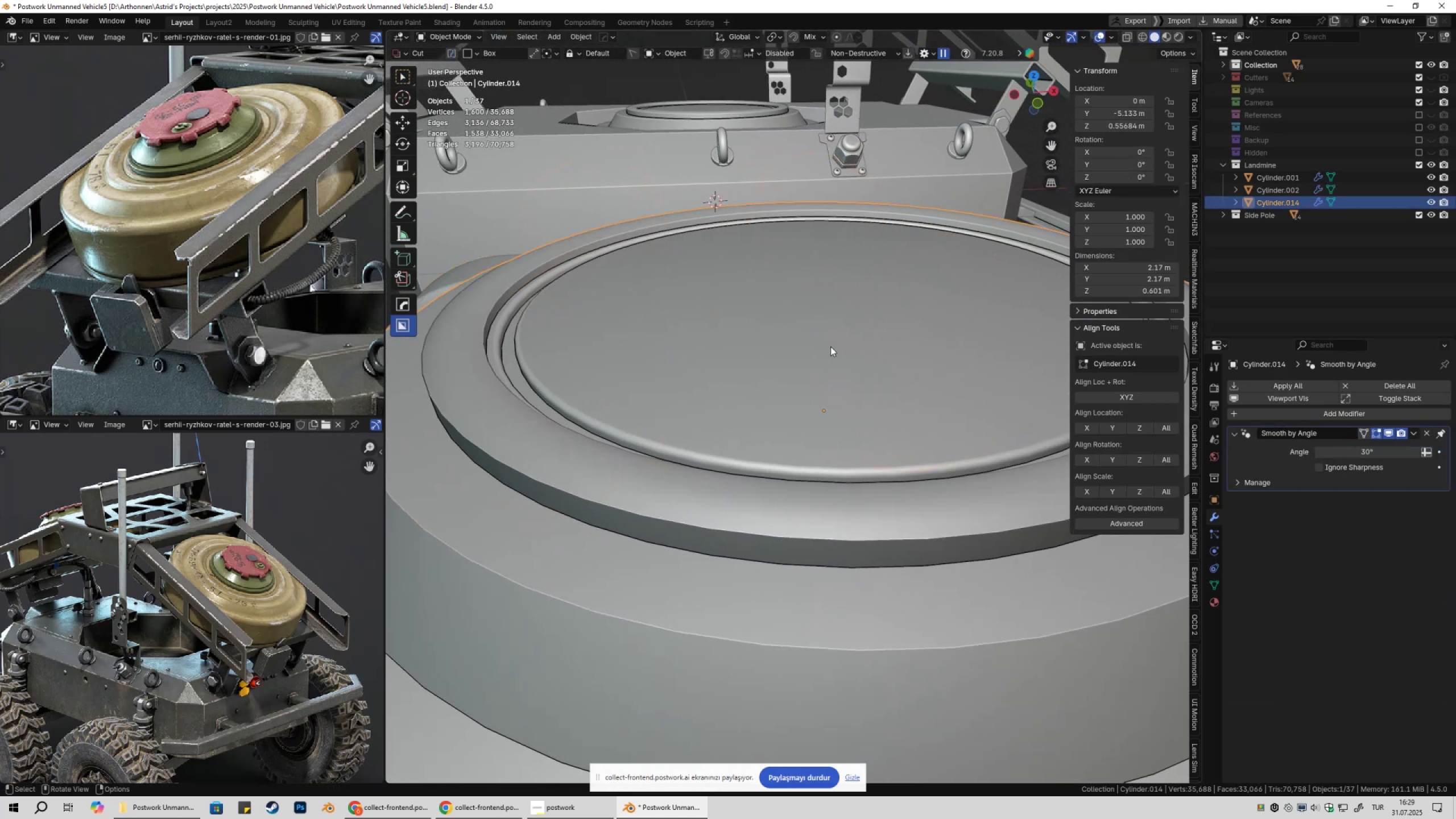 
hold_key(key=ShiftLeft, duration=0.39)
 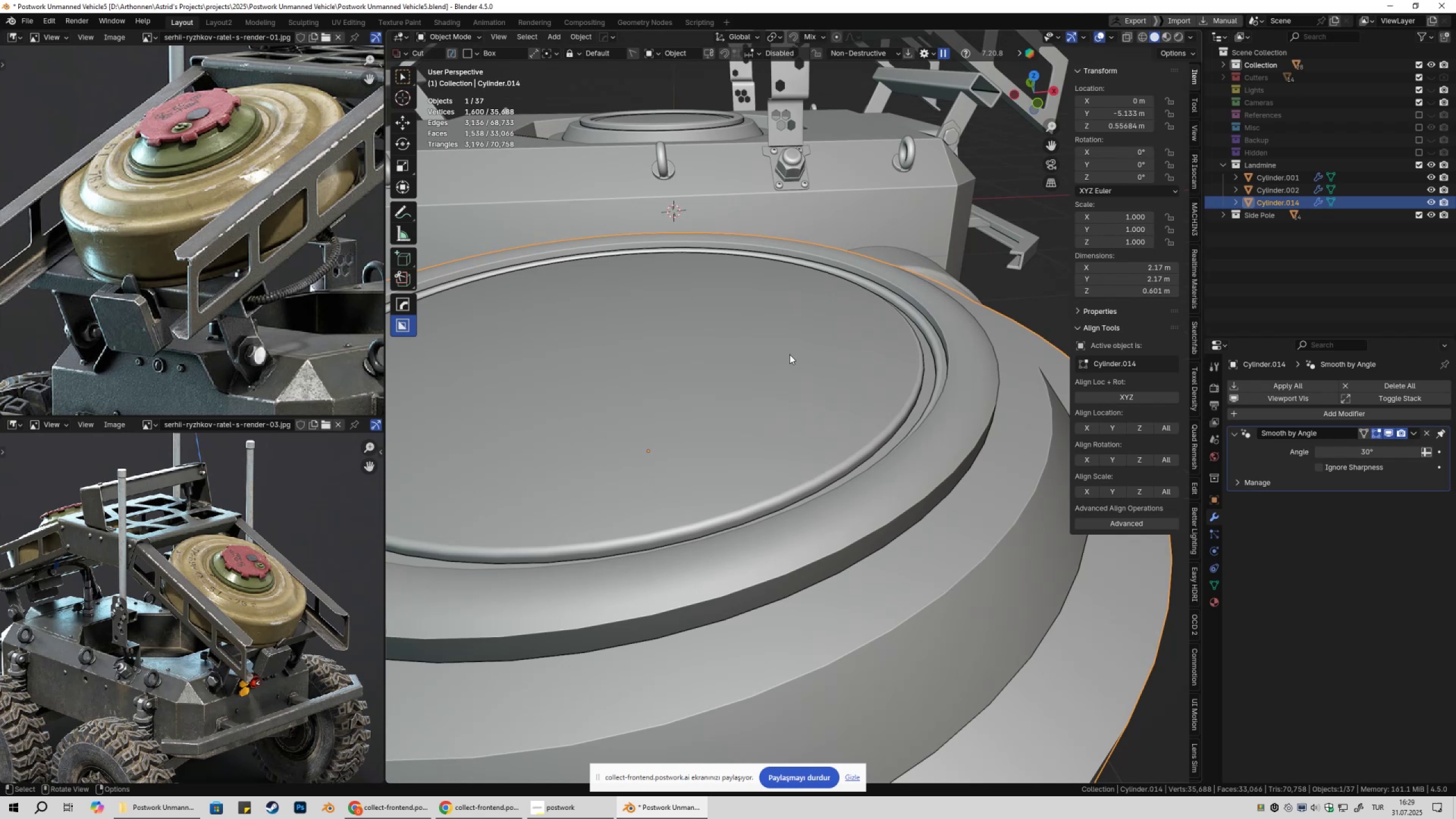 
scroll: coordinate [800, 412], scroll_direction: down, amount: 6.0
 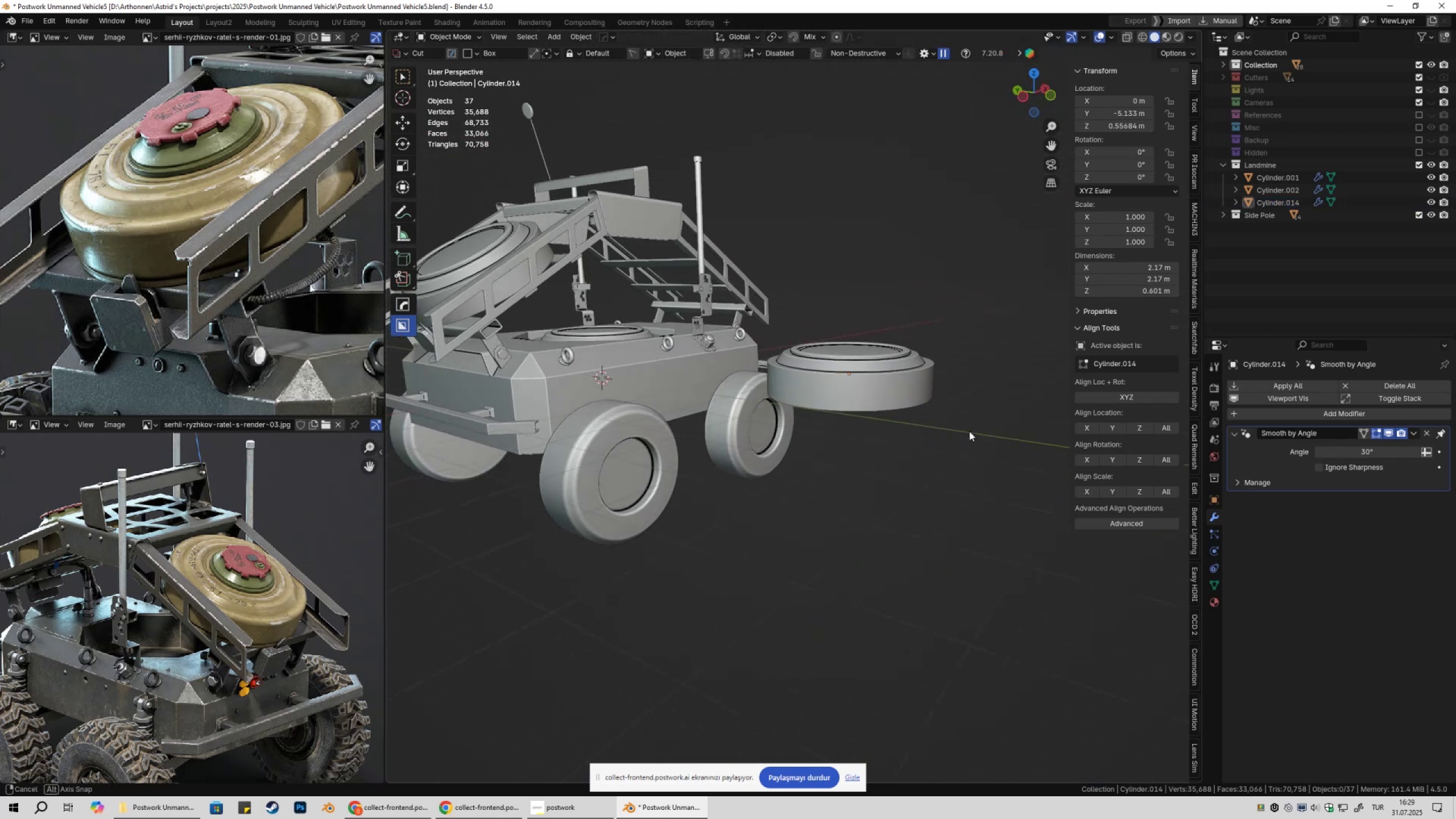 
scroll: coordinate [312, 582], scroll_direction: up, amount: 7.0
 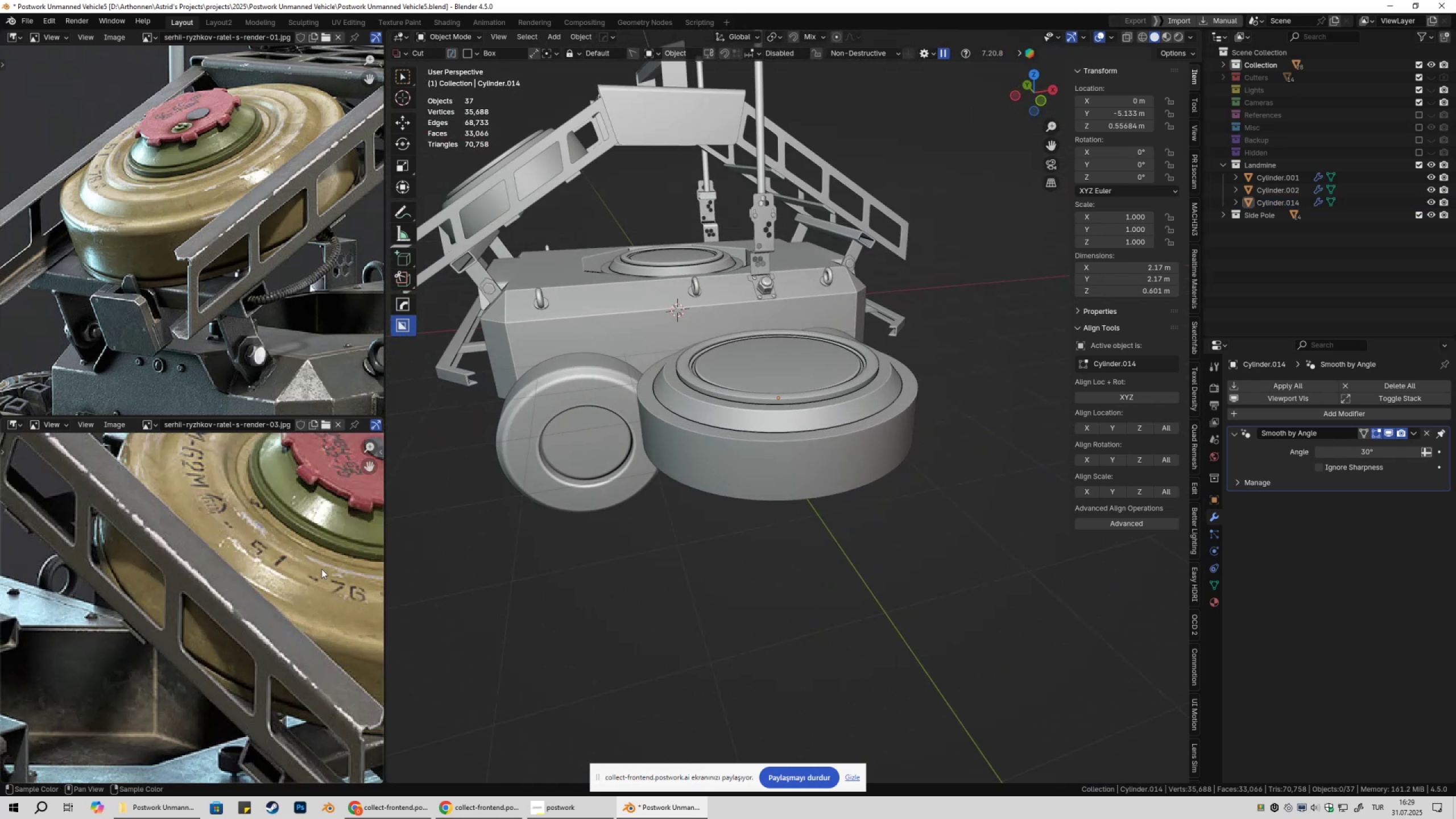 
hold_key(key=ShiftLeft, duration=0.42)
 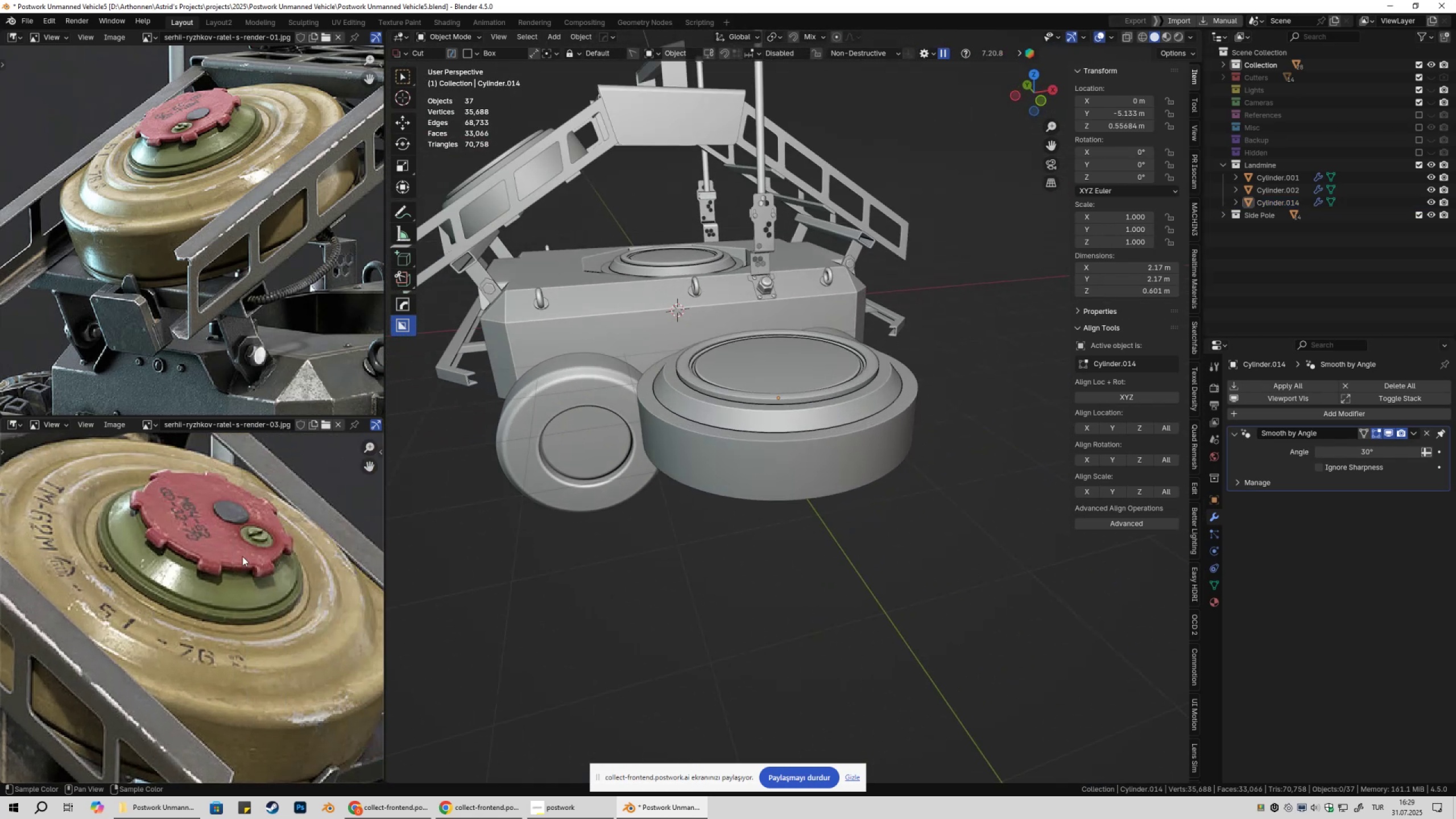 
hold_key(key=ShiftLeft, duration=0.34)
 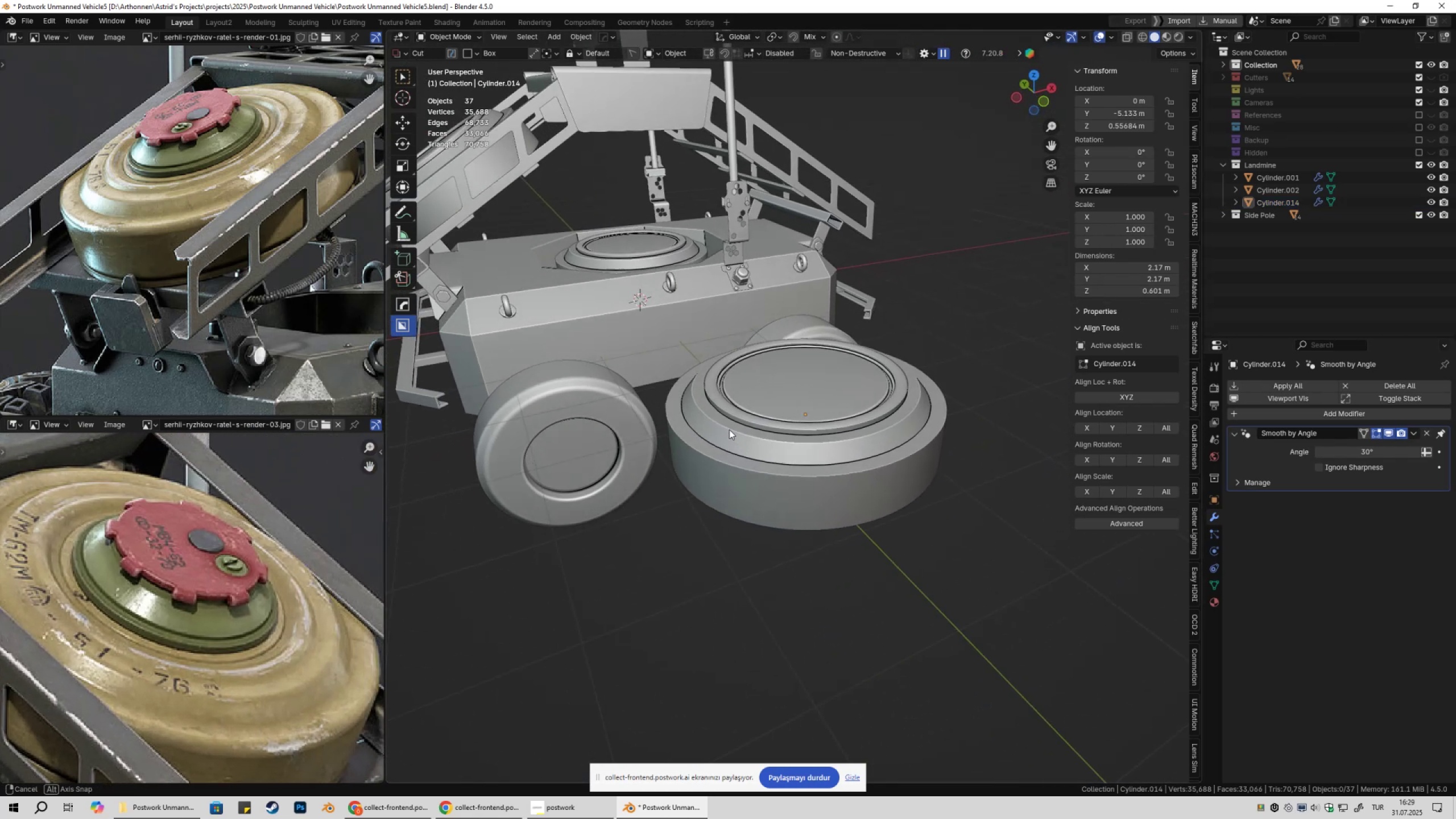 
scroll: coordinate [775, 424], scroll_direction: up, amount: 2.0
 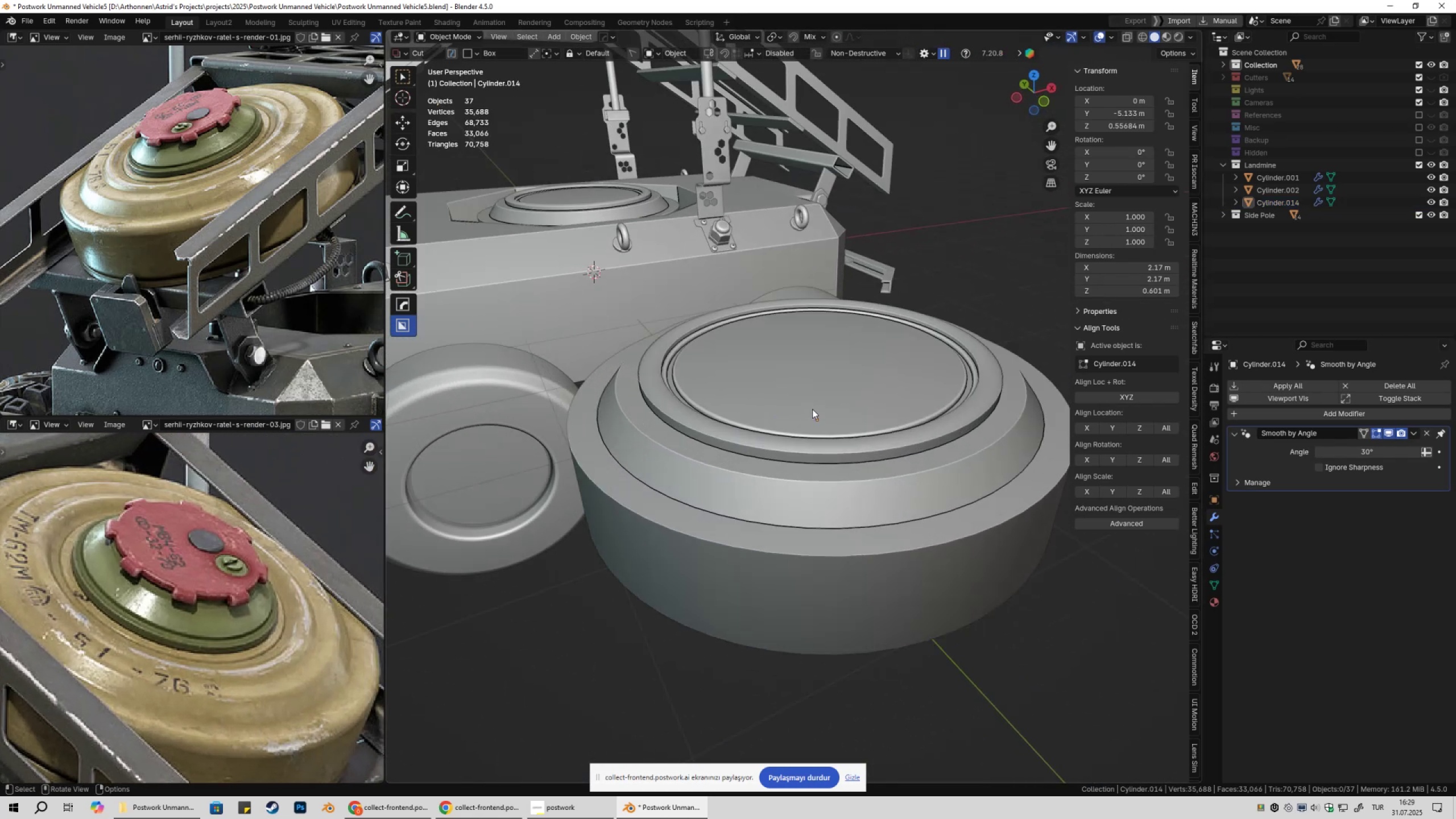 
left_click([812, 410])
 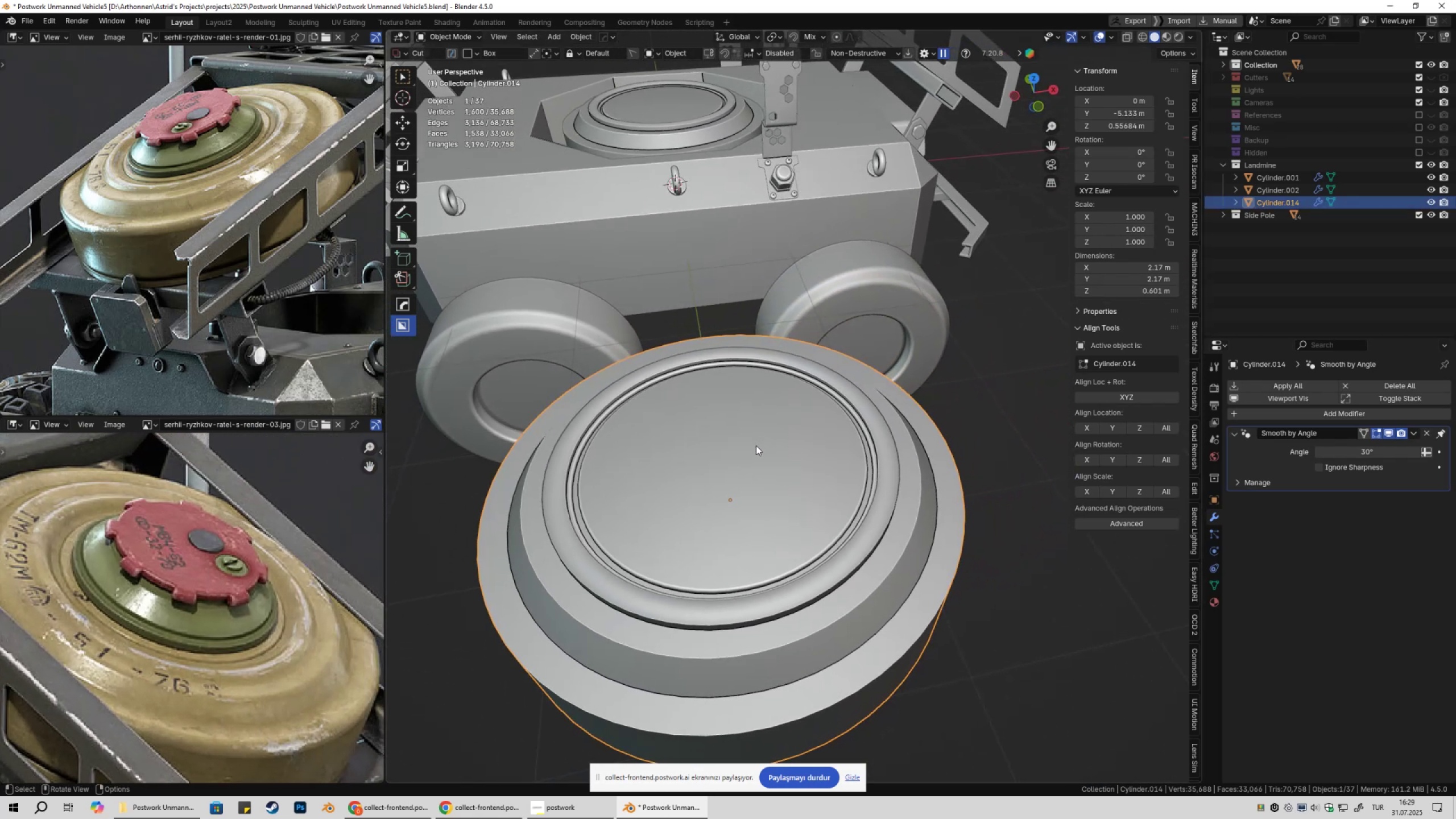 
key(Tab)
 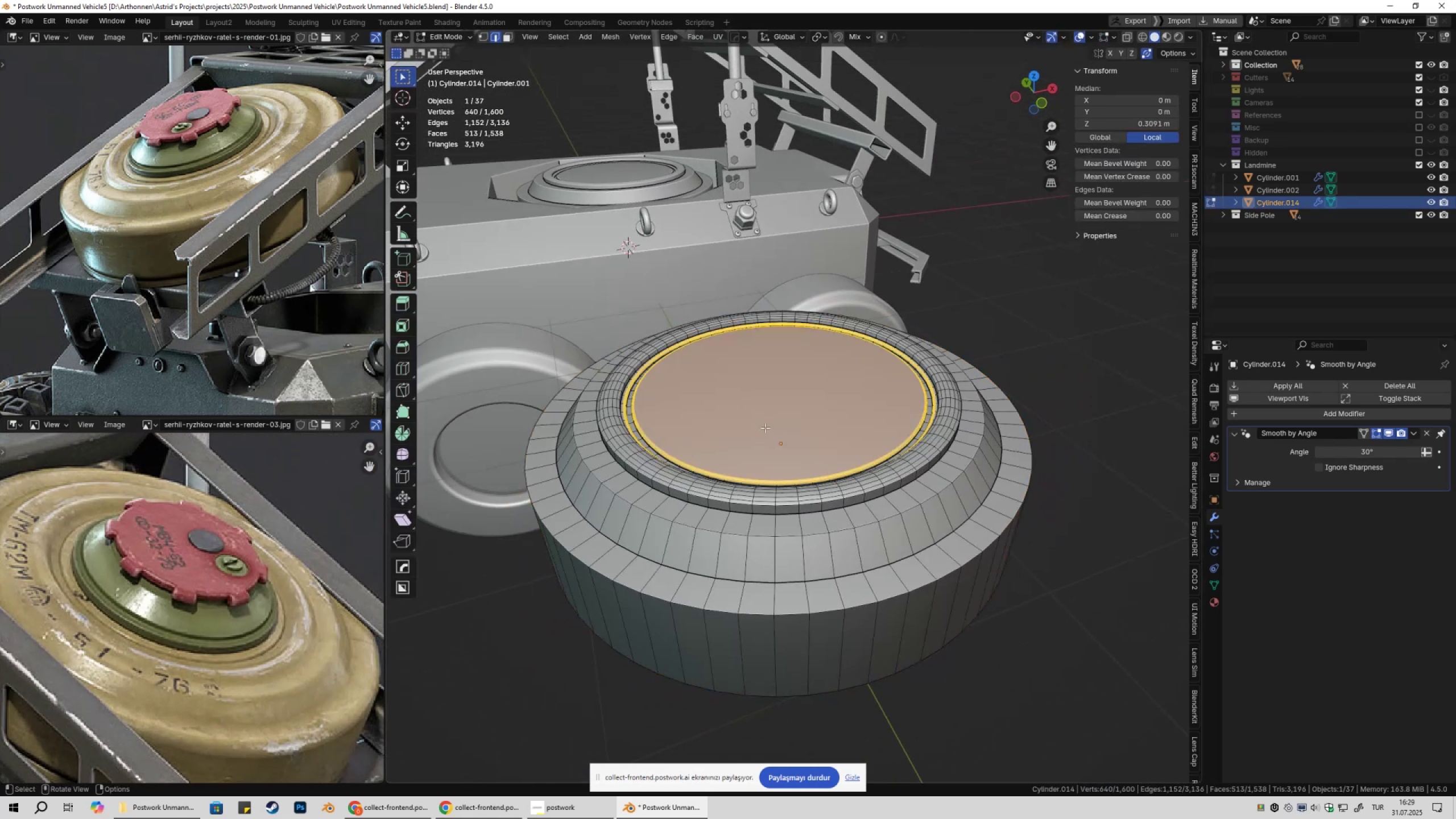 
key(3)
 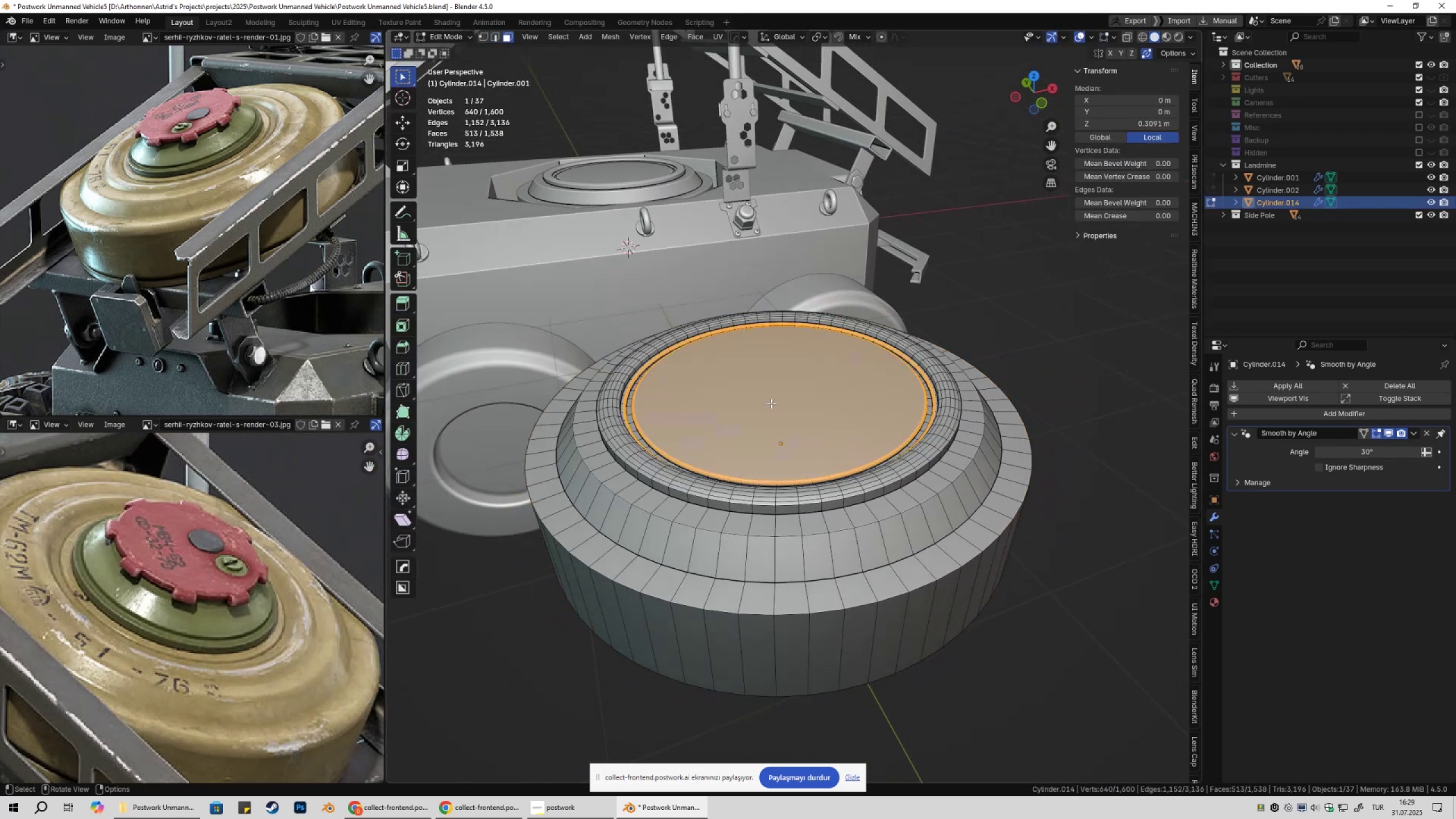 
left_click([771, 403])
 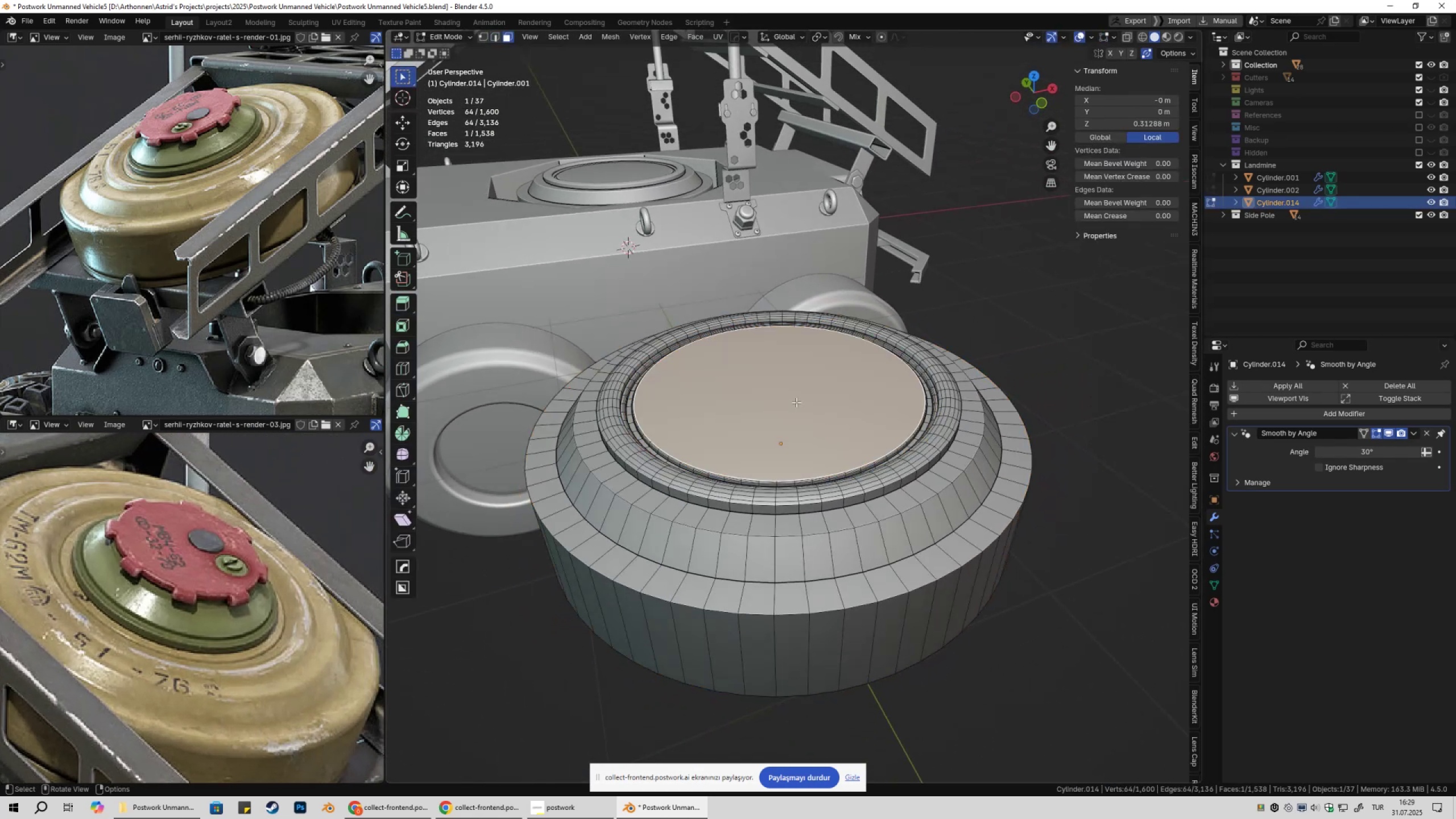 
hold_key(key=ShiftLeft, duration=0.41)
 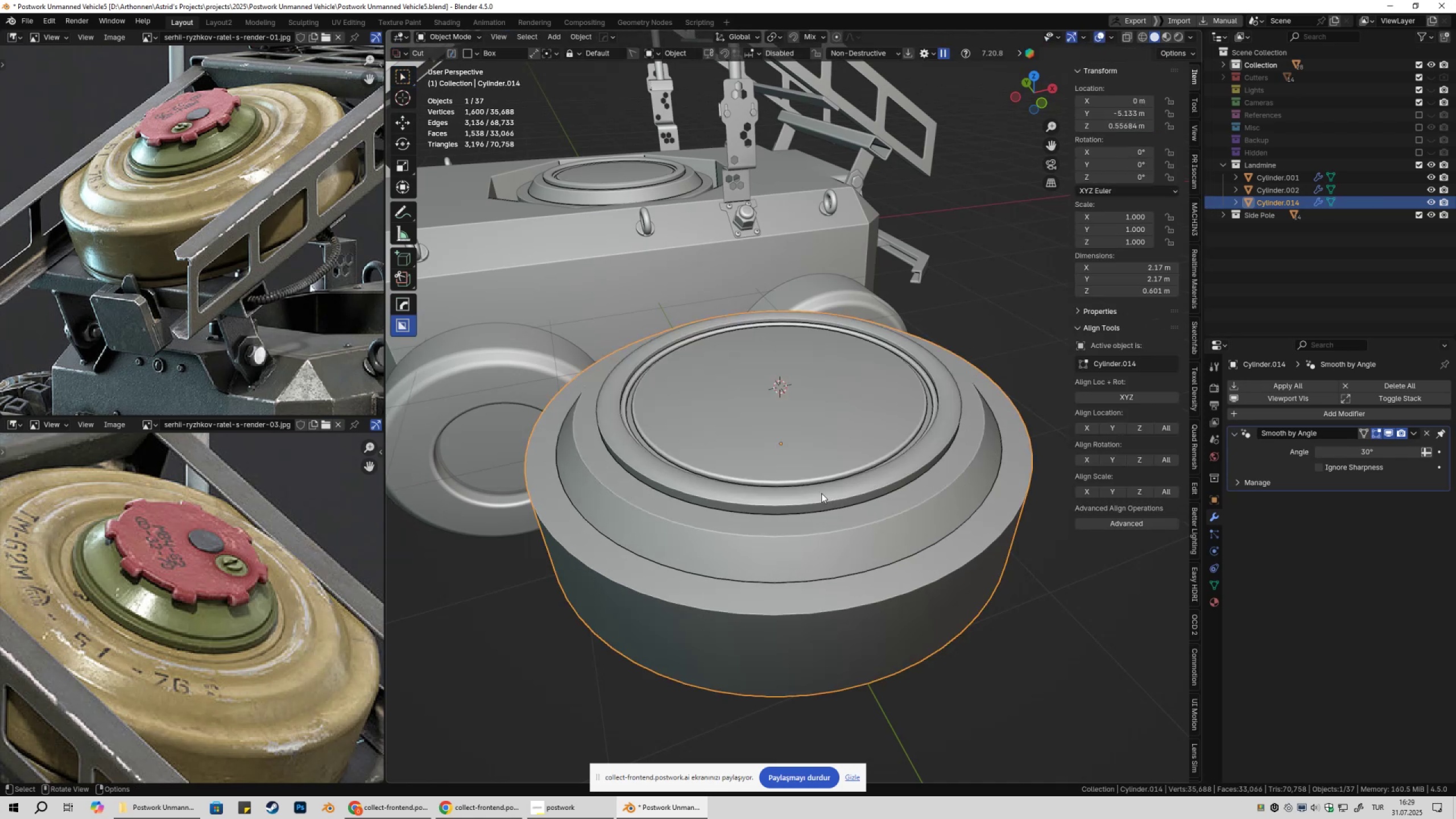 
hold_key(key=S, duration=0.31)
 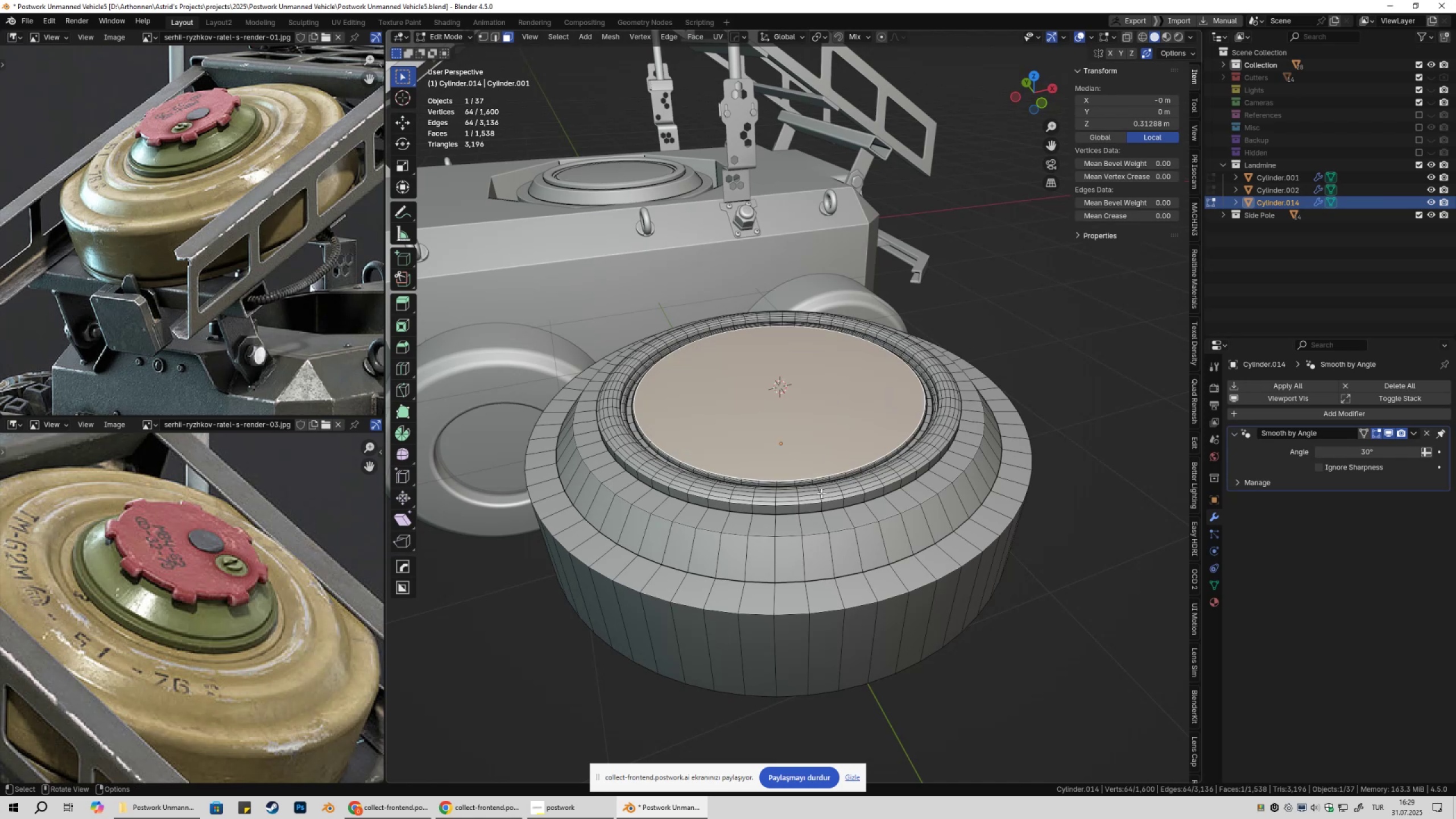 
key(Tab)
 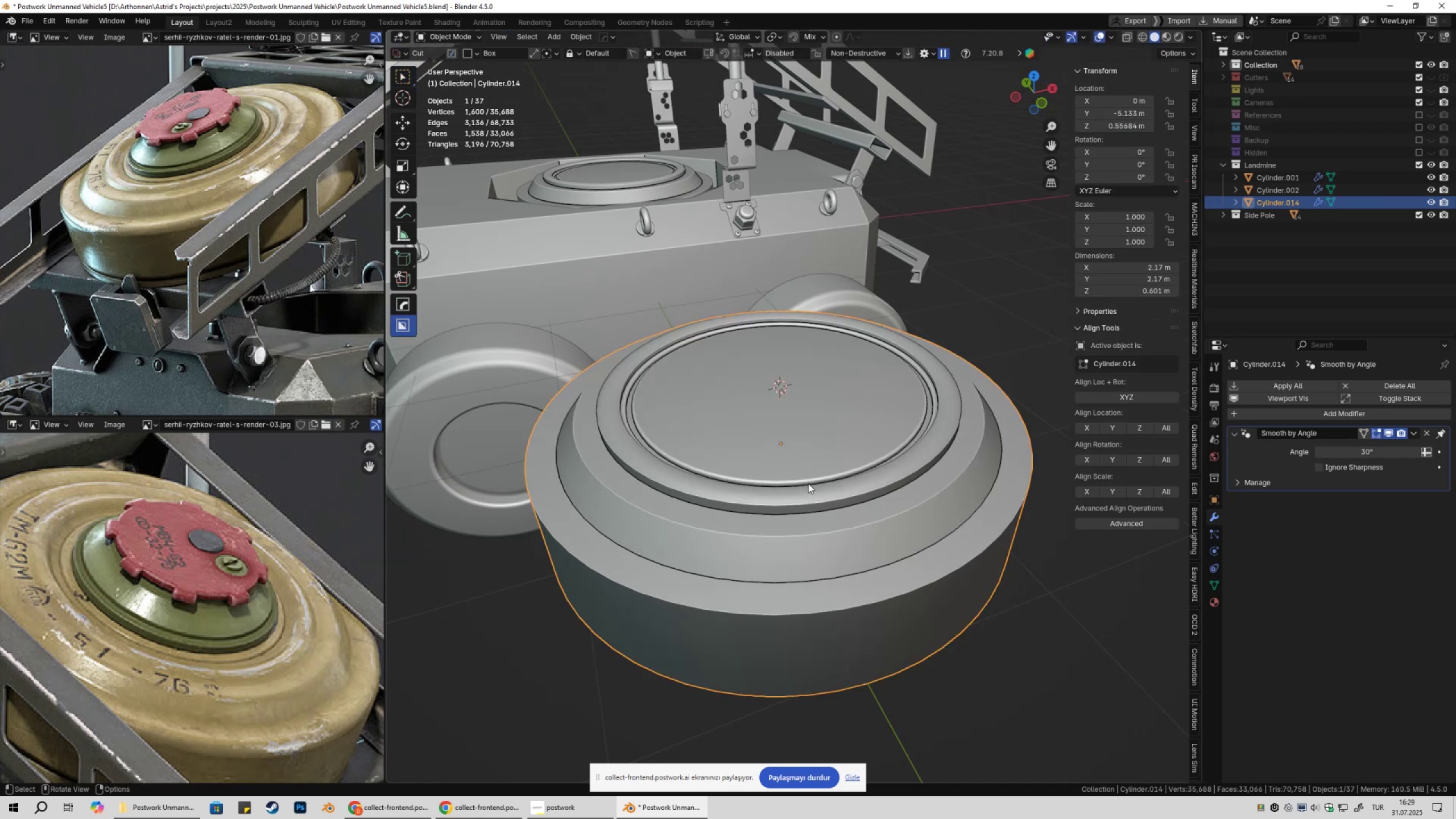 
wait(5.25)
 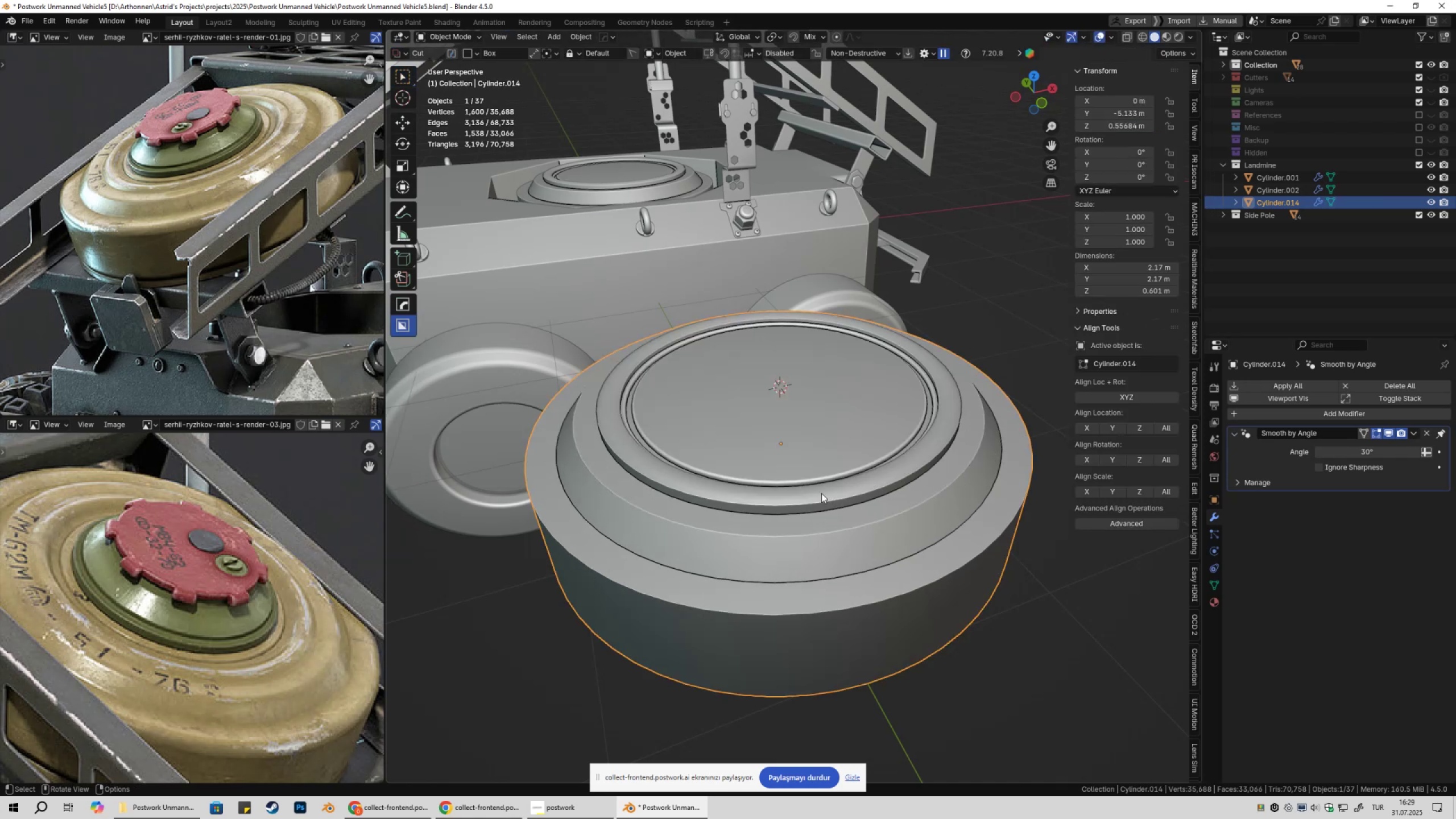 
key(Tab)
 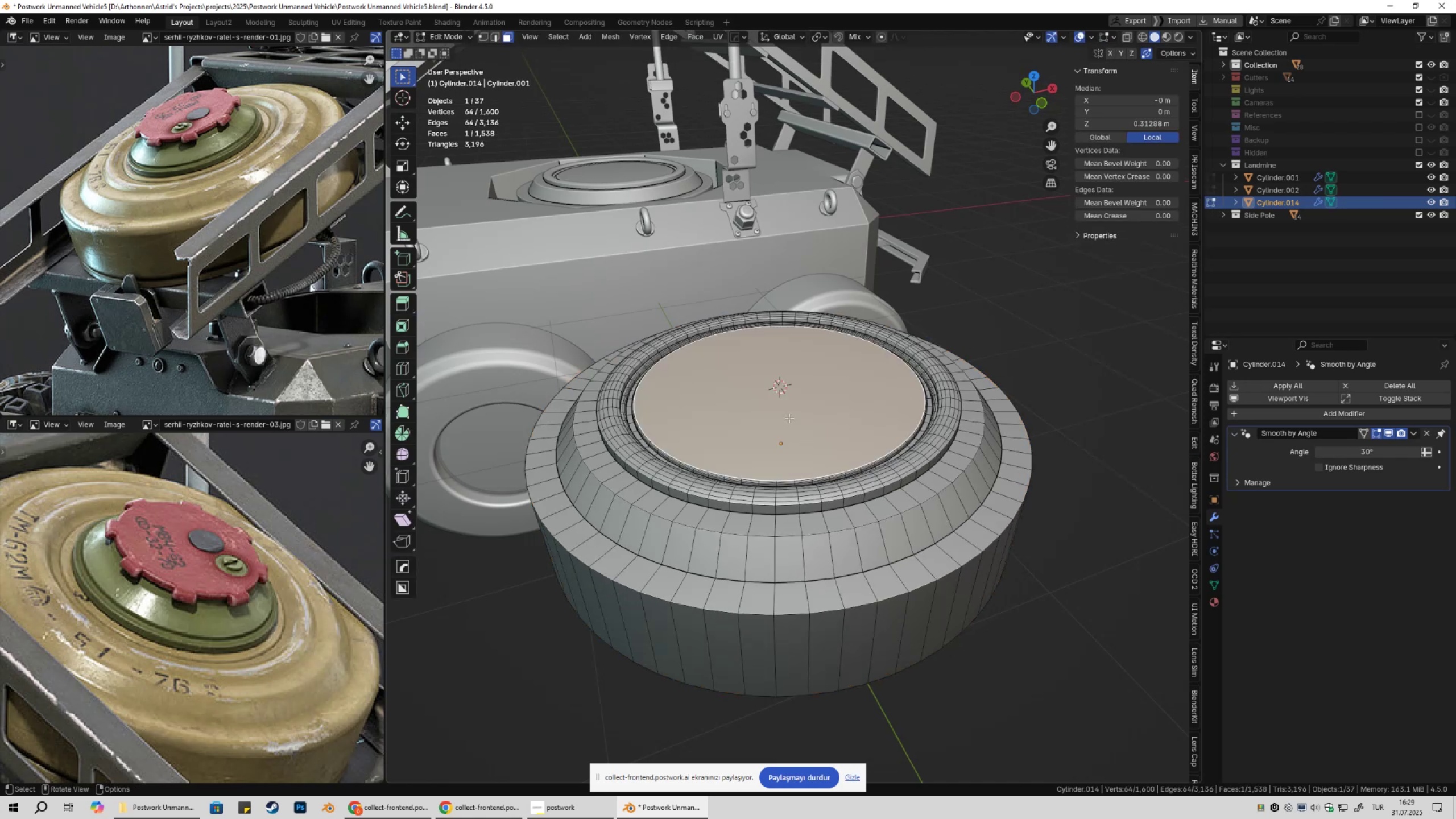 
key(3)
 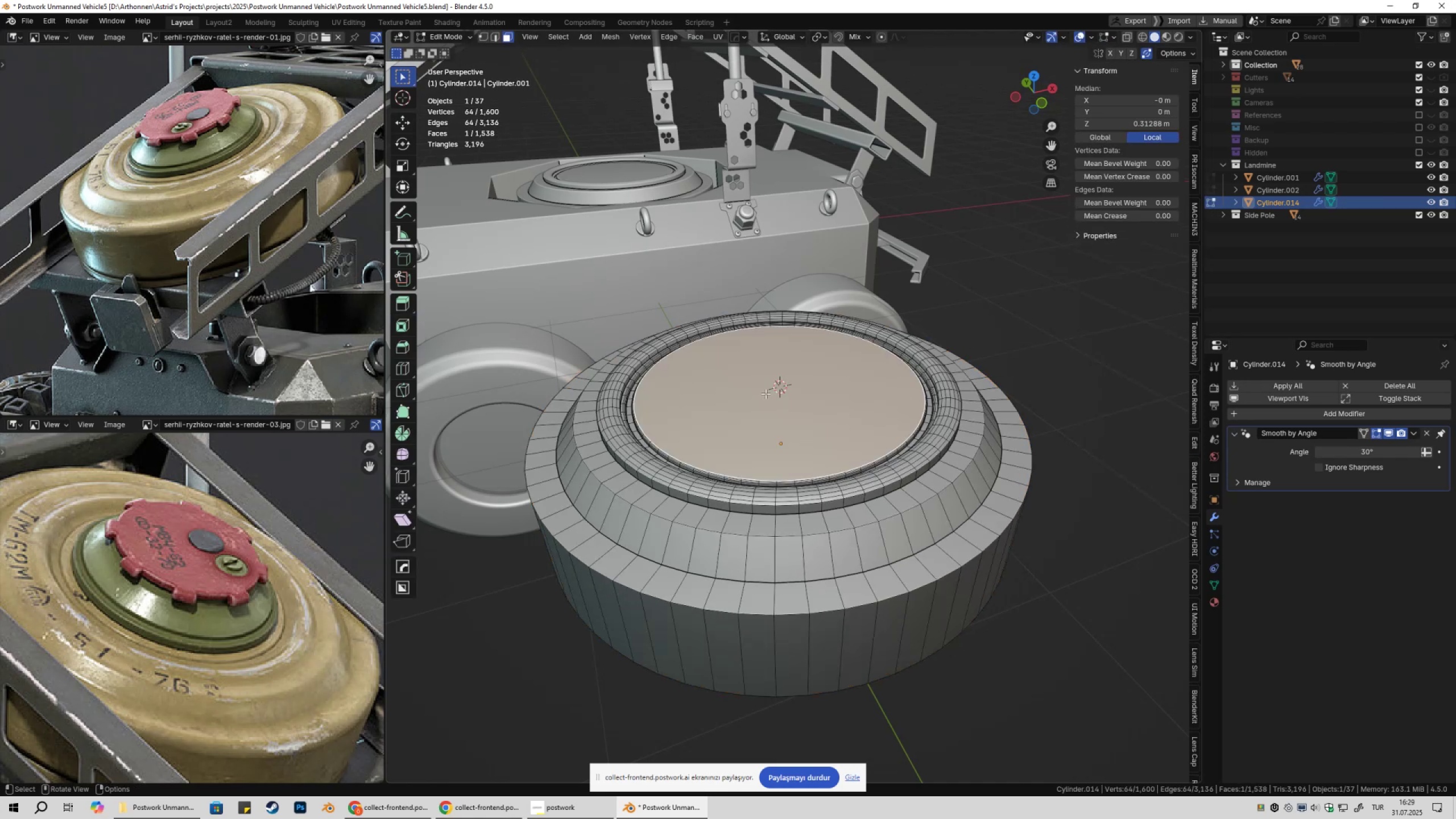 
left_click([766, 394])
 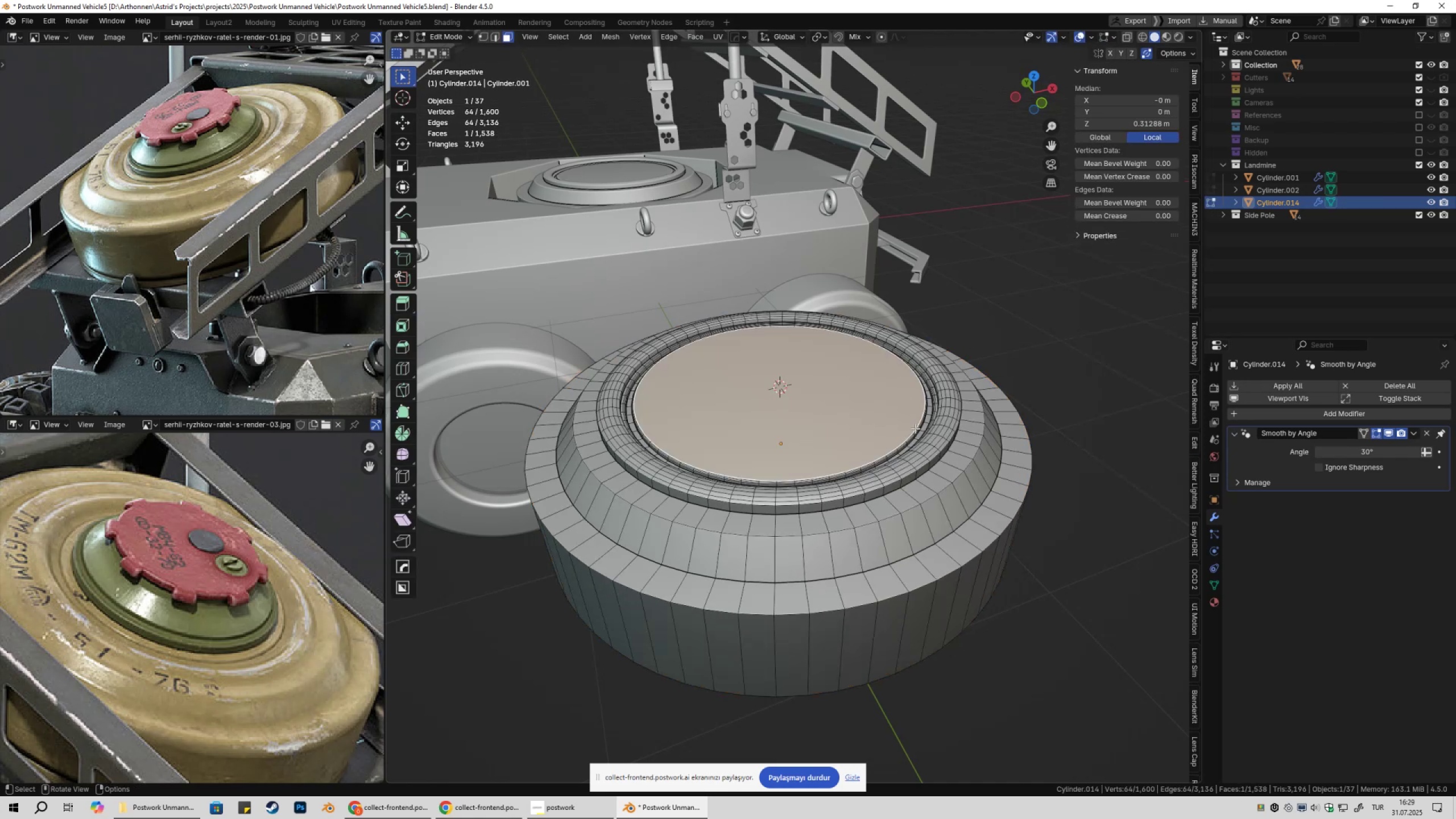 
type(Dz)
 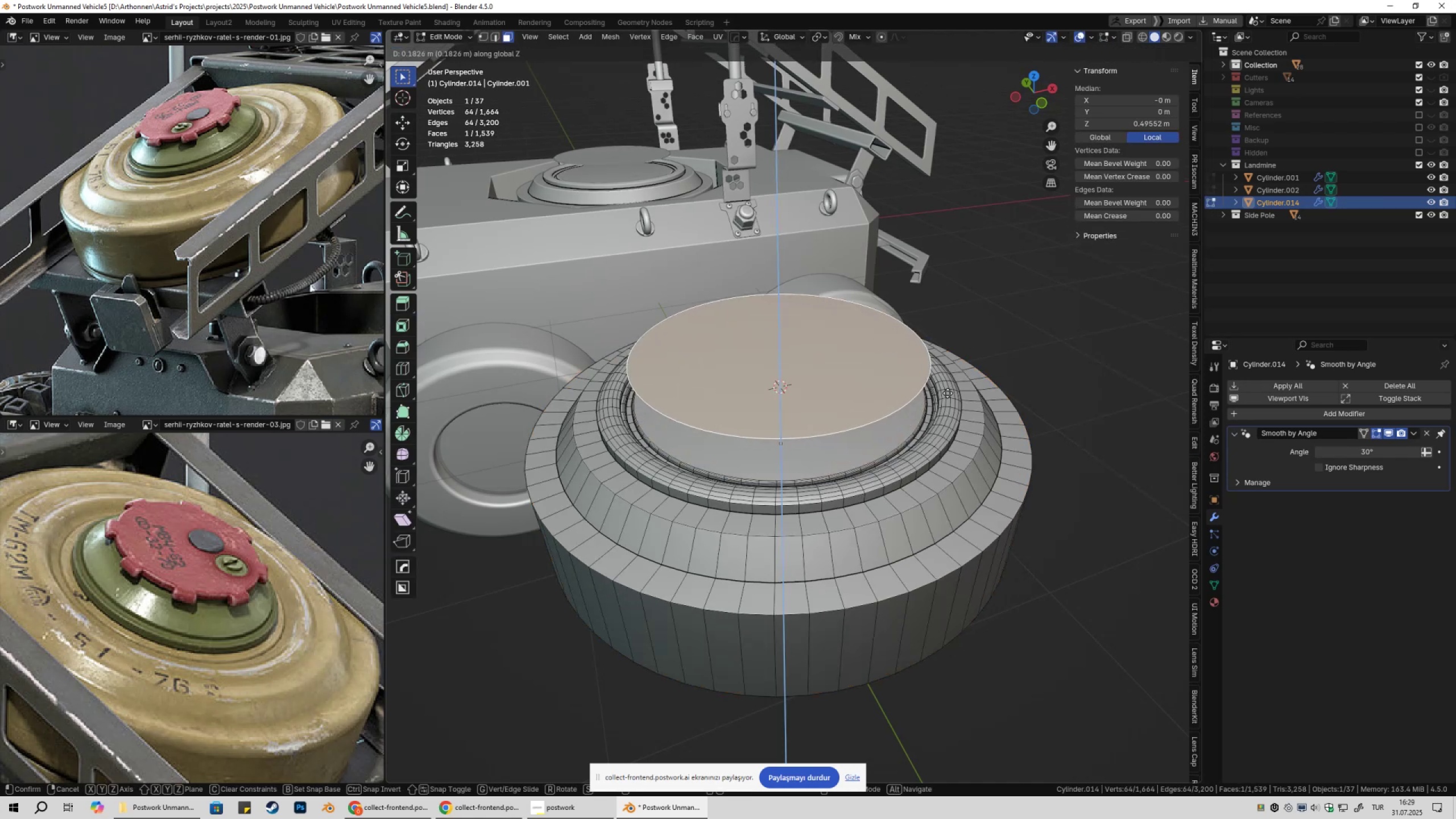 
left_click([948, 393])
 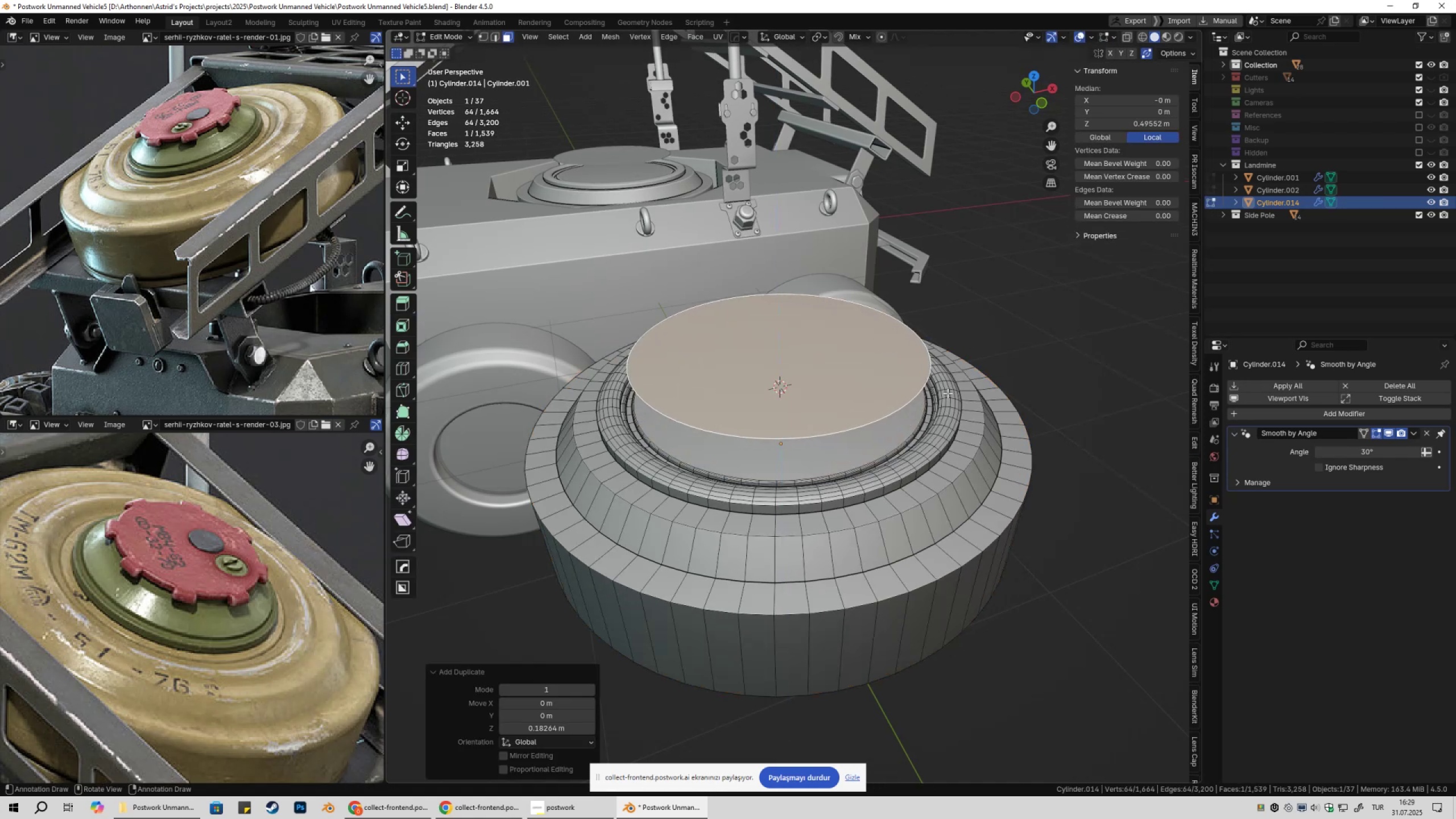 
key(P)
 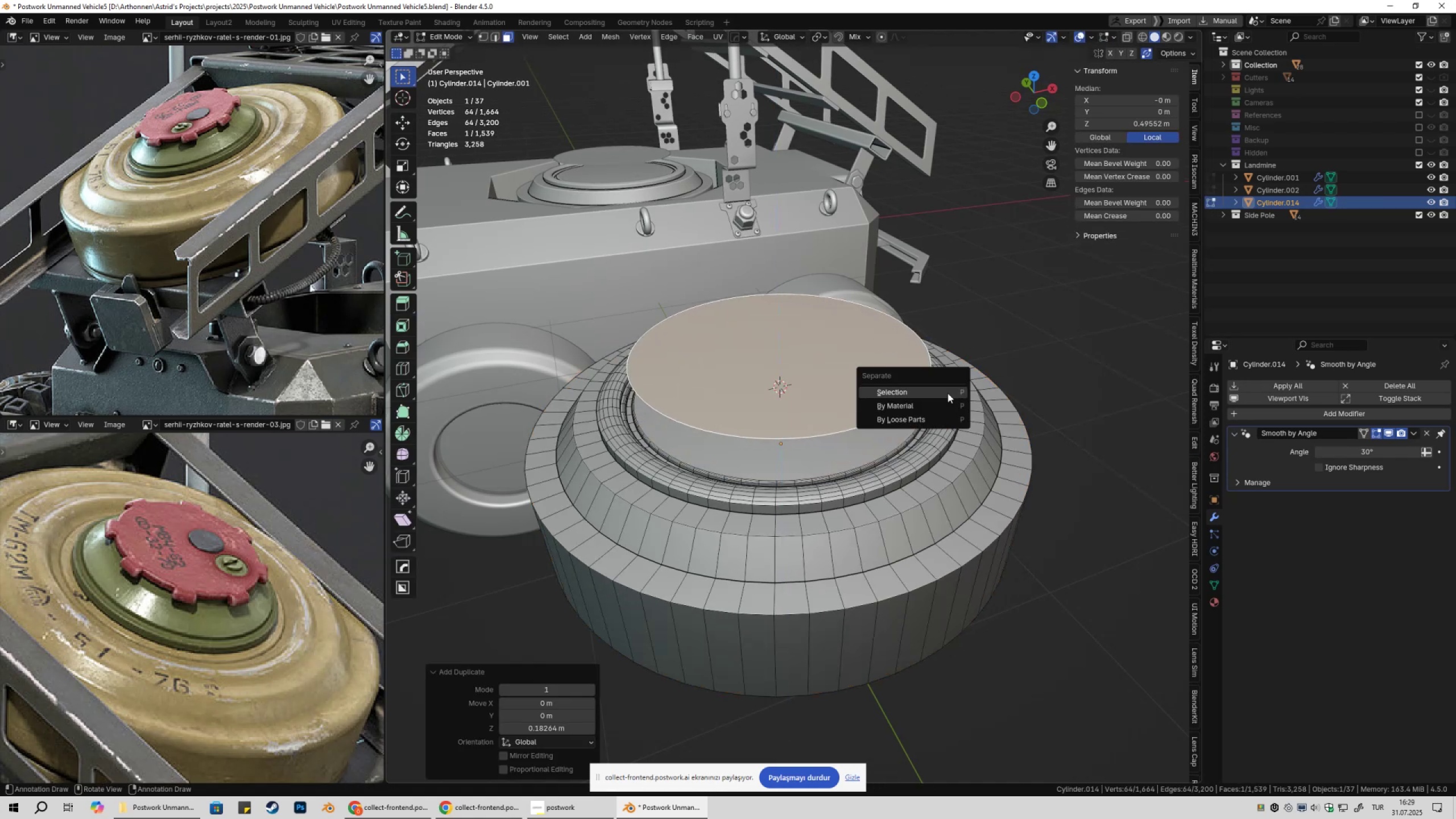 
left_click([948, 393])
 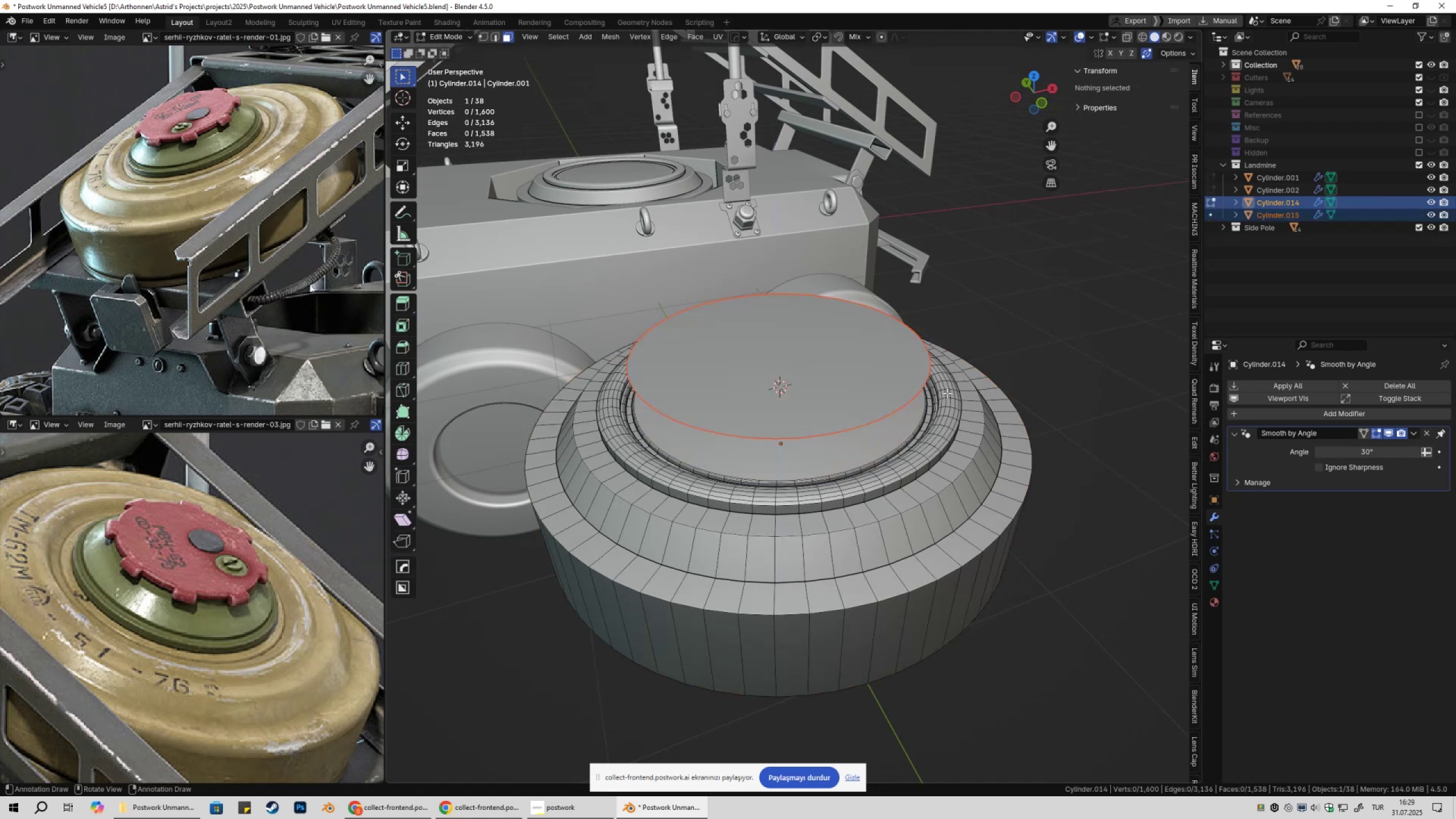 
key(Tab)
 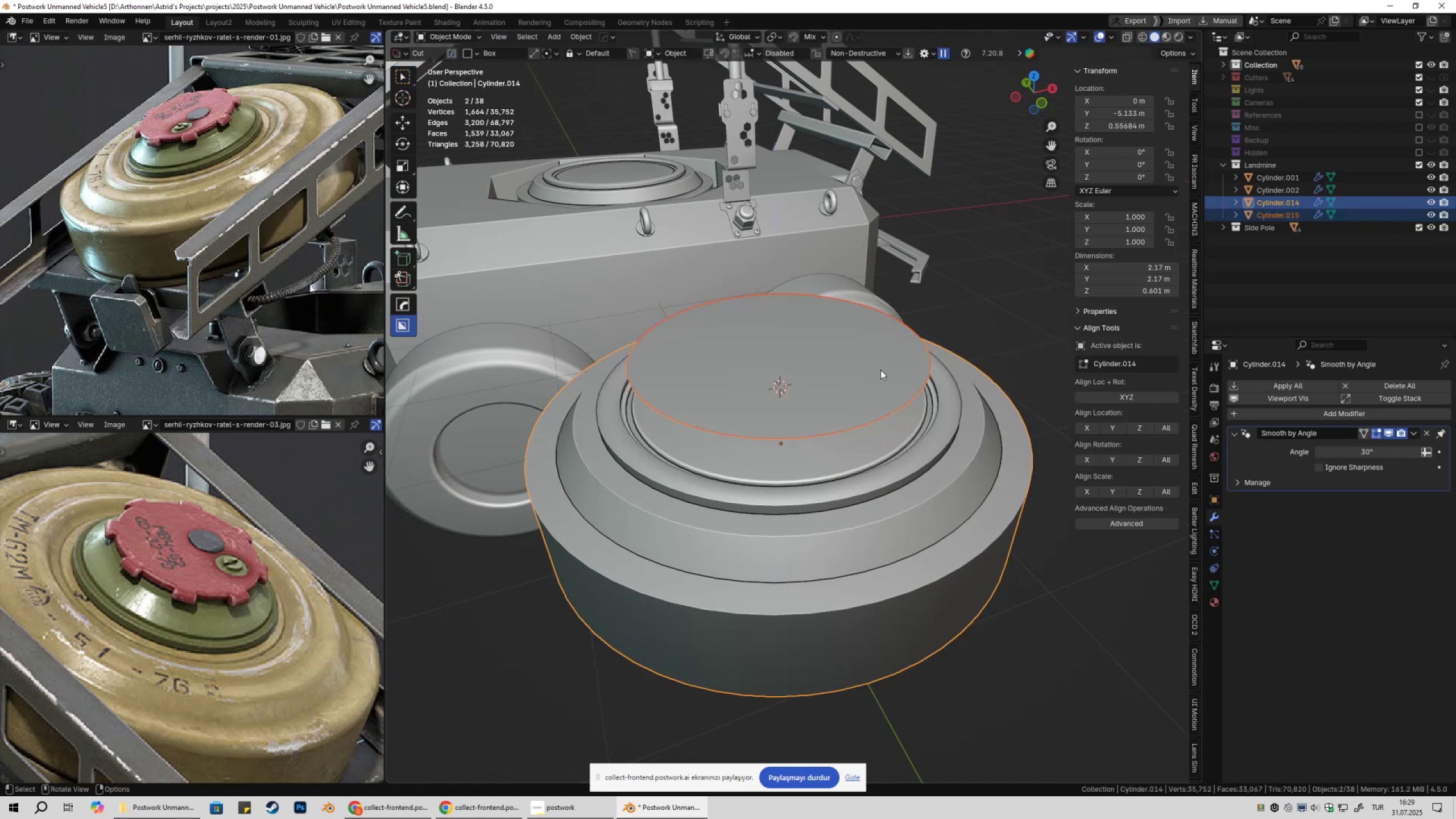 
left_click([880, 370])
 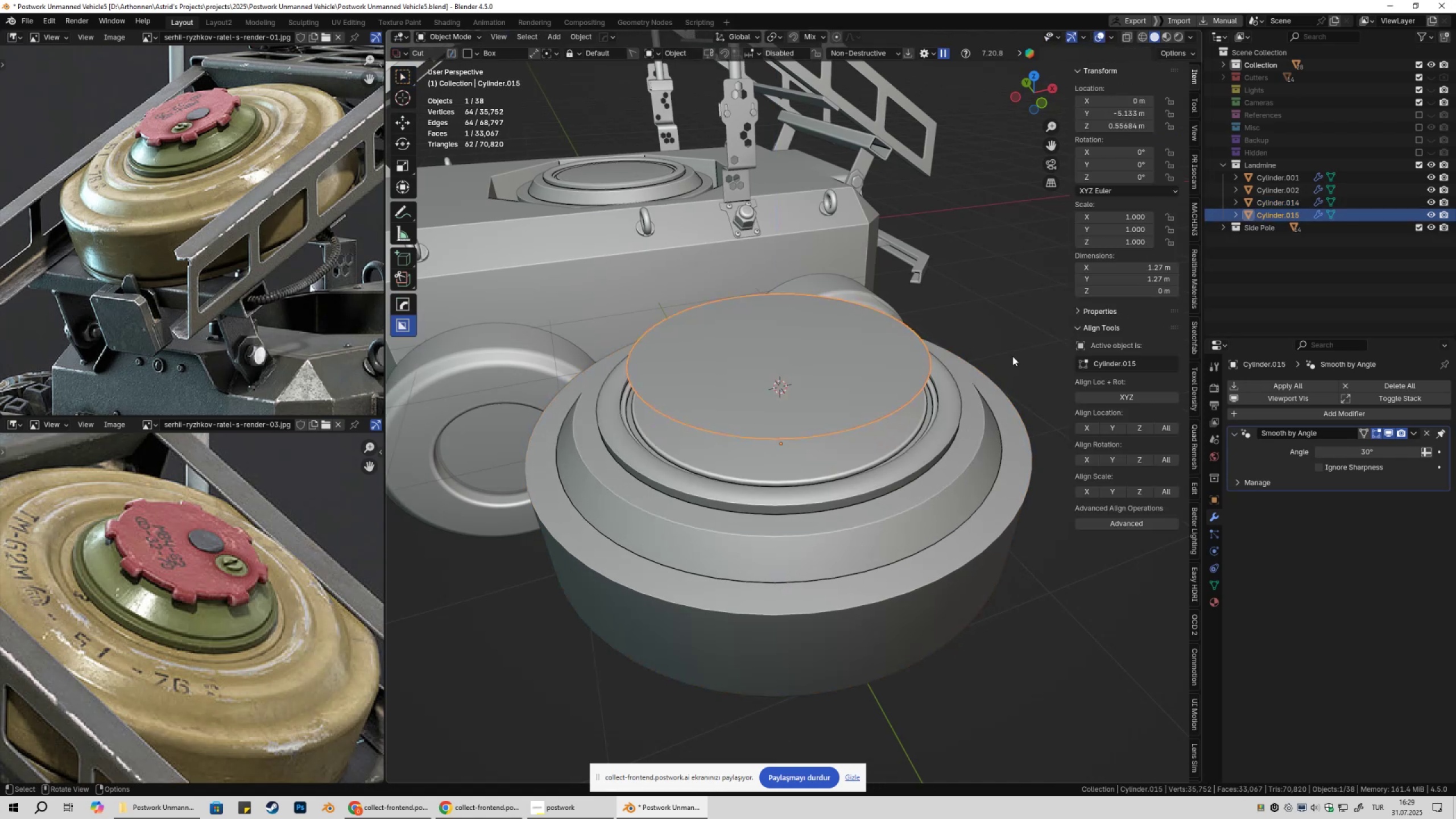 
right_click([1012, 356])
 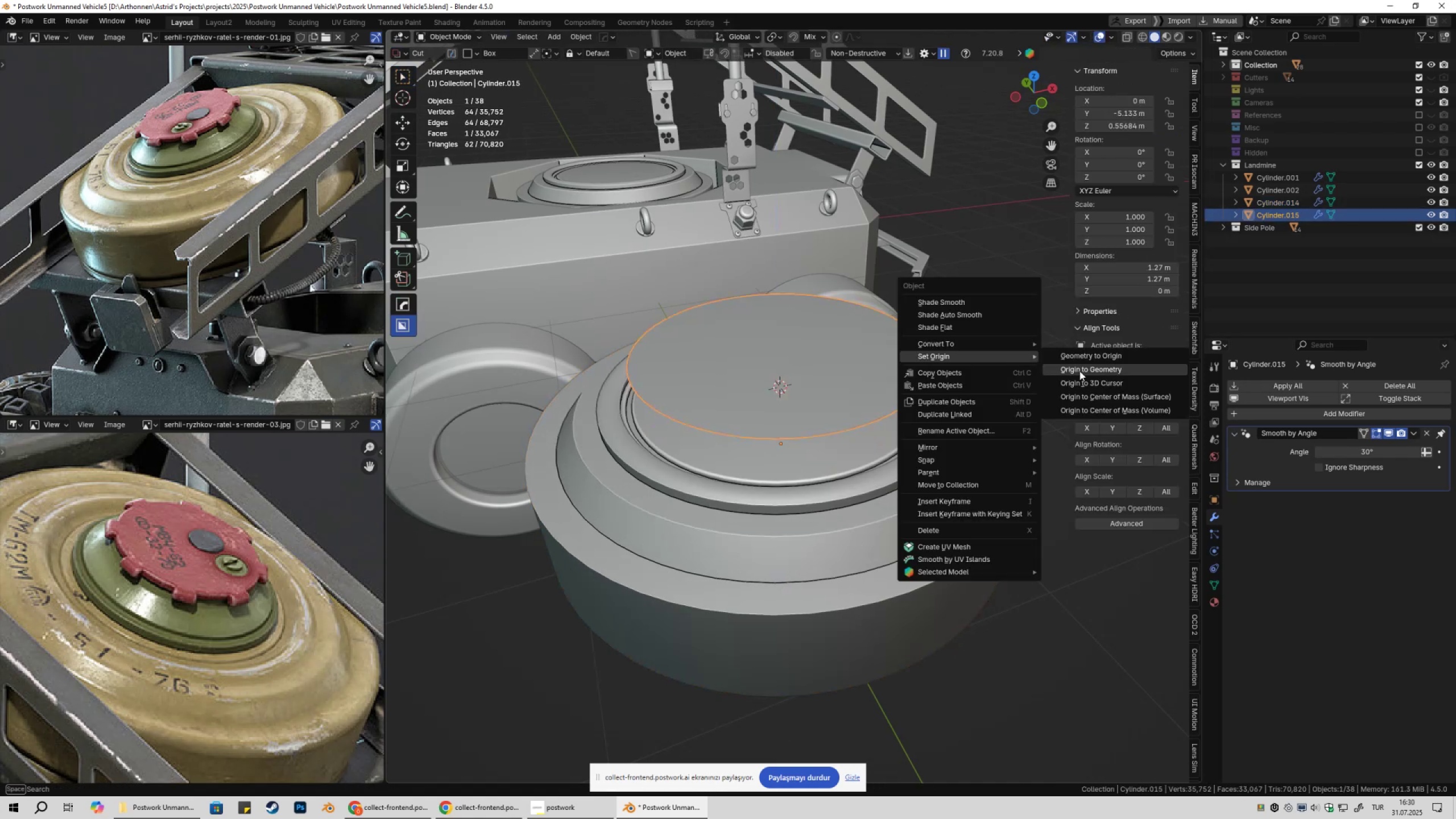 
left_click([1079, 371])
 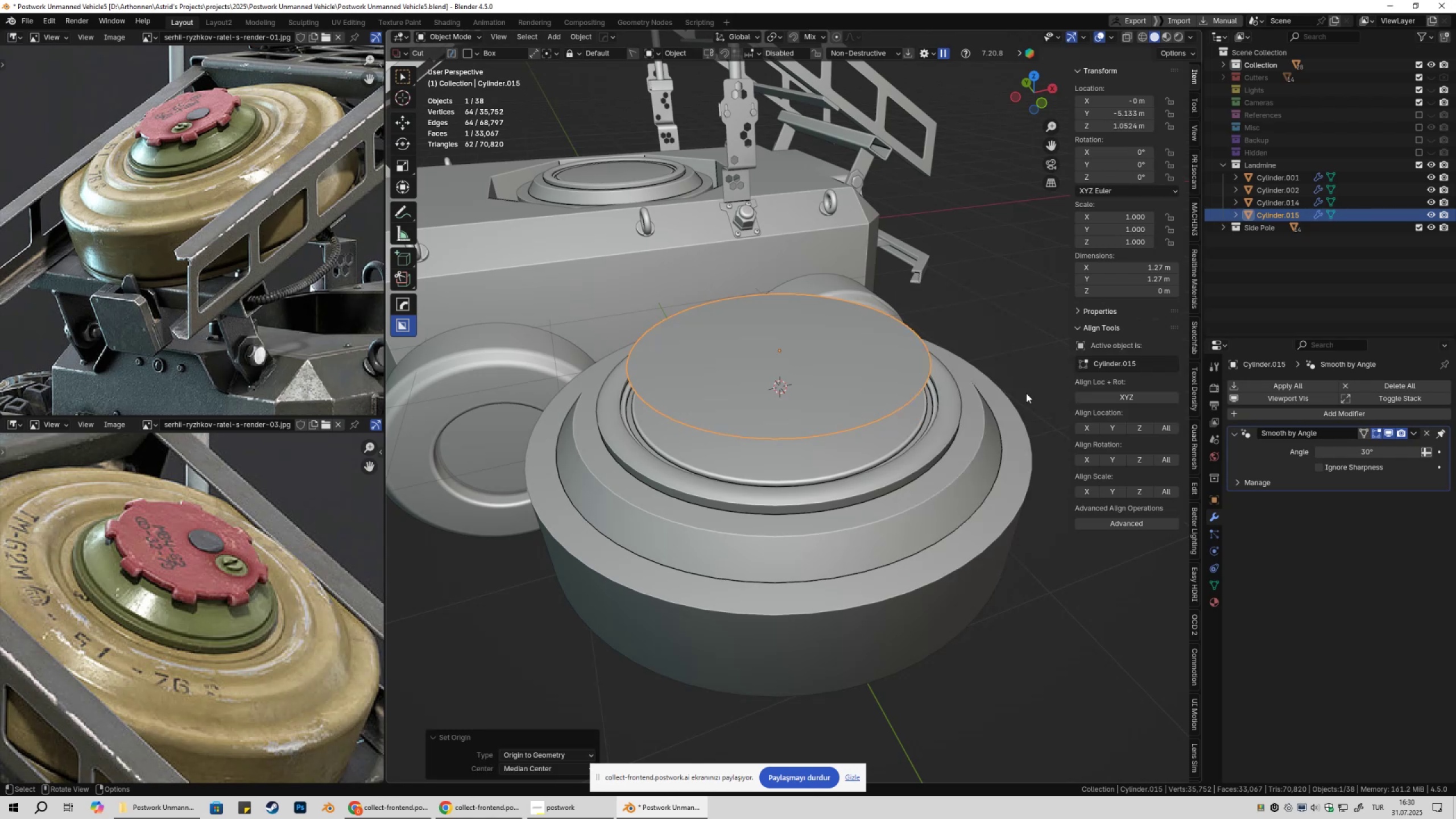 
scroll: coordinate [933, 423], scroll_direction: up, amount: 2.0
 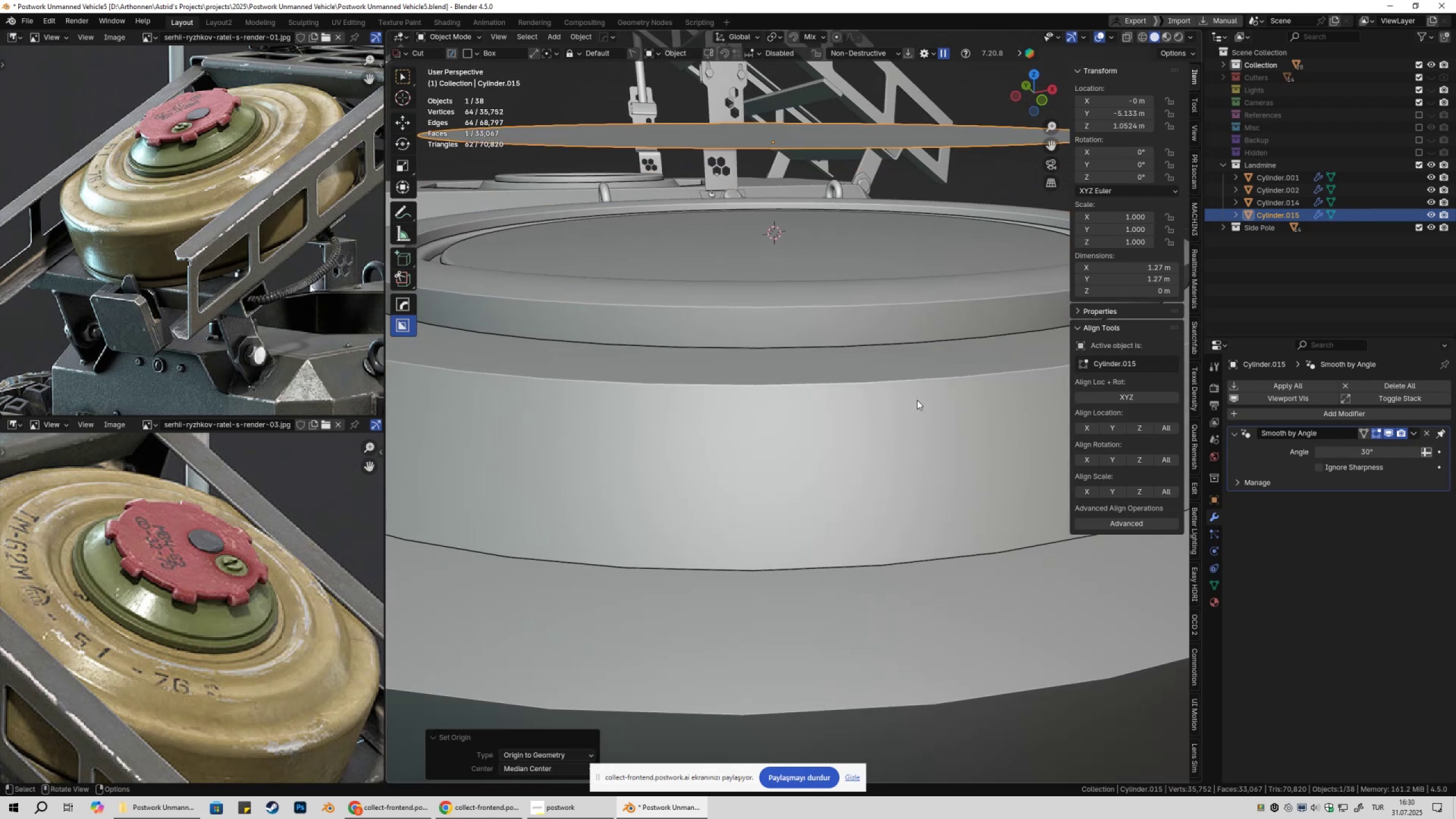 
type(gz)
 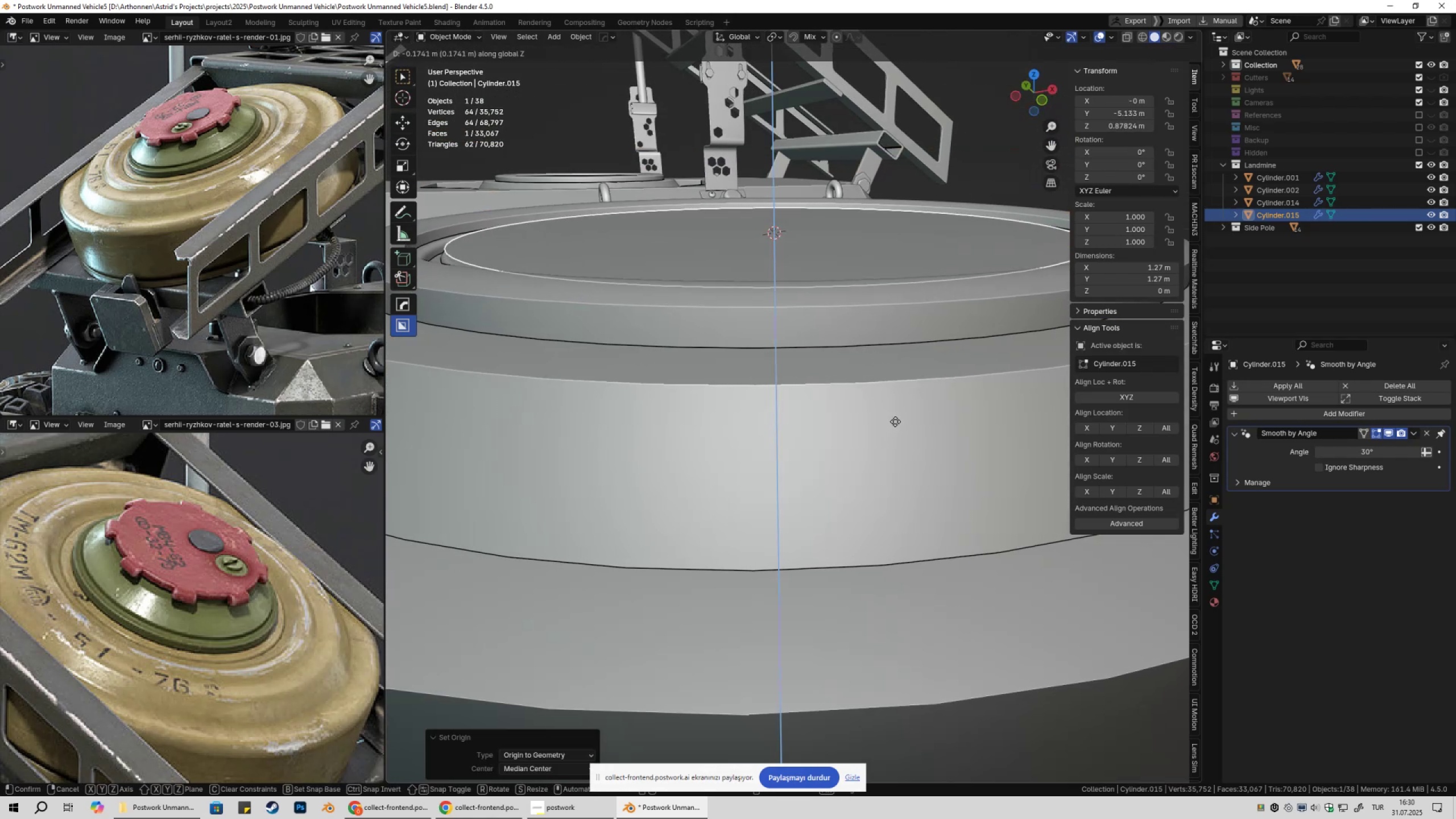 
left_click([896, 422])
 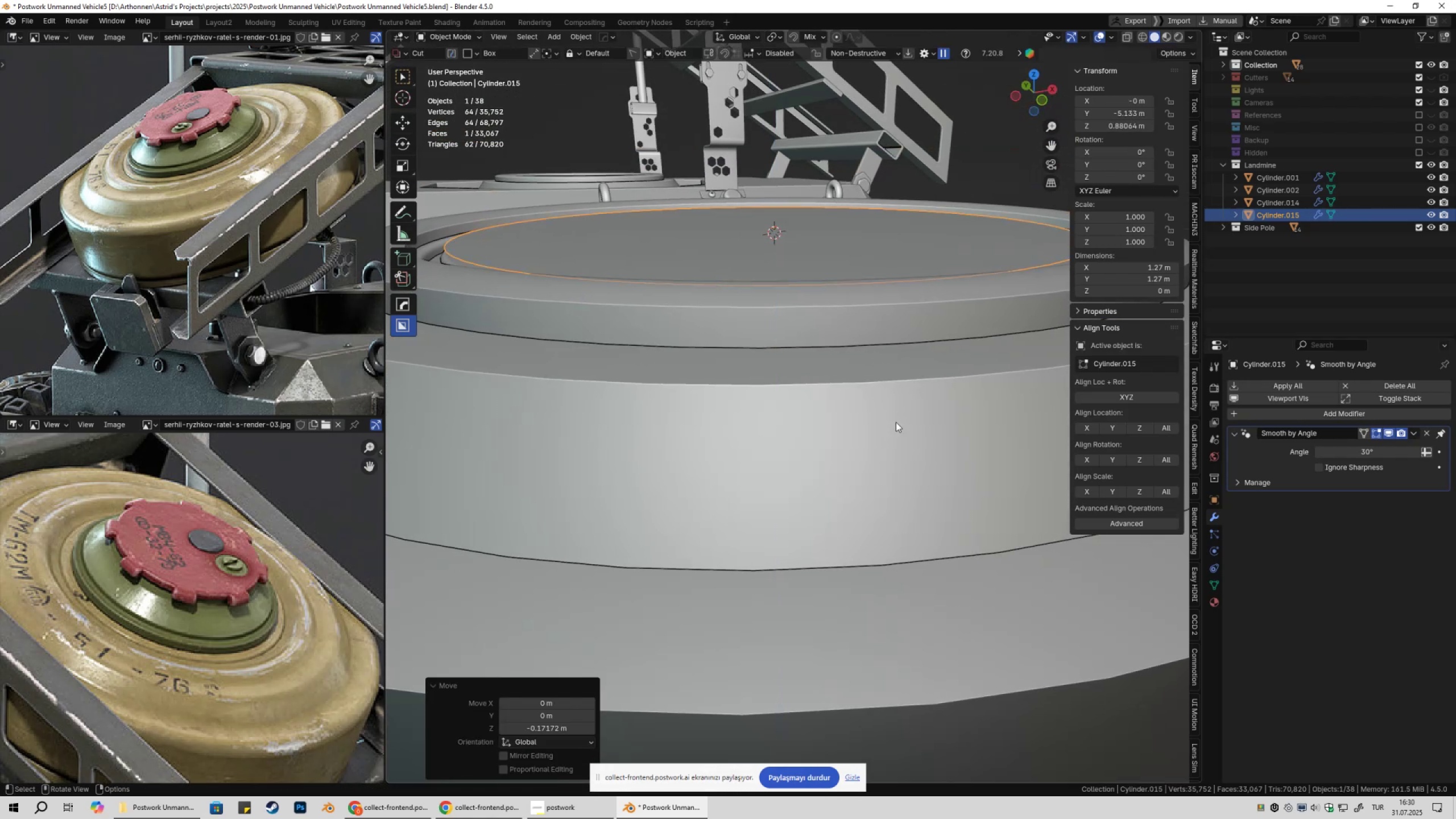 
scroll: coordinate [896, 422], scroll_direction: down, amount: 1.0
 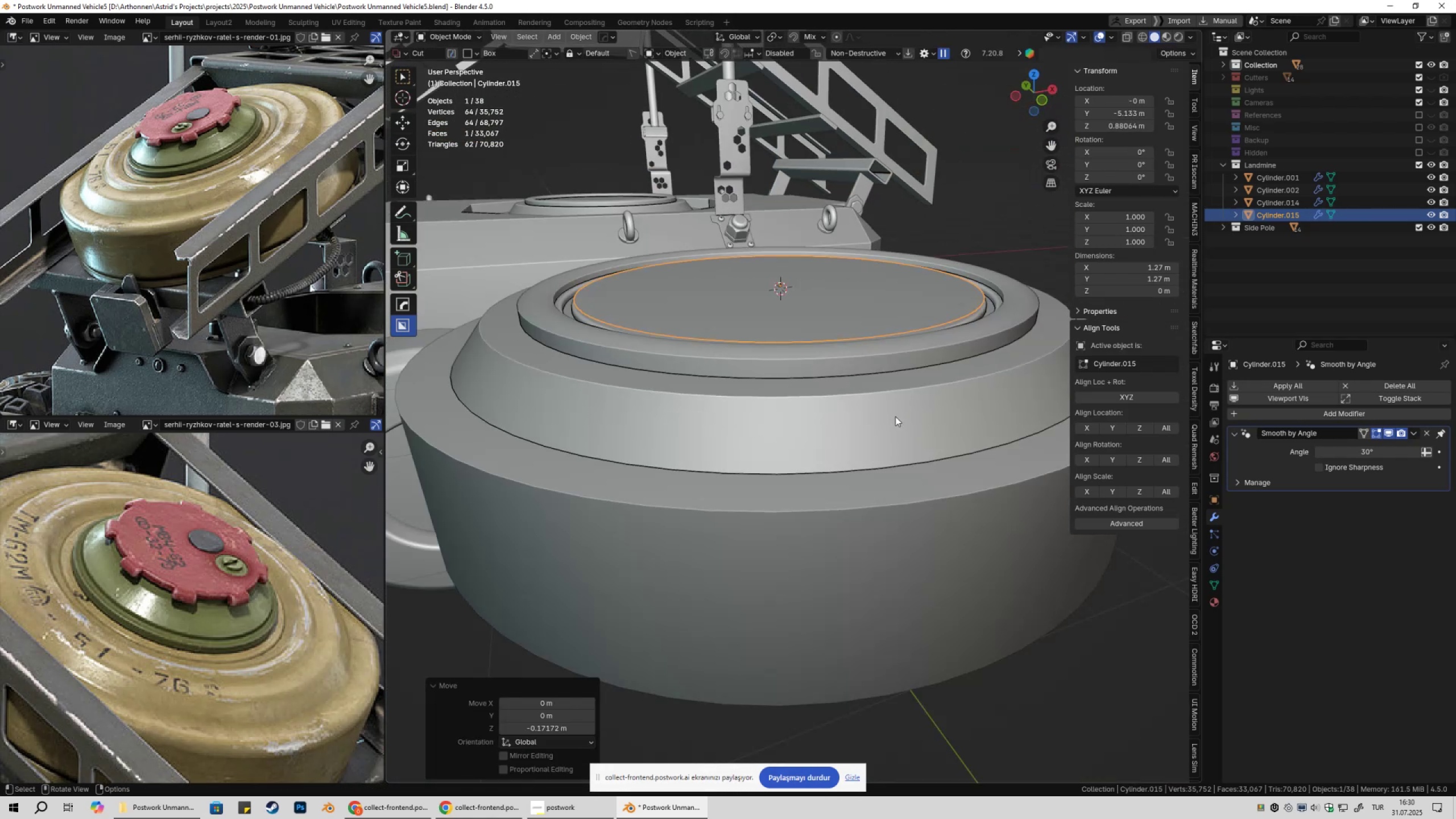 
hold_key(key=ShiftLeft, duration=0.36)
 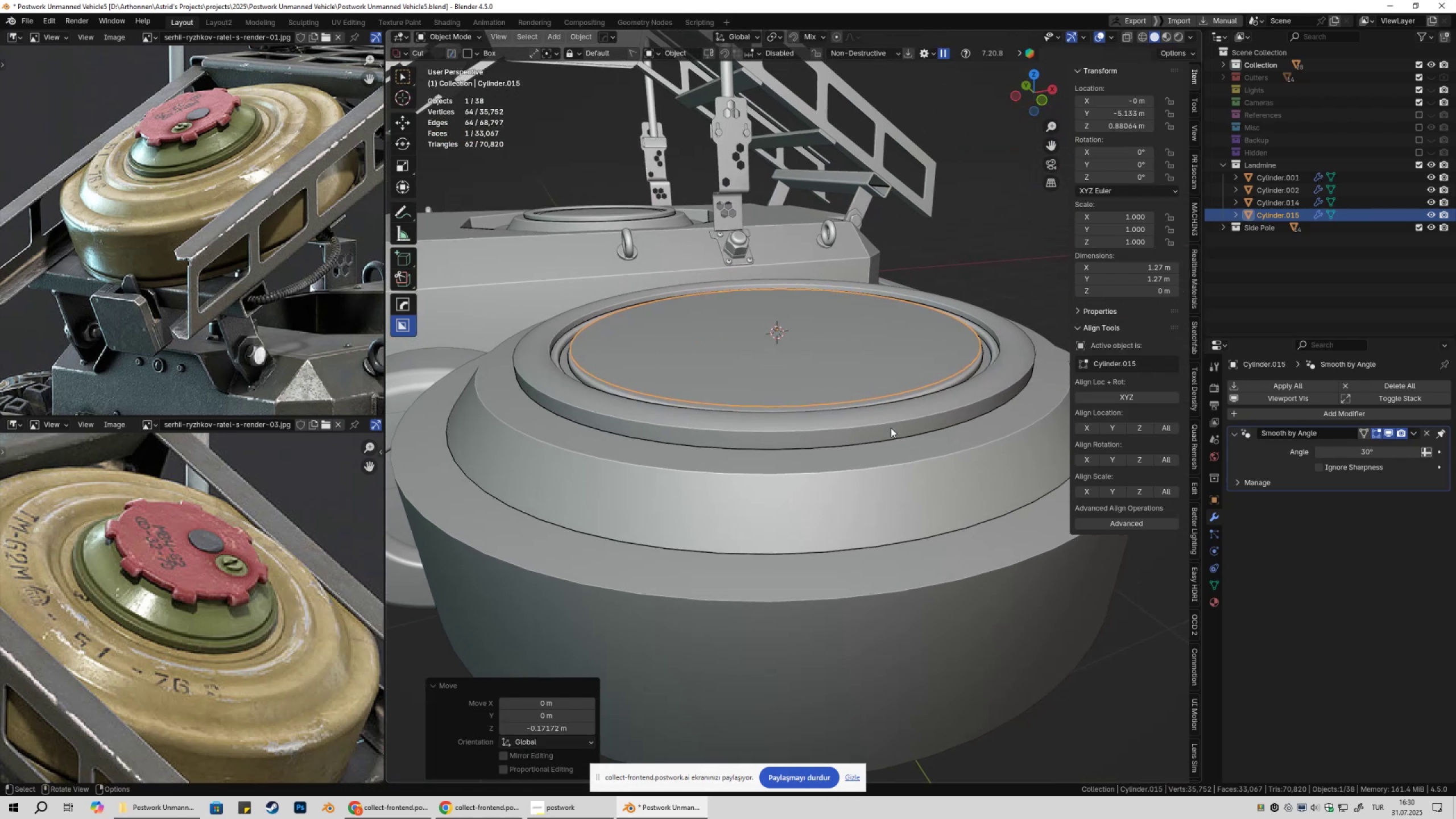 
hold_key(key=ShiftLeft, duration=0.33)
 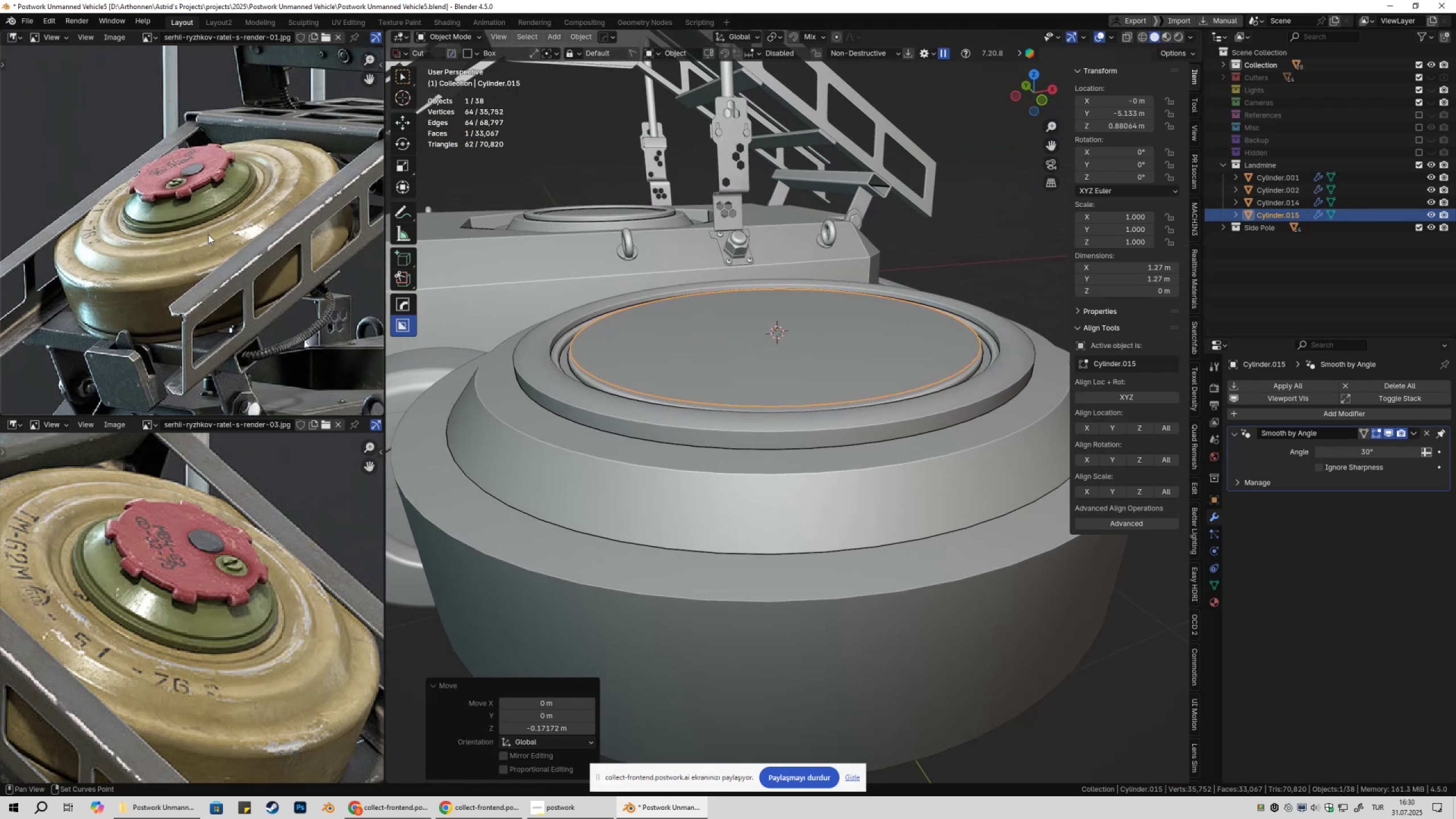 
scroll: coordinate [214, 190], scroll_direction: up, amount: 3.0
 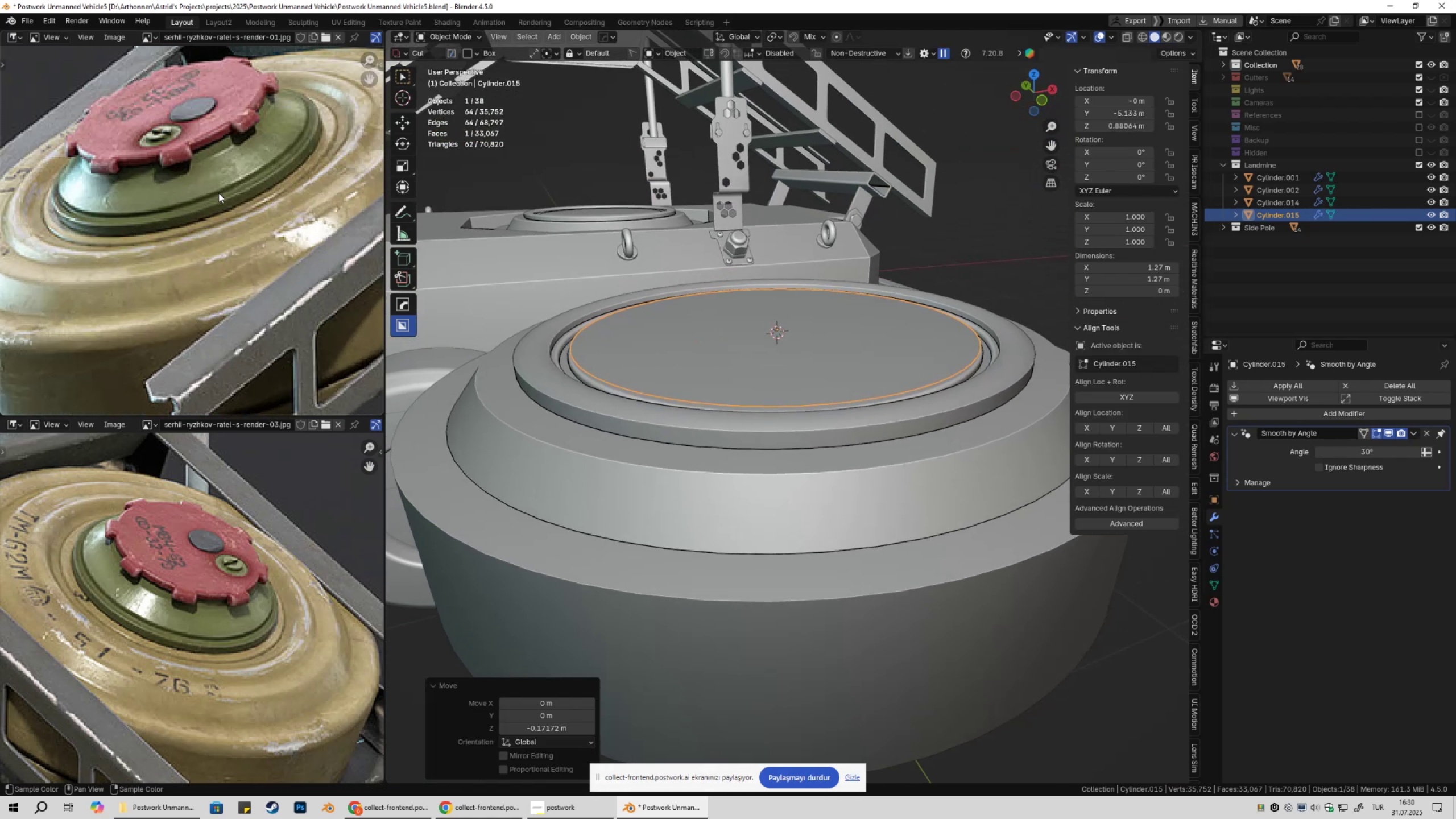 
hold_key(key=ShiftLeft, duration=0.3)
 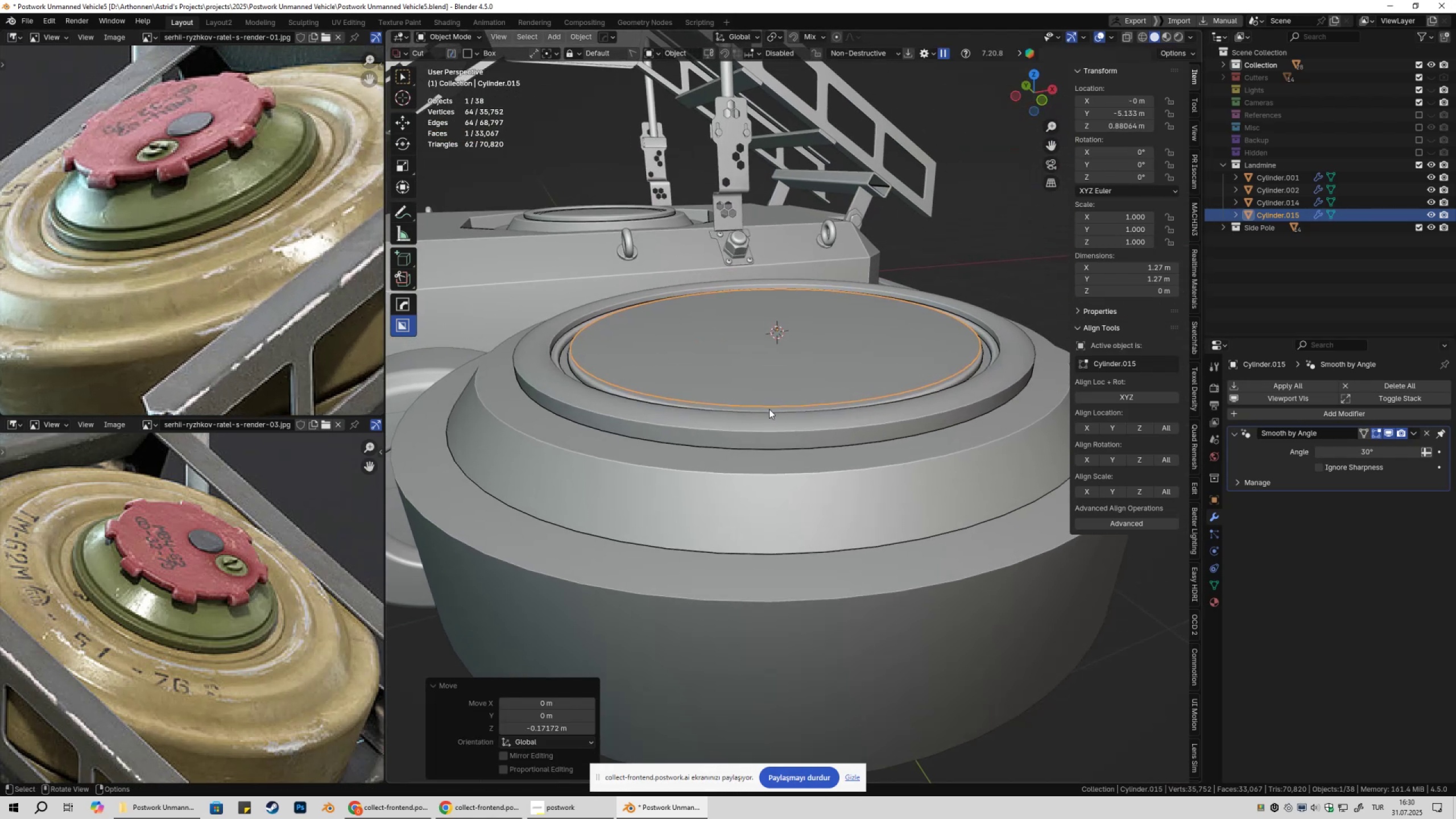 
key(Tab)
type(ae)
 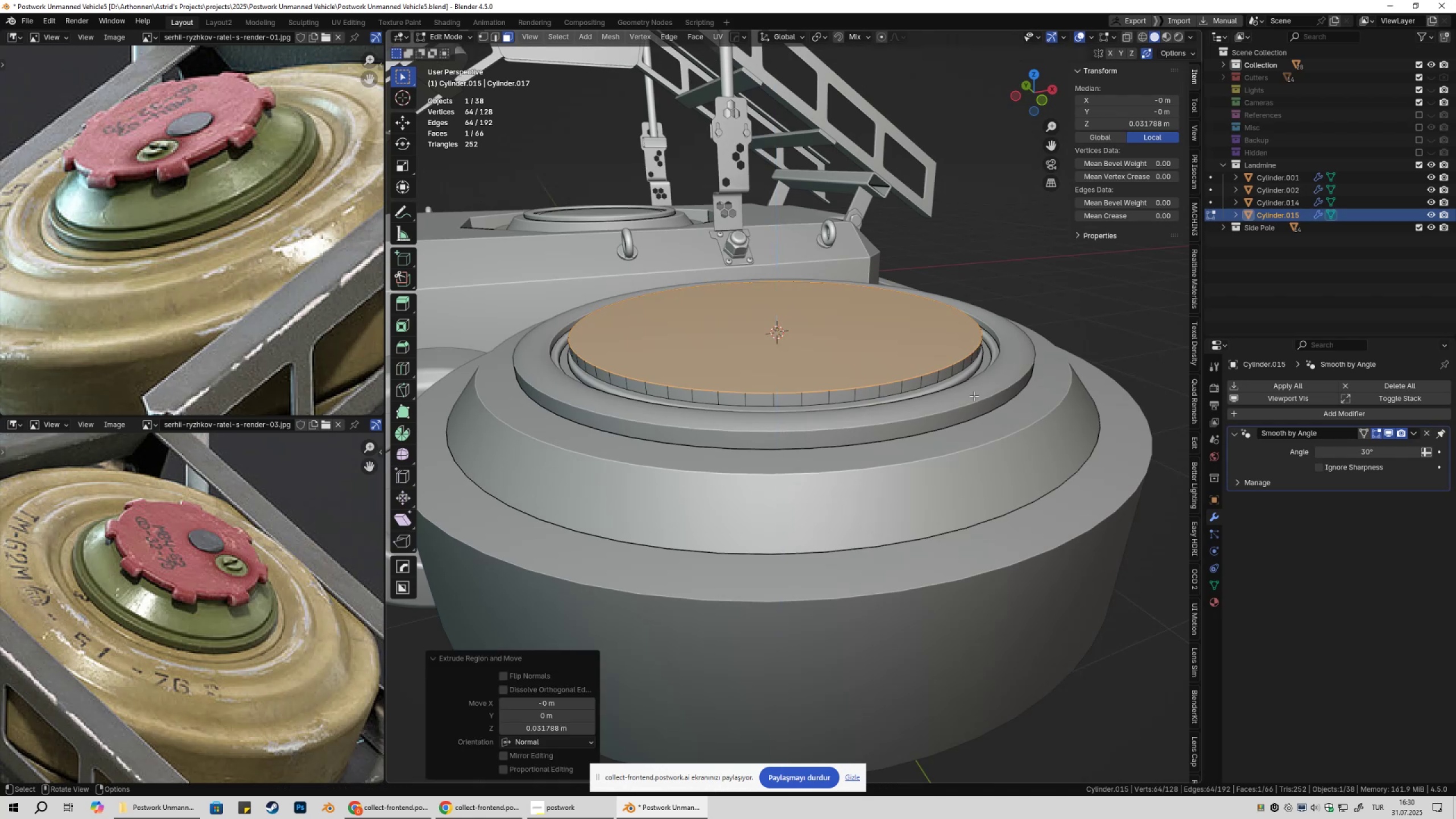 
type(aN)
key(Tab)
key(Tab)
type(gz)
key(Escape)
type(3)
 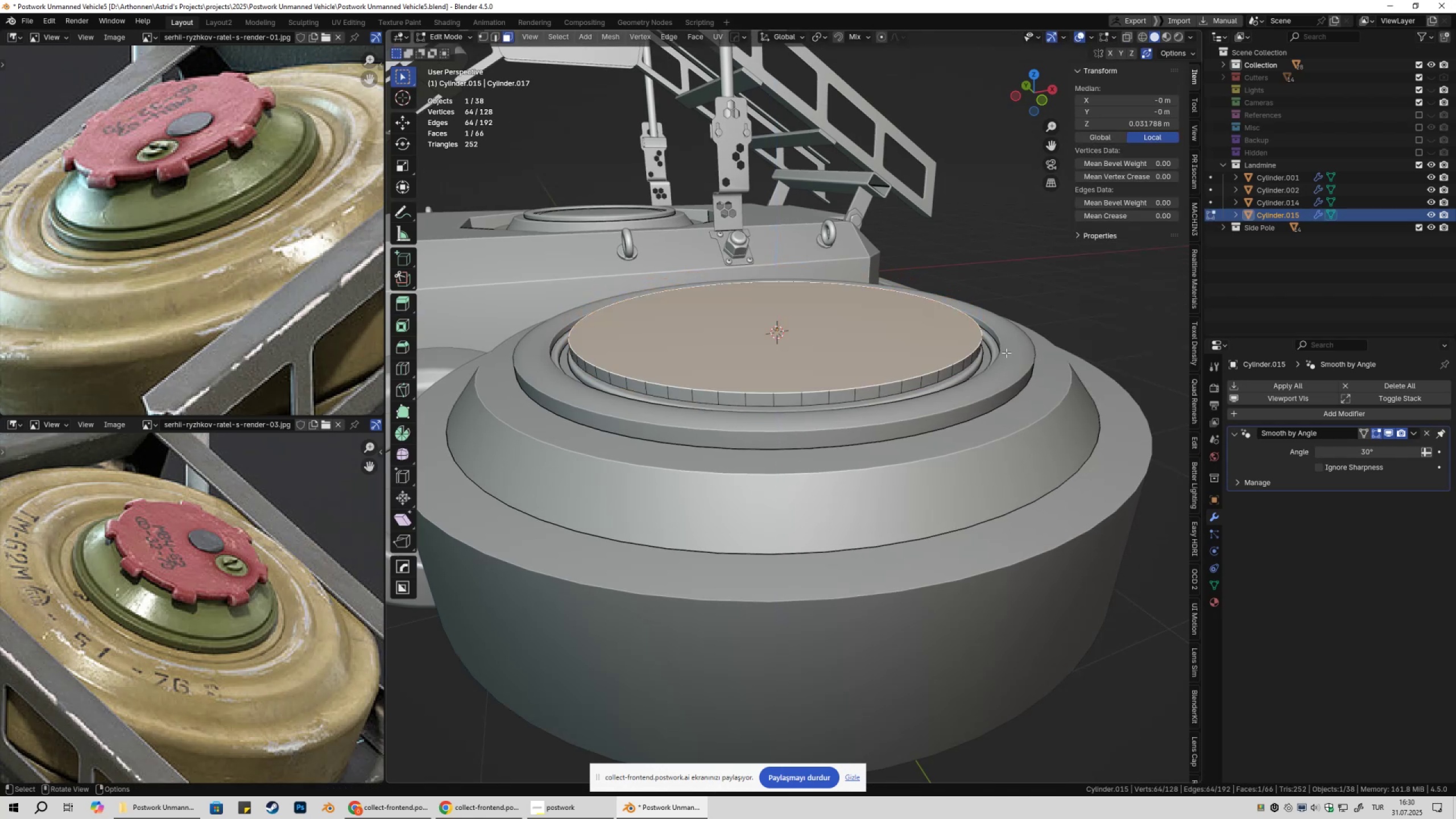 
 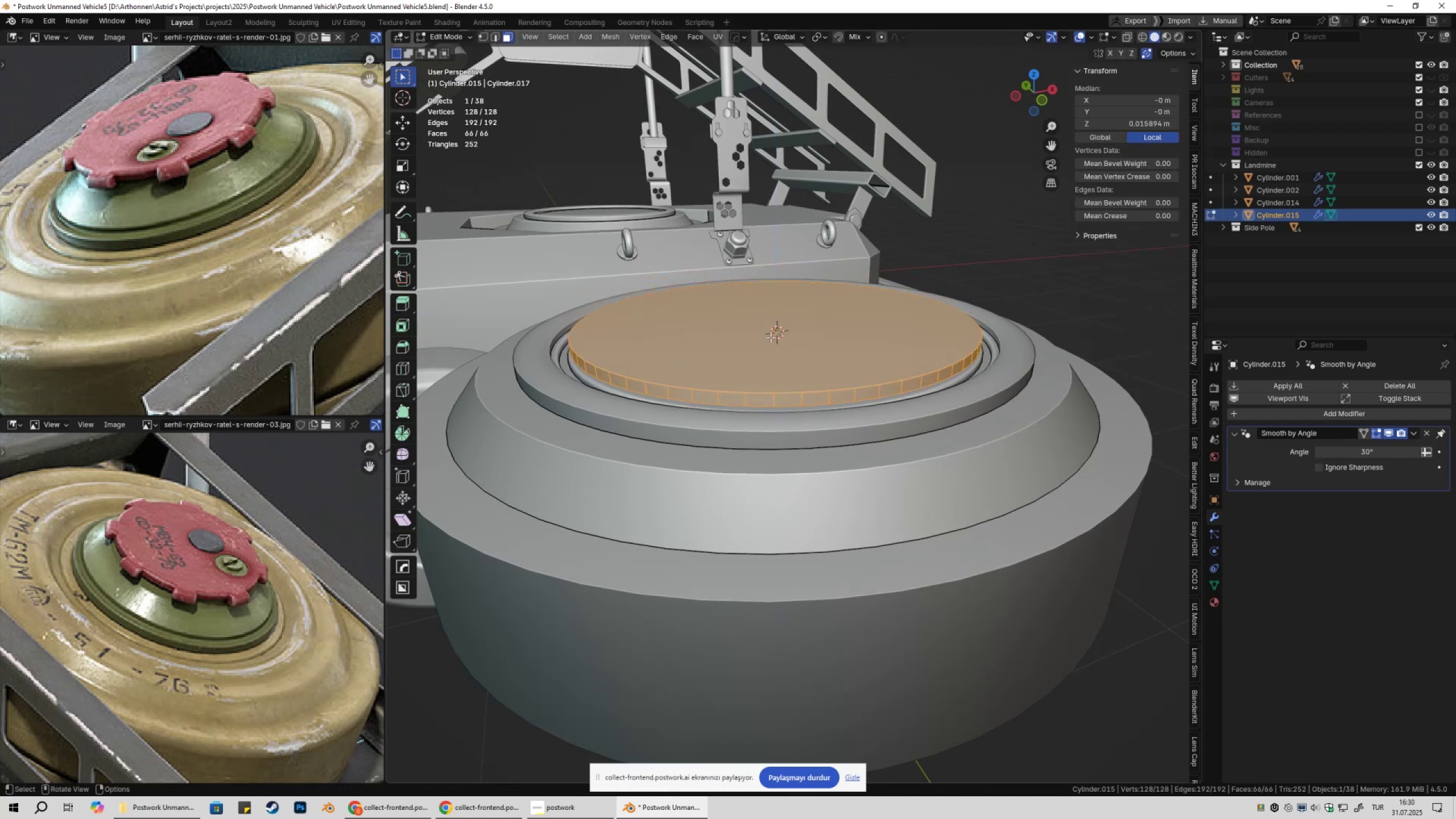 
left_click([767, 336])
 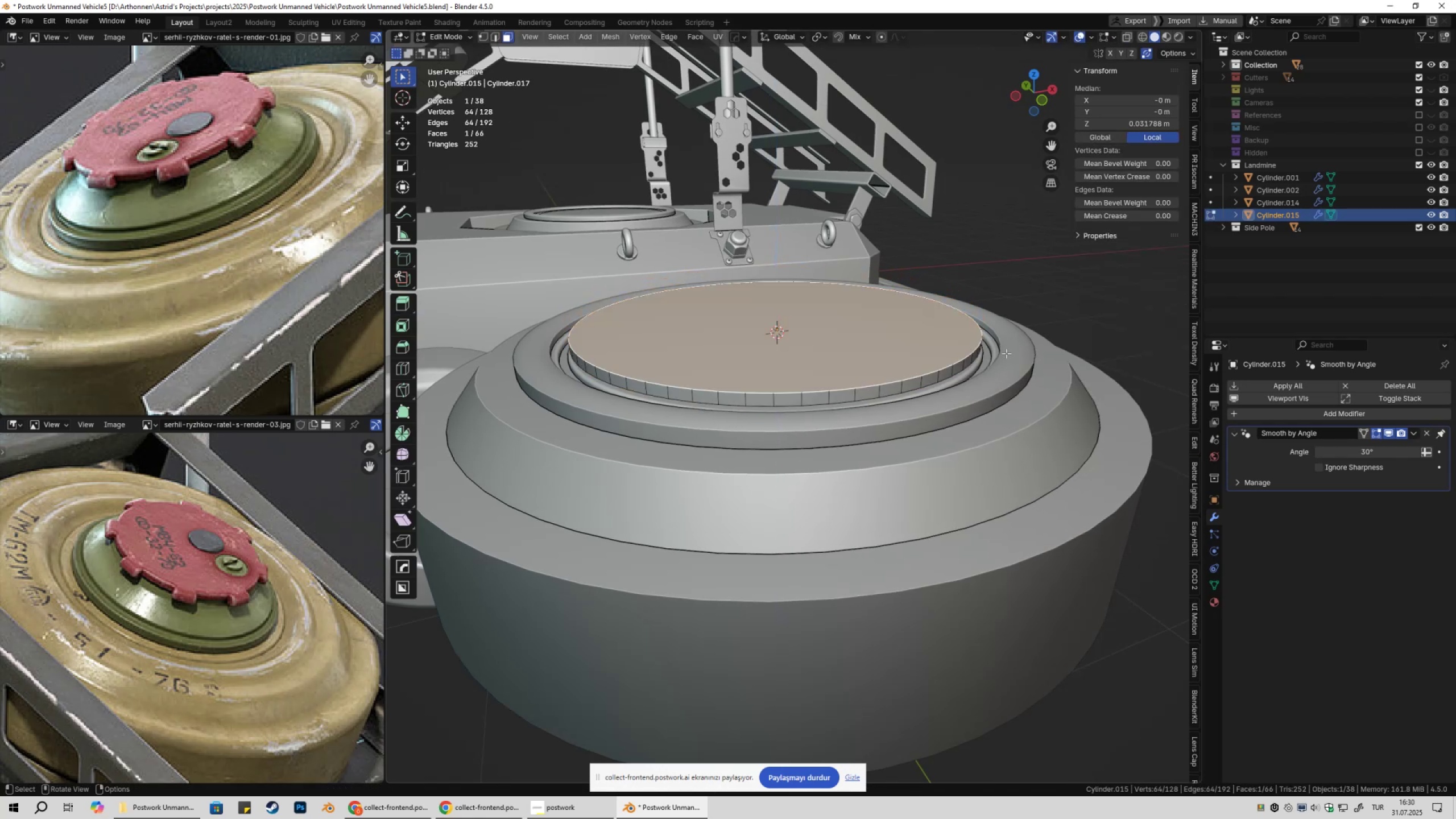 
type(gz)
 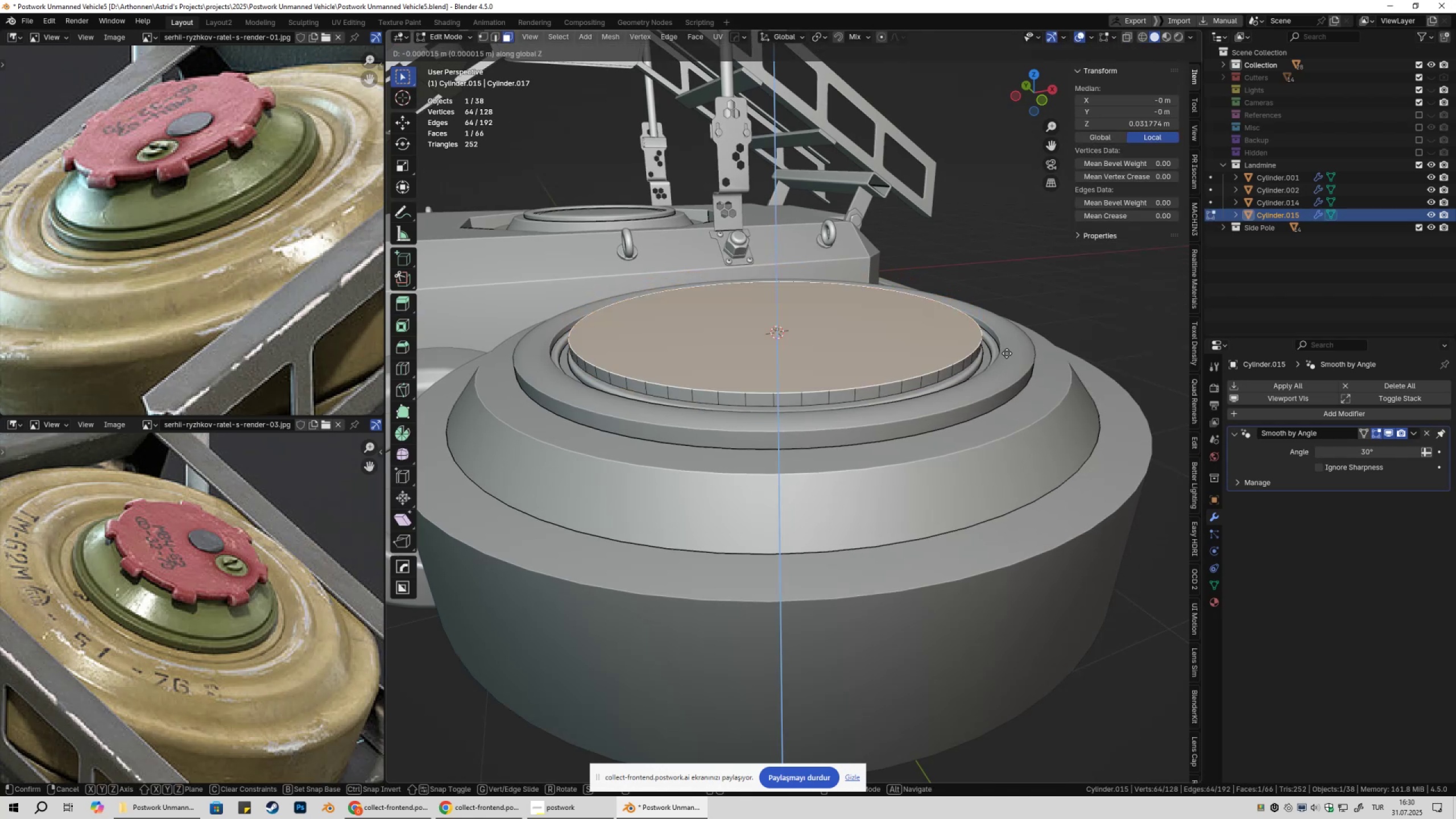 
hold_key(key=ShiftLeft, duration=1.52)
 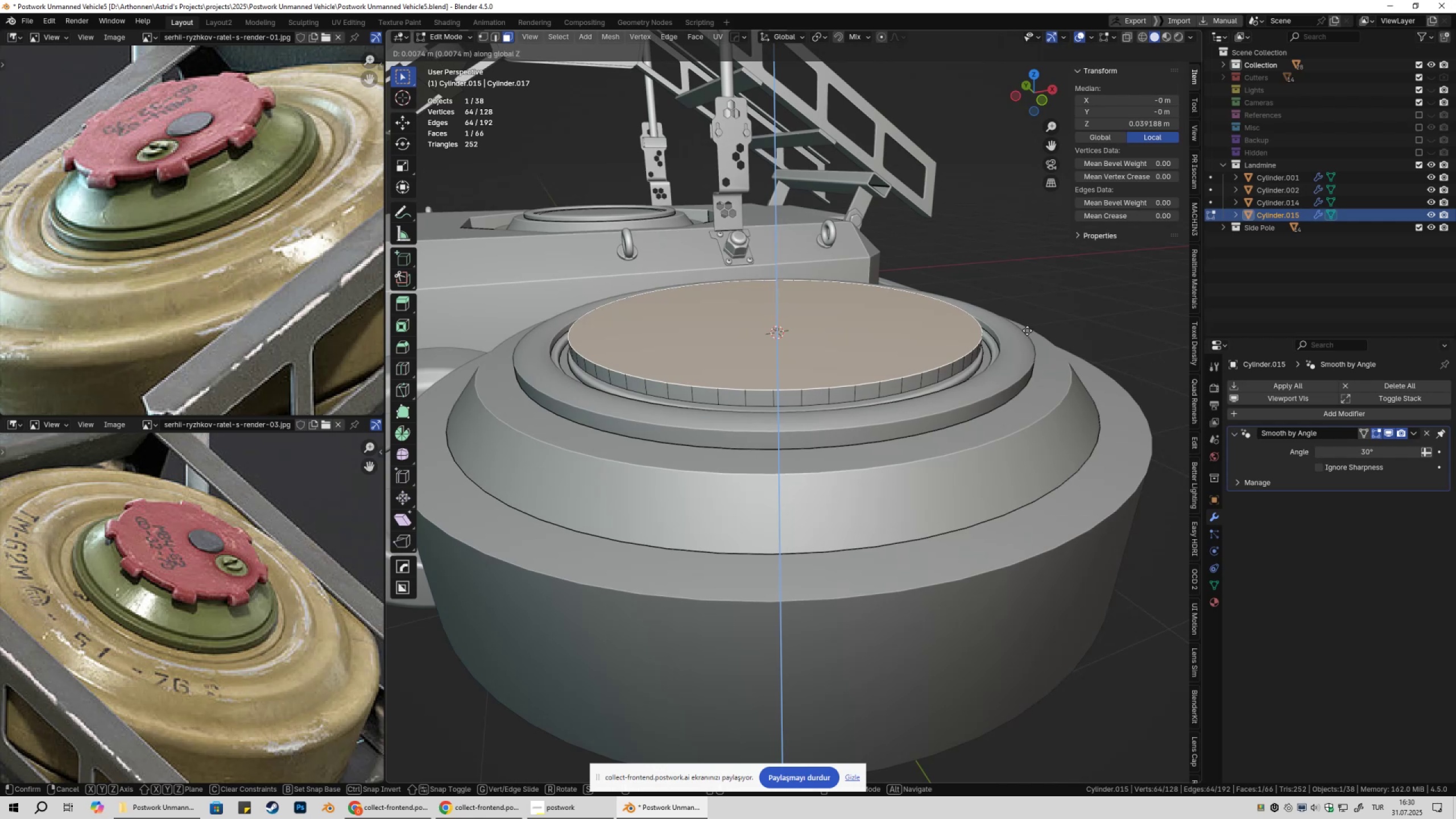 
hold_key(key=ShiftLeft, duration=1.53)
 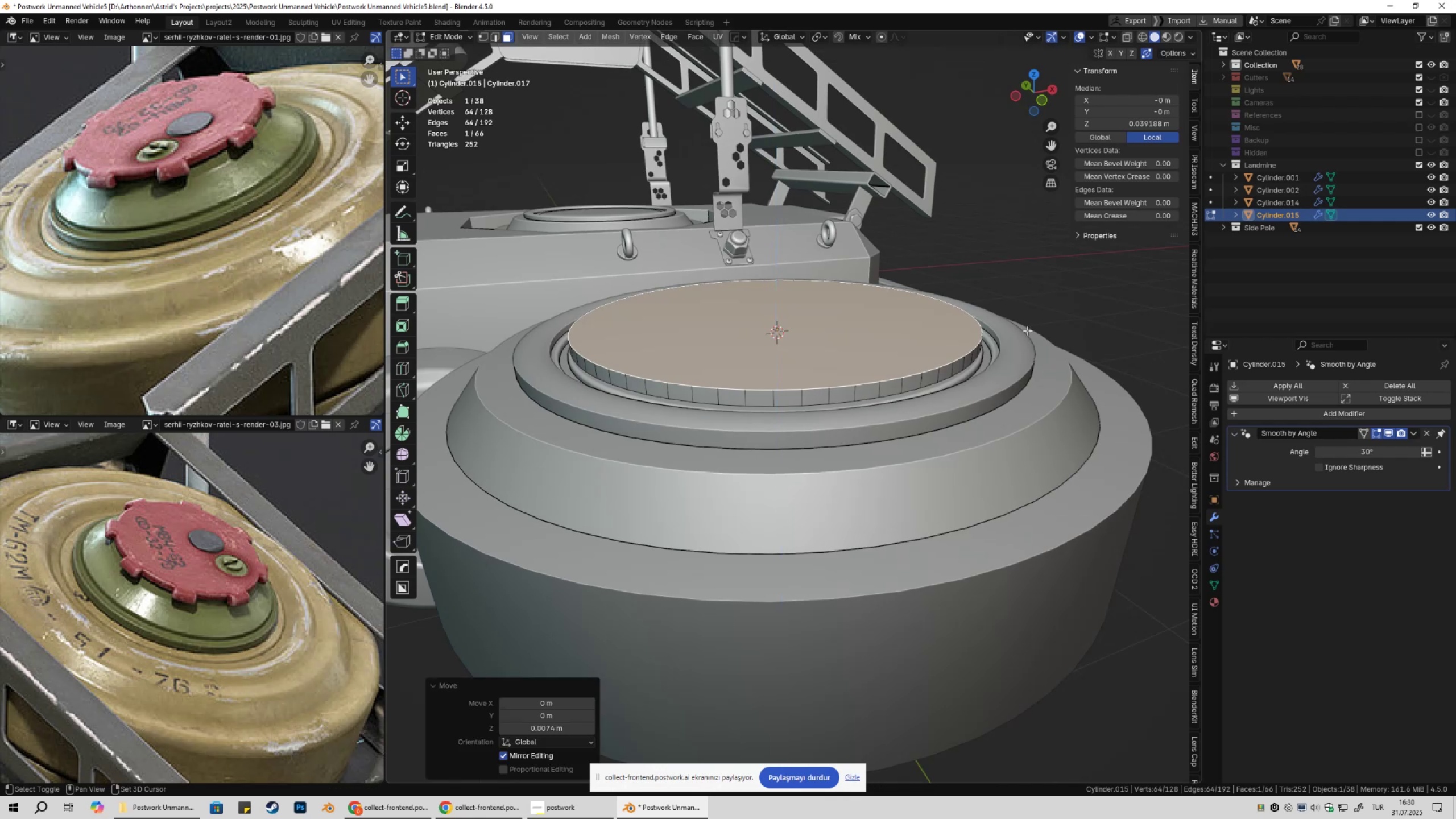 
hold_key(key=ShiftLeft, duration=0.69)
left_click([1027, 330])
 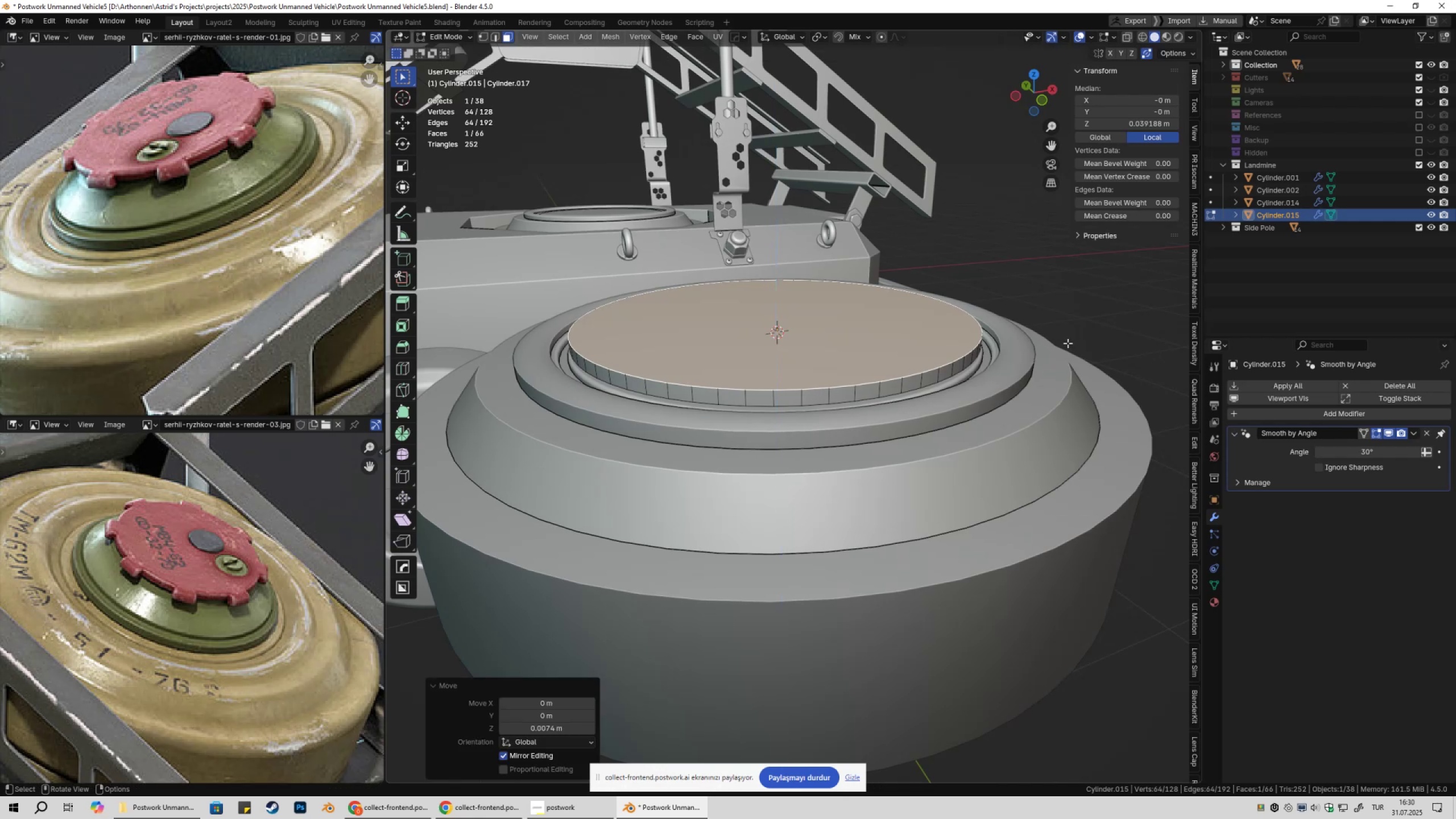 
key(I)
 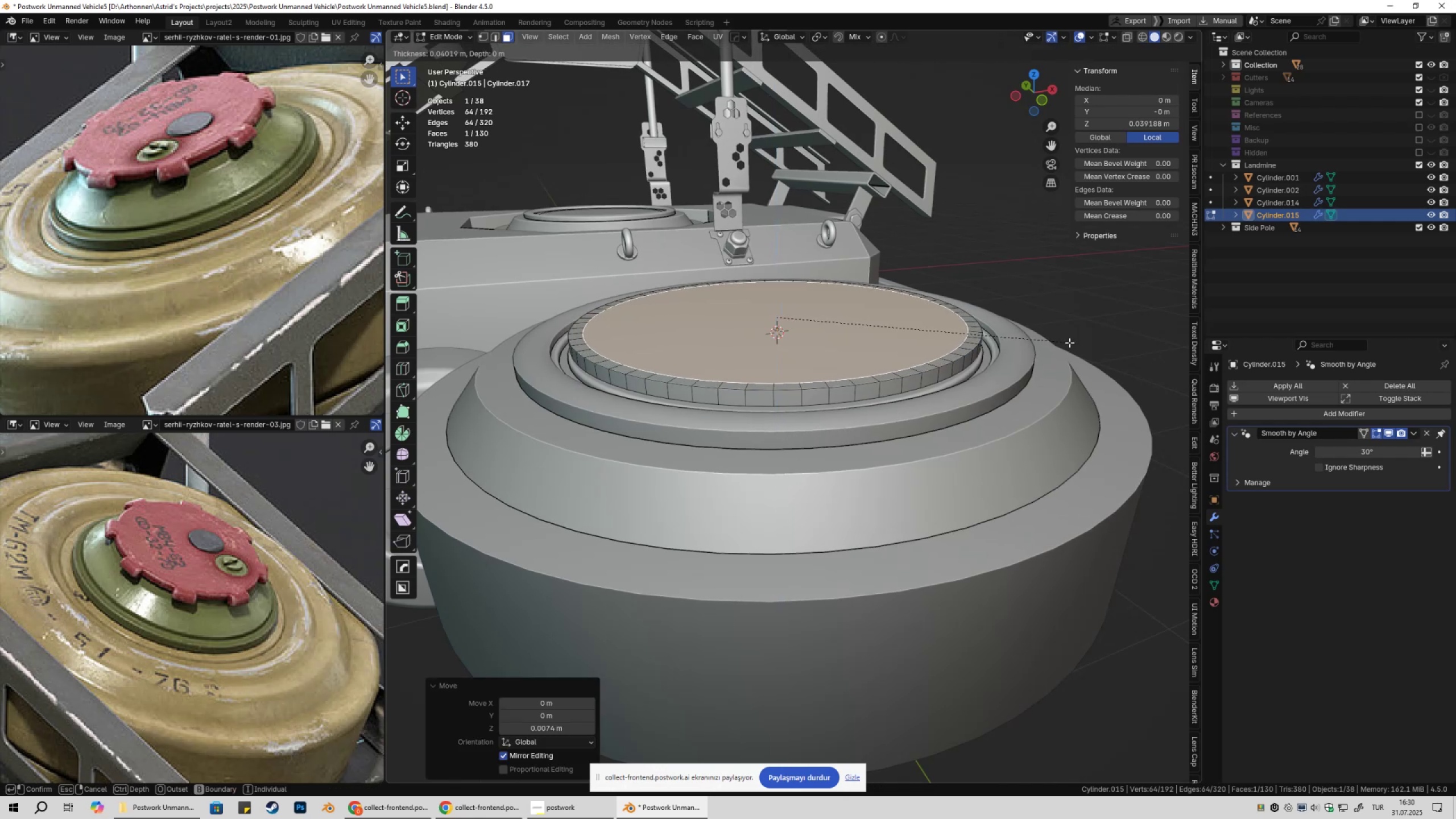 
hold_key(key=ShiftLeft, duration=1.53)
left_click([1074, 344])
 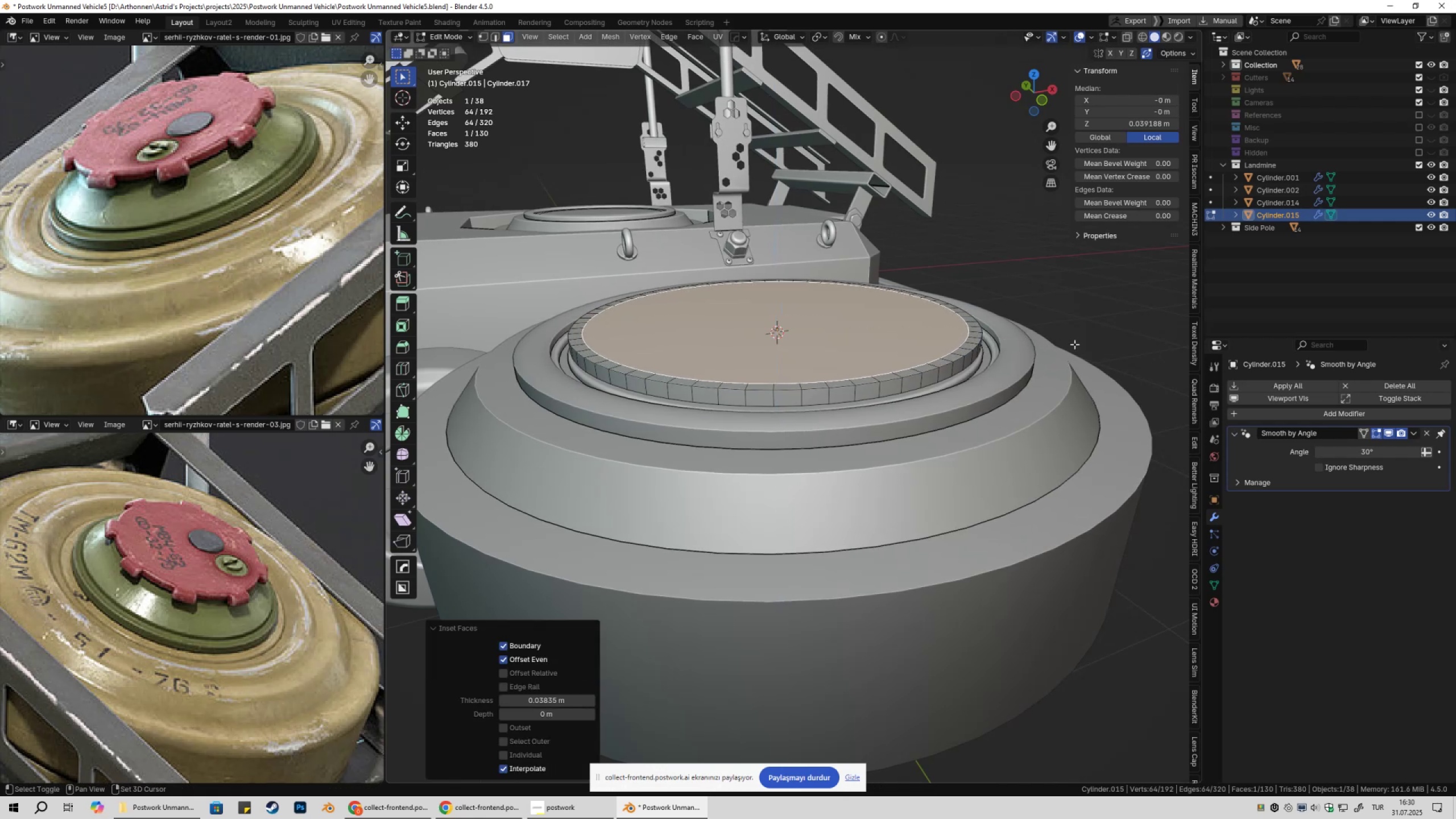 
key(Shift+ShiftLeft)
 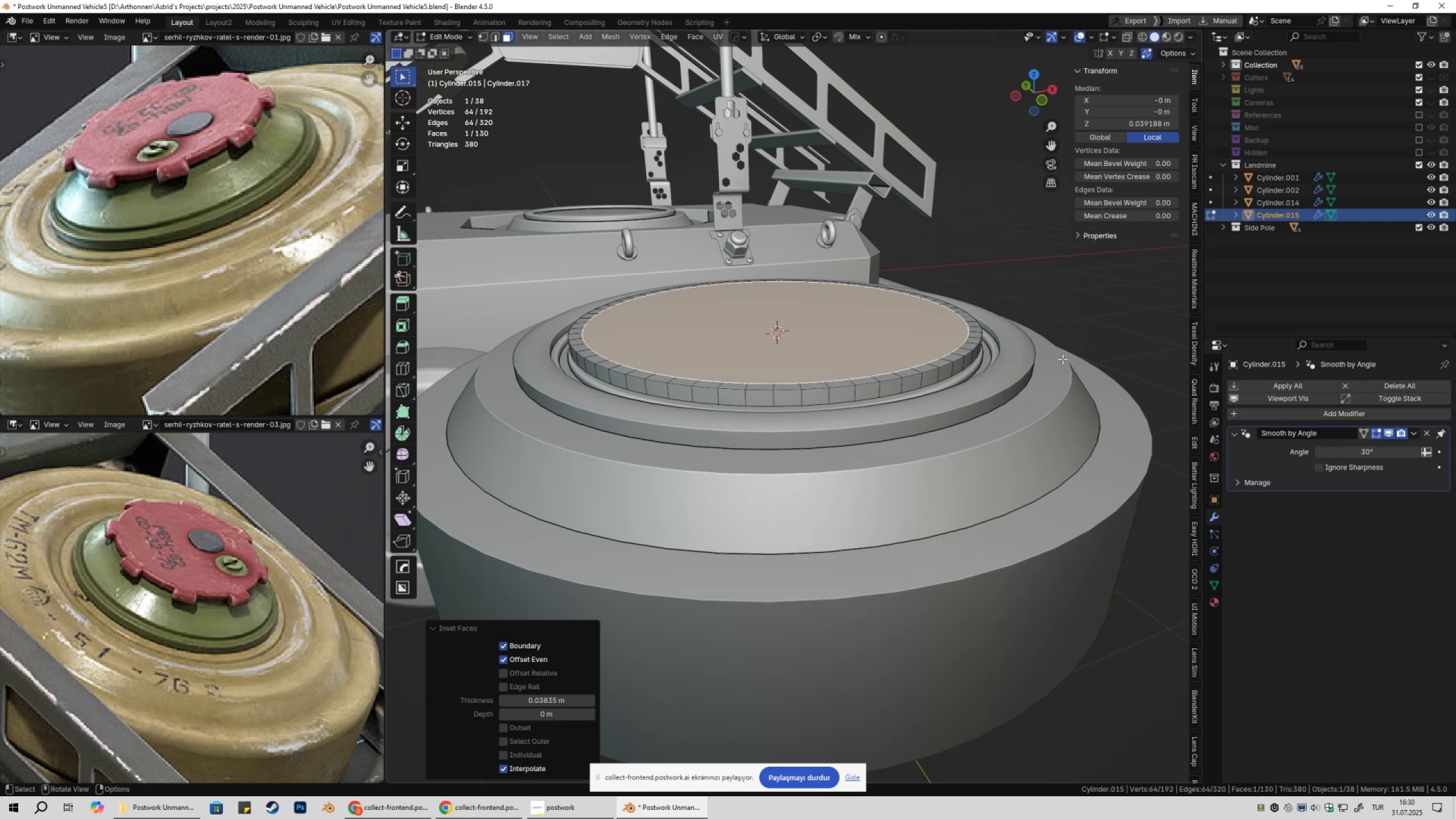 
key(E)
 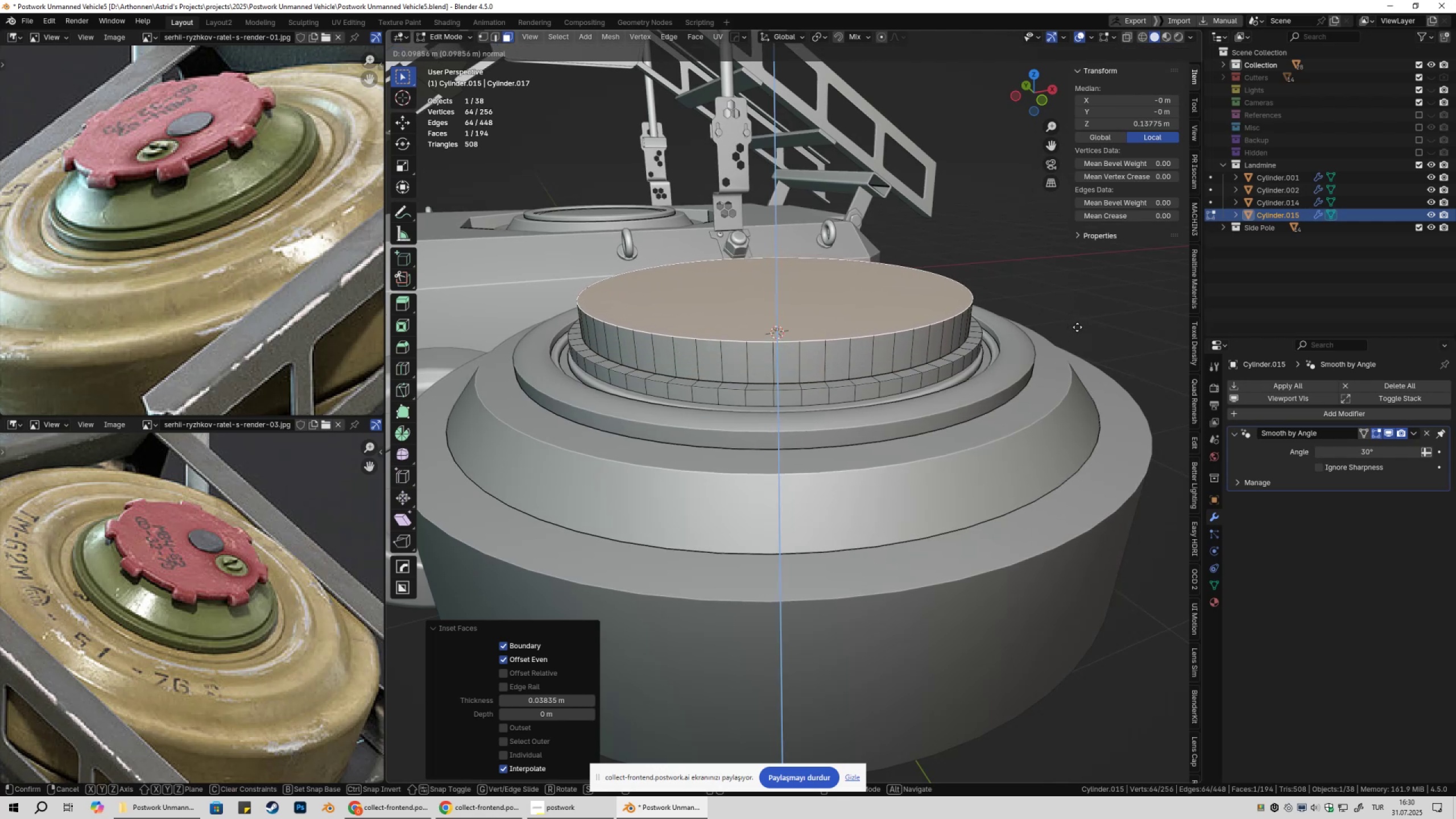 
wait(5.82)
 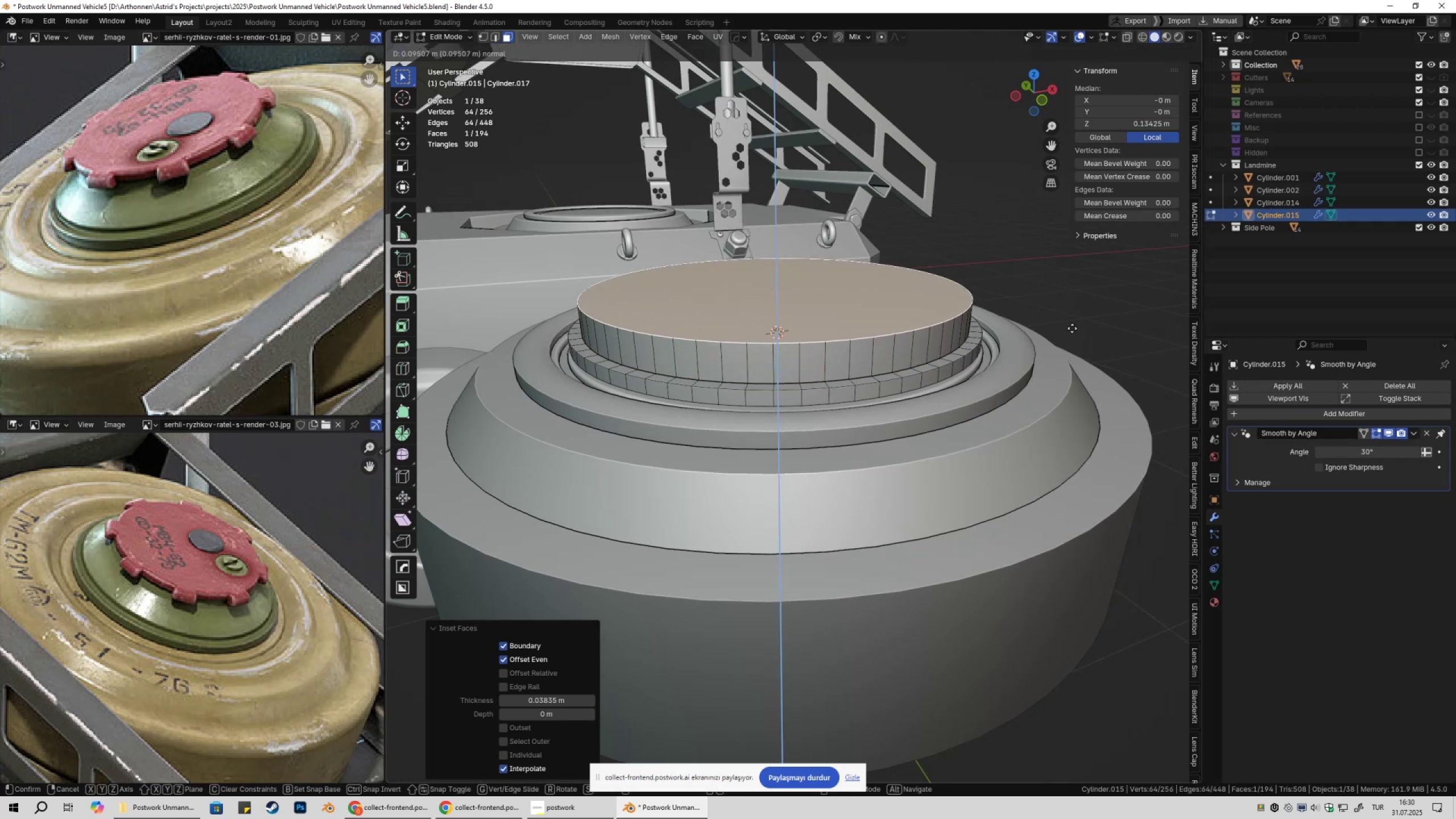 
left_click([1079, 318])
 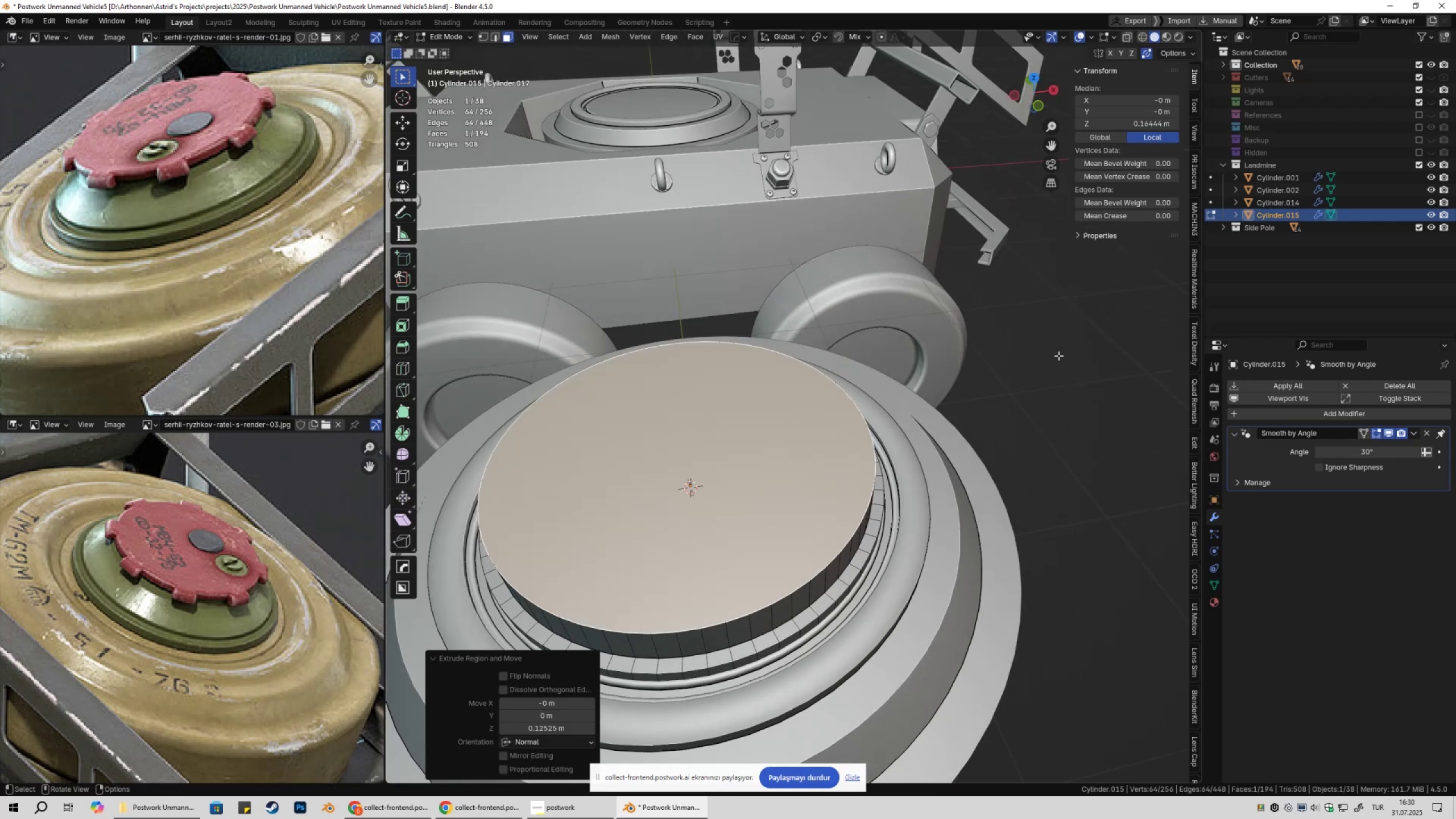 
scroll: coordinate [1058, 355], scroll_direction: down, amount: 3.0
 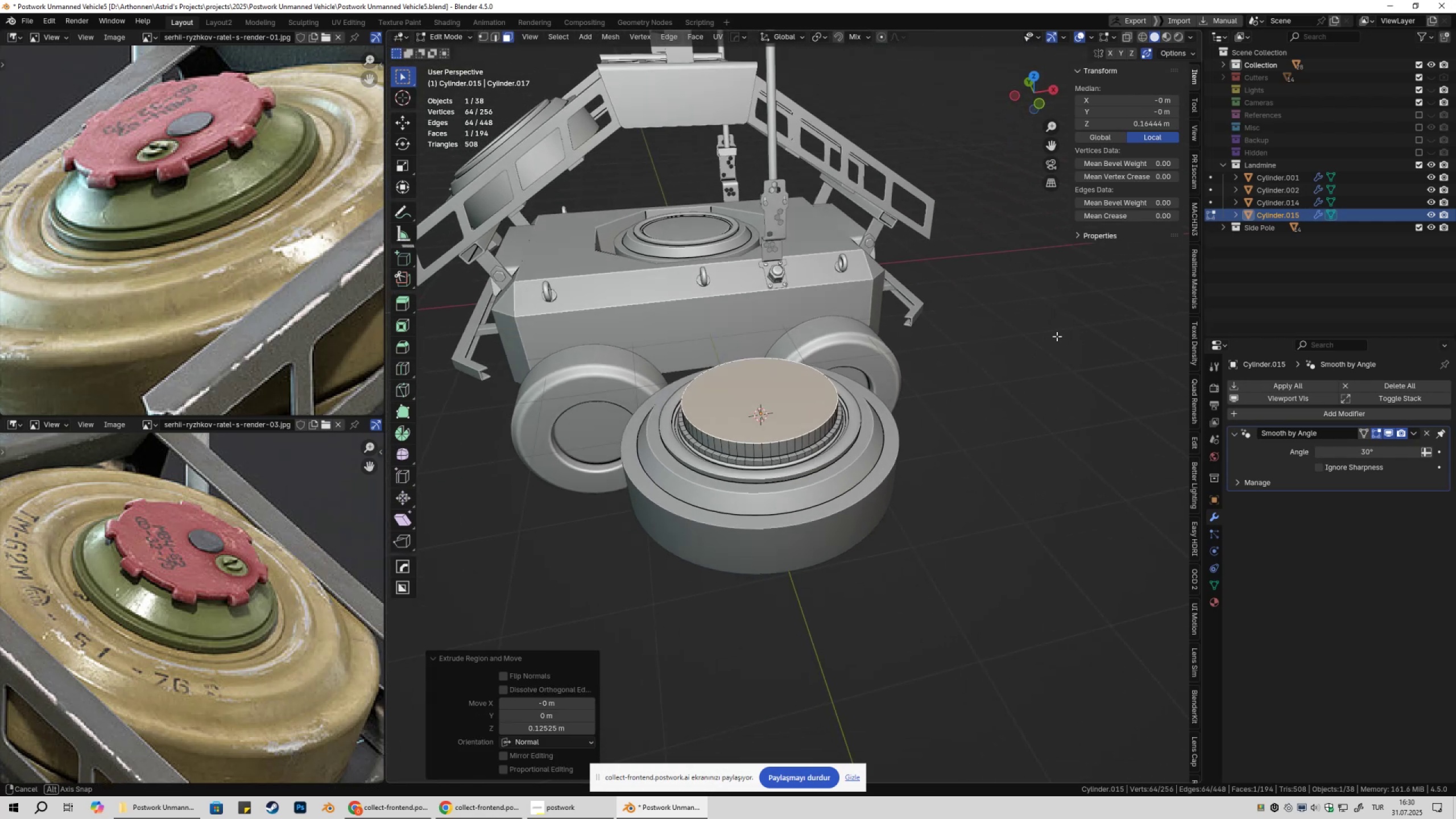 
key(S)
 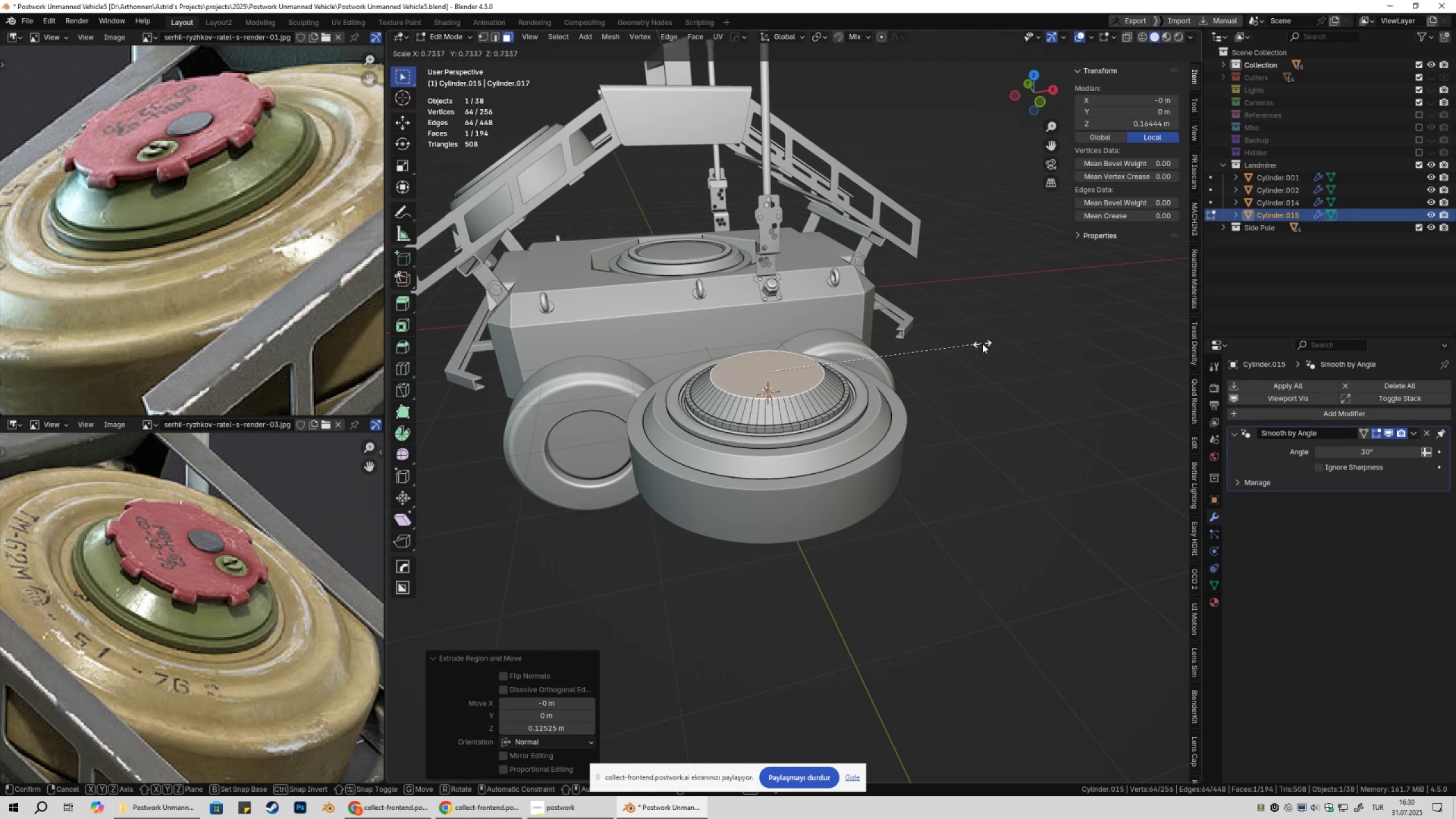 
scroll: coordinate [858, 411], scroll_direction: up, amount: 3.0
 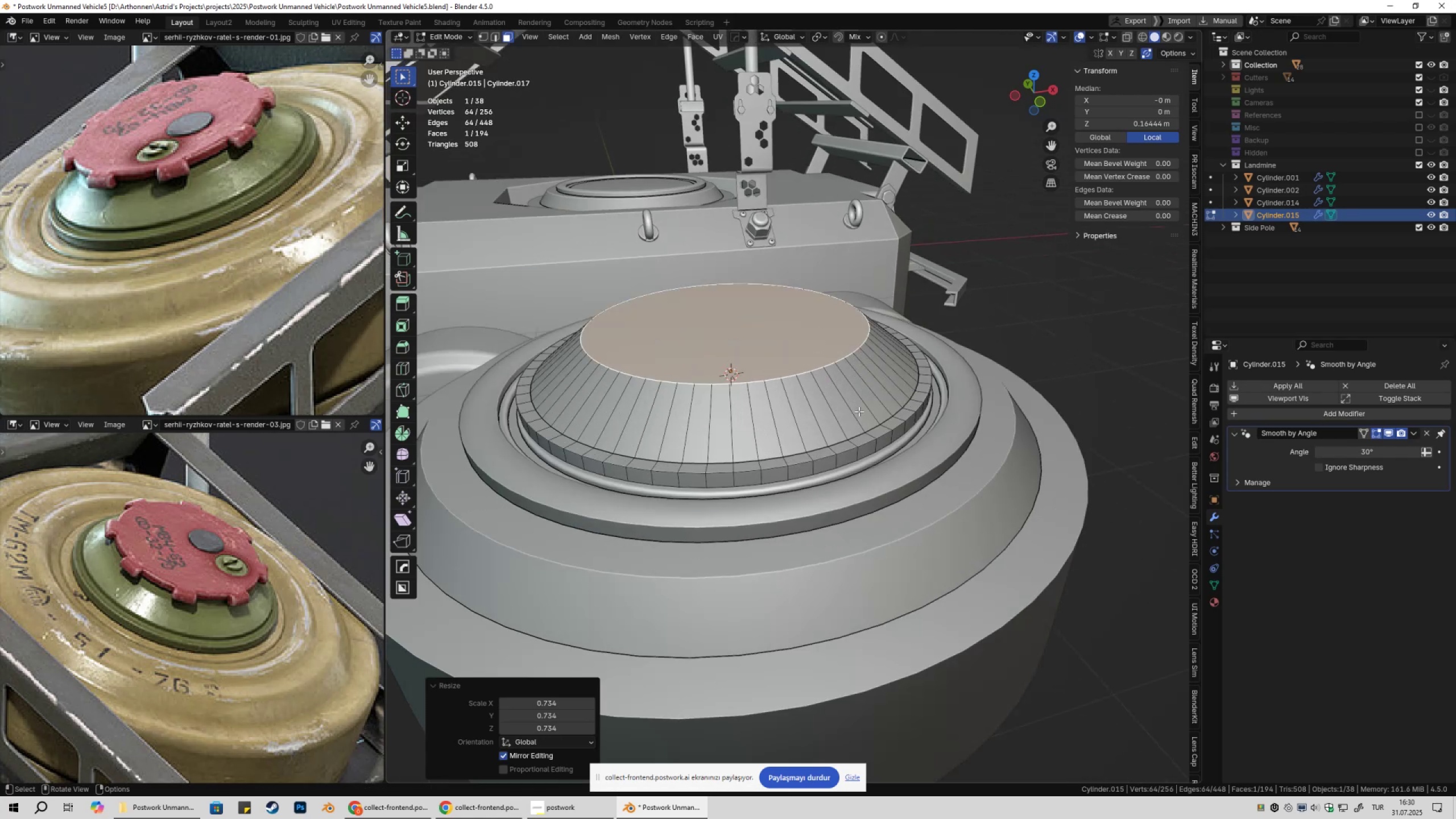 
hold_key(key=ShiftLeft, duration=0.37)
 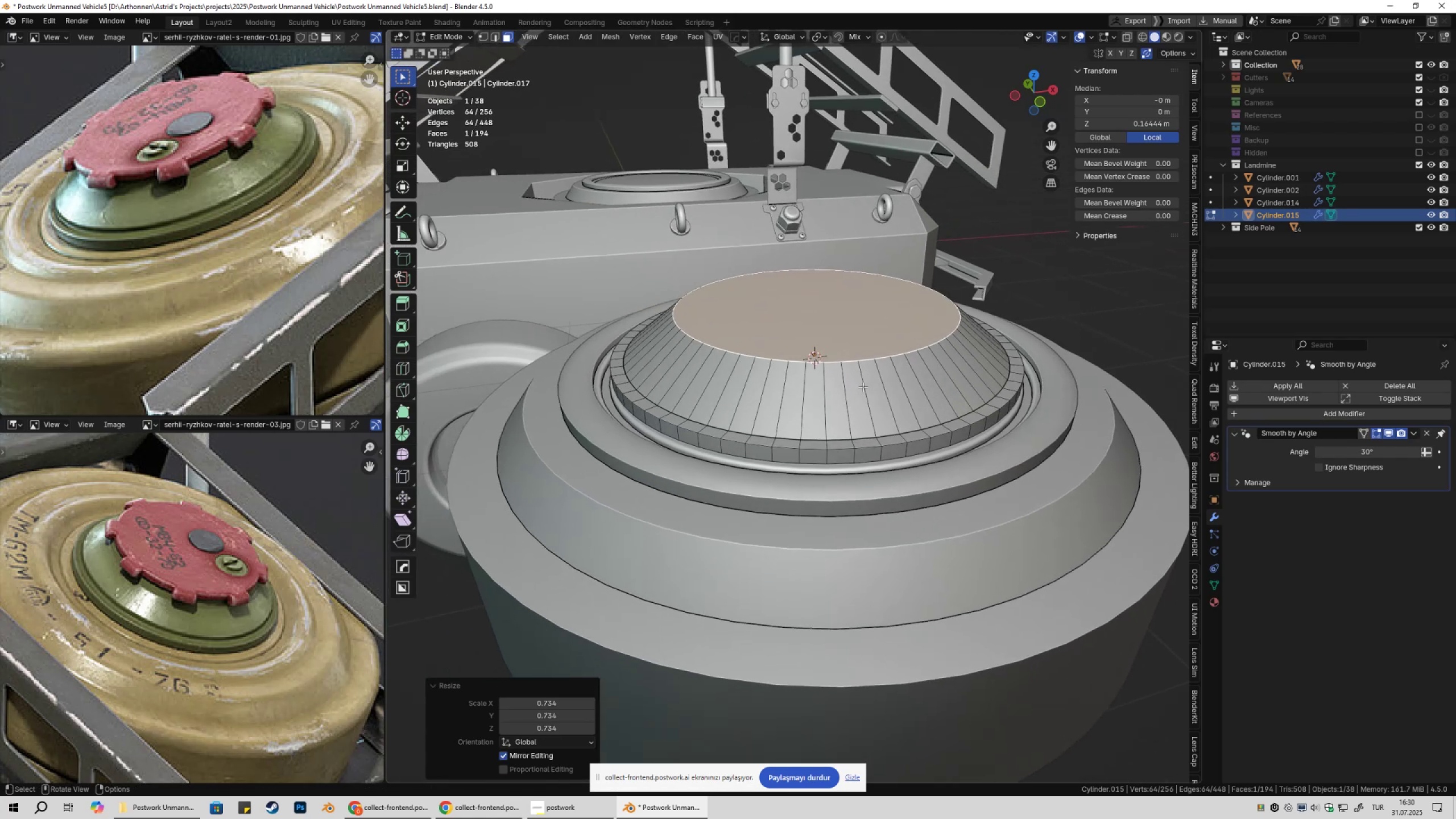 
scroll: coordinate [863, 387], scroll_direction: up, amount: 1.0
 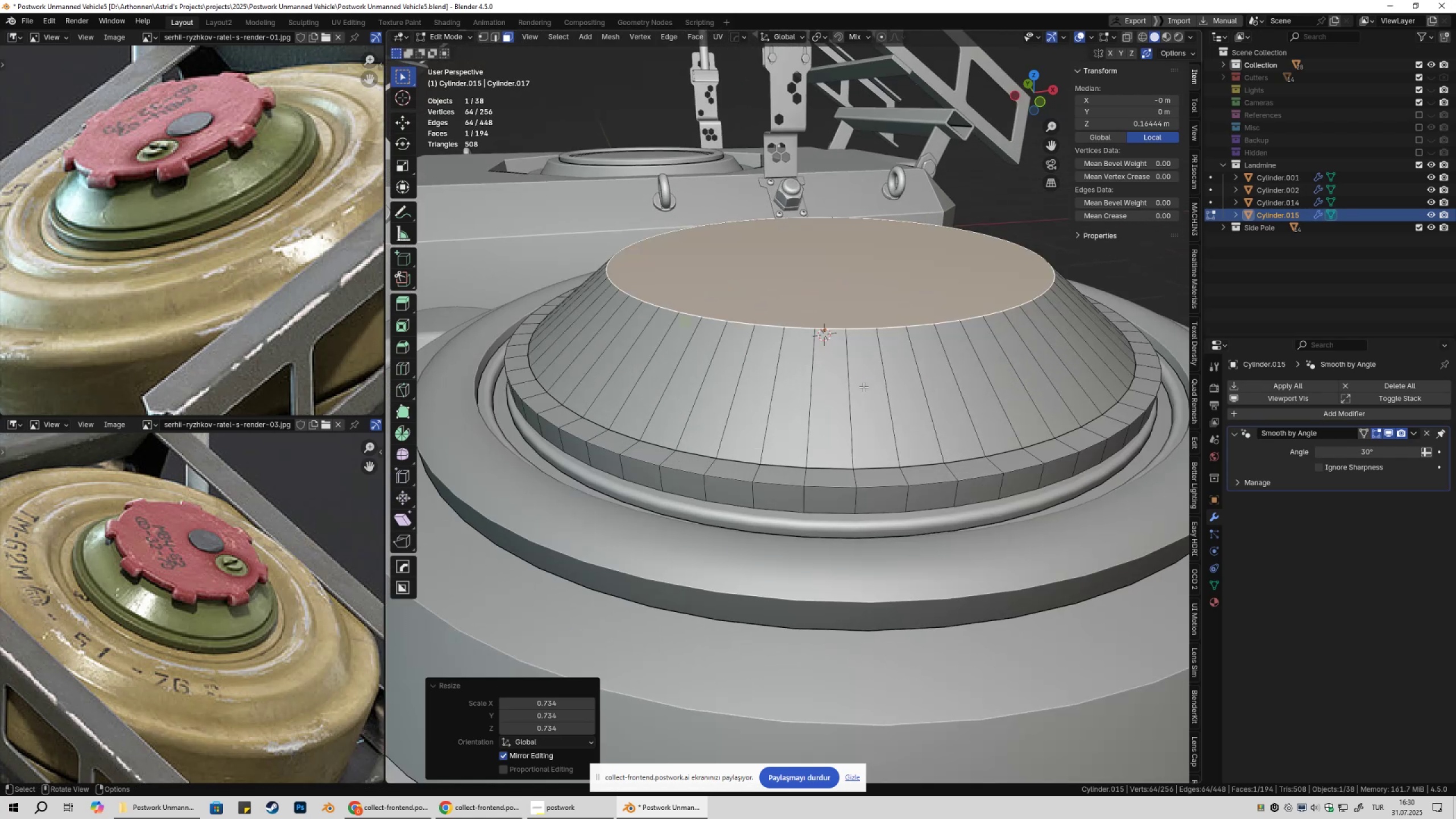 
key(Tab)
 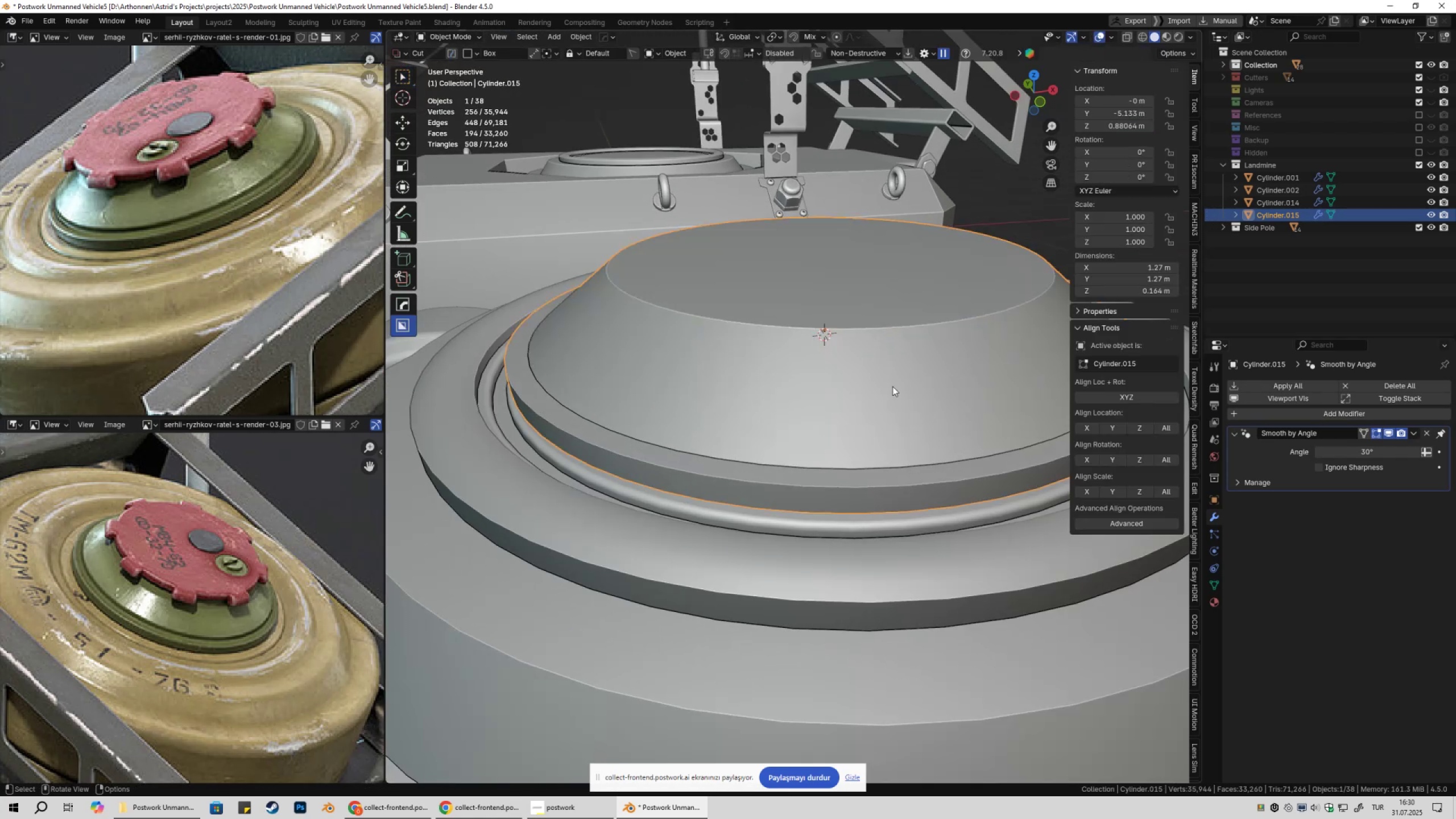 
key(Tab)
 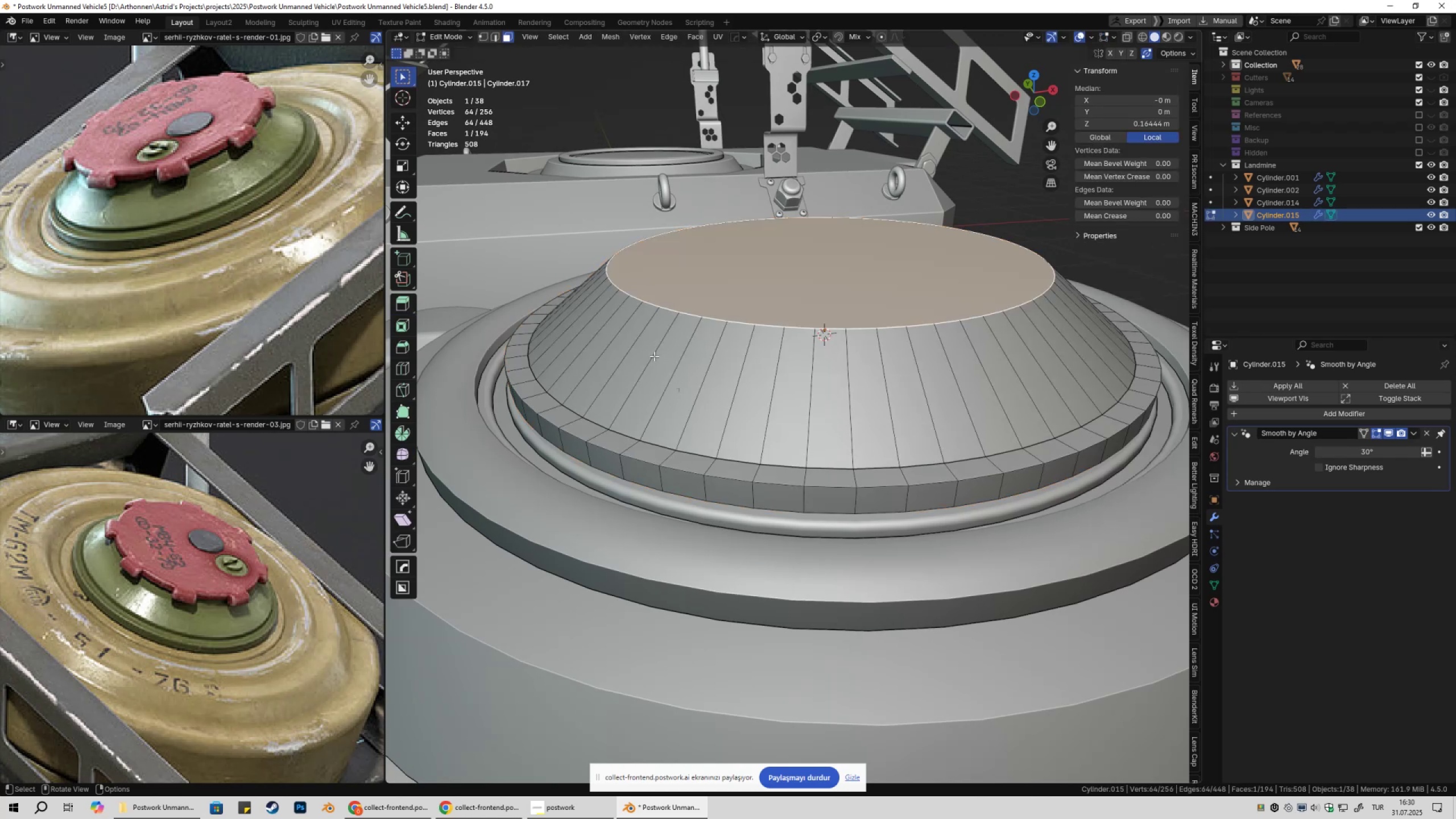 
key(Control+ControlLeft)
 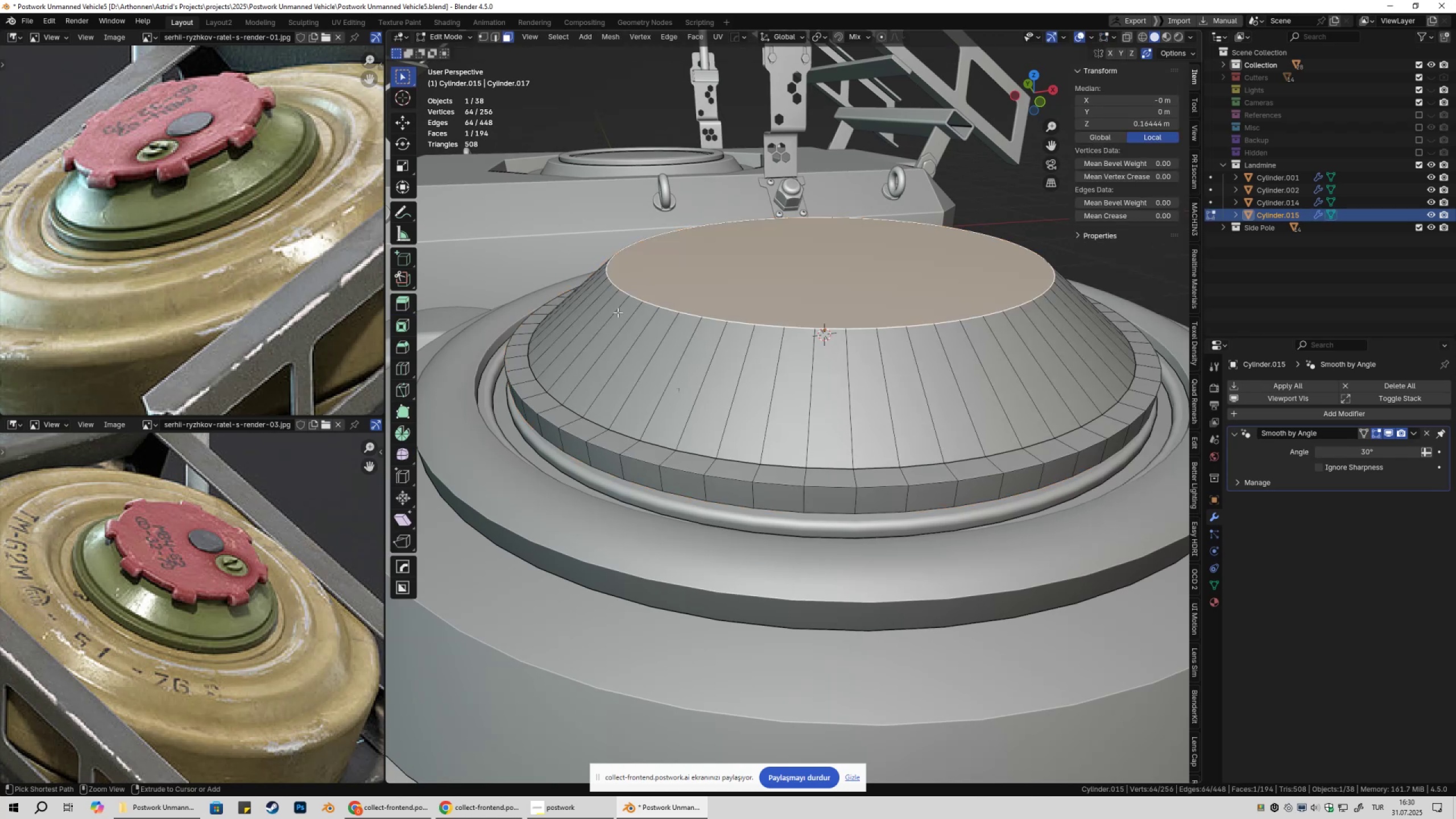 
key(Control+R)
 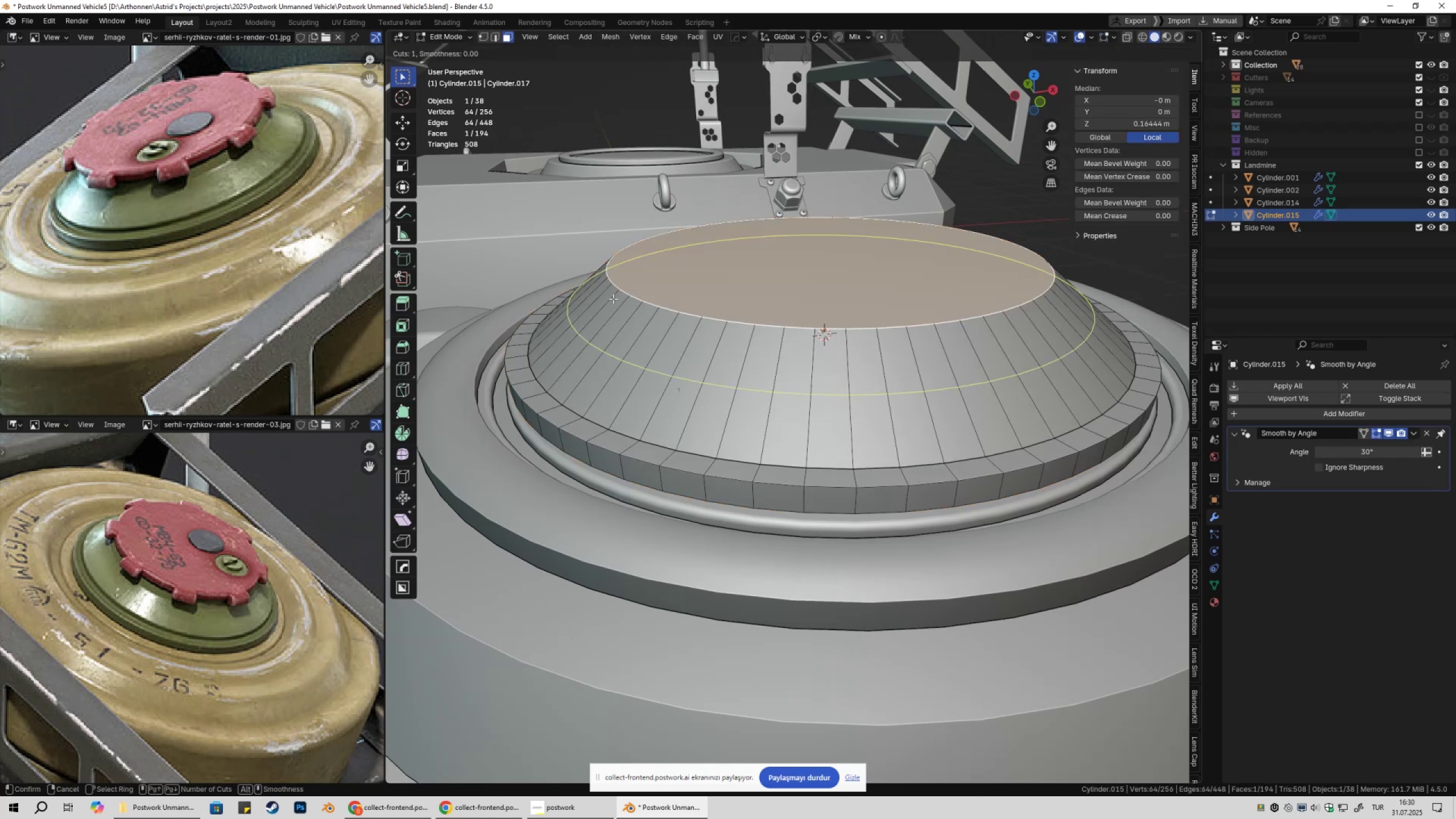 
left_click([613, 299])
 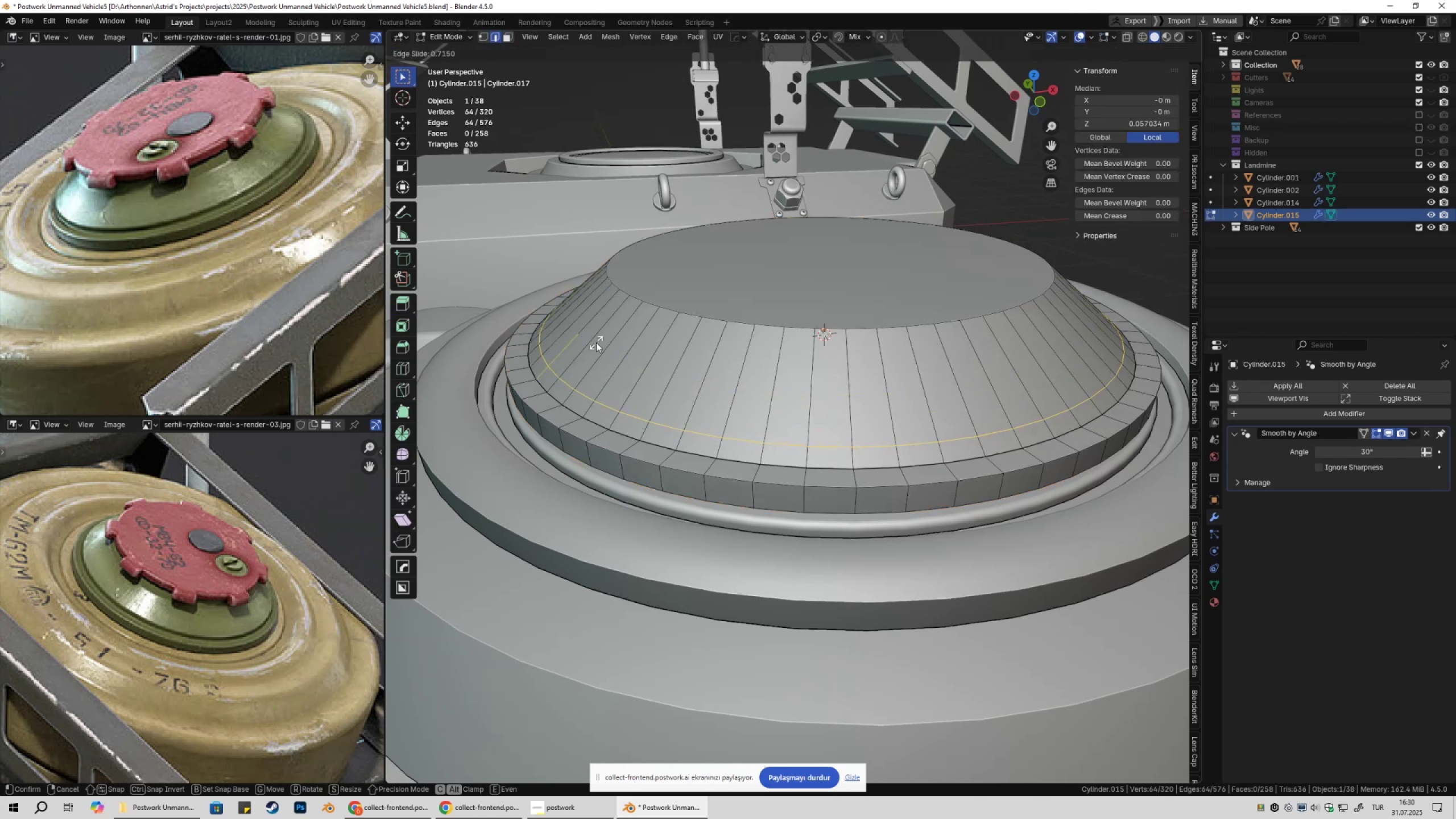 
left_click([595, 342])
 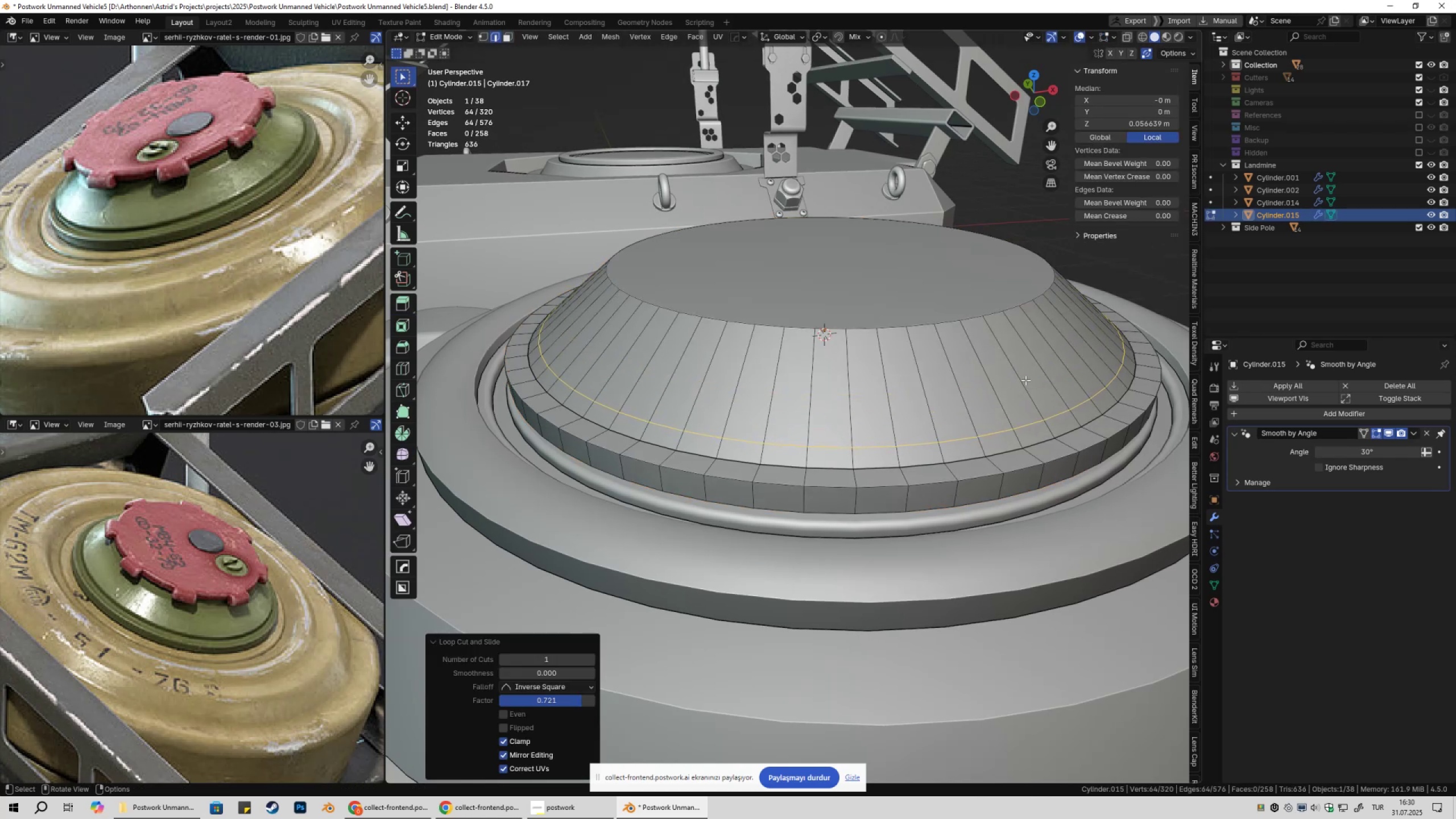 
key(S)
 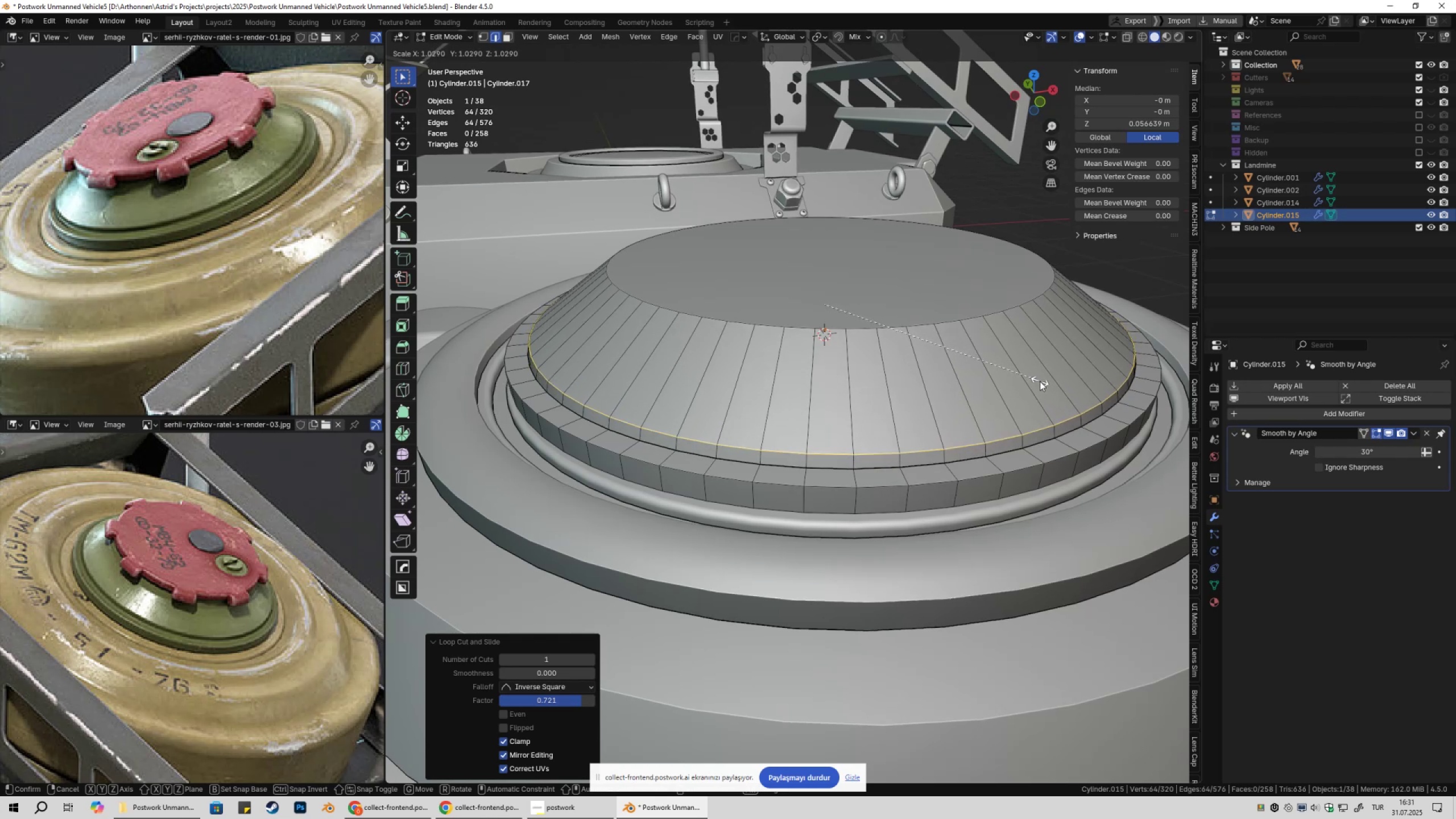 
wait(6.84)
 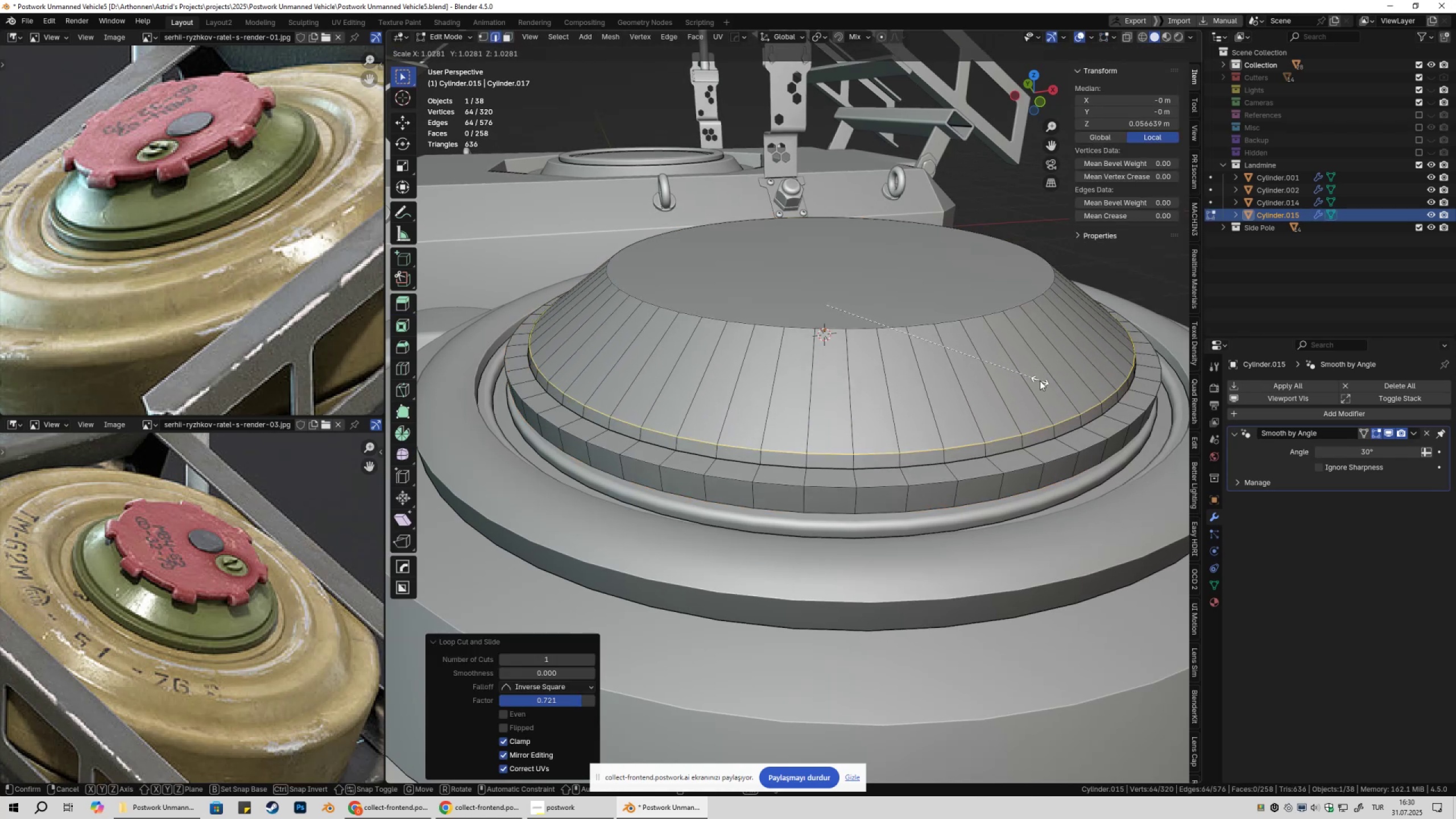 
left_click([1040, 382])
 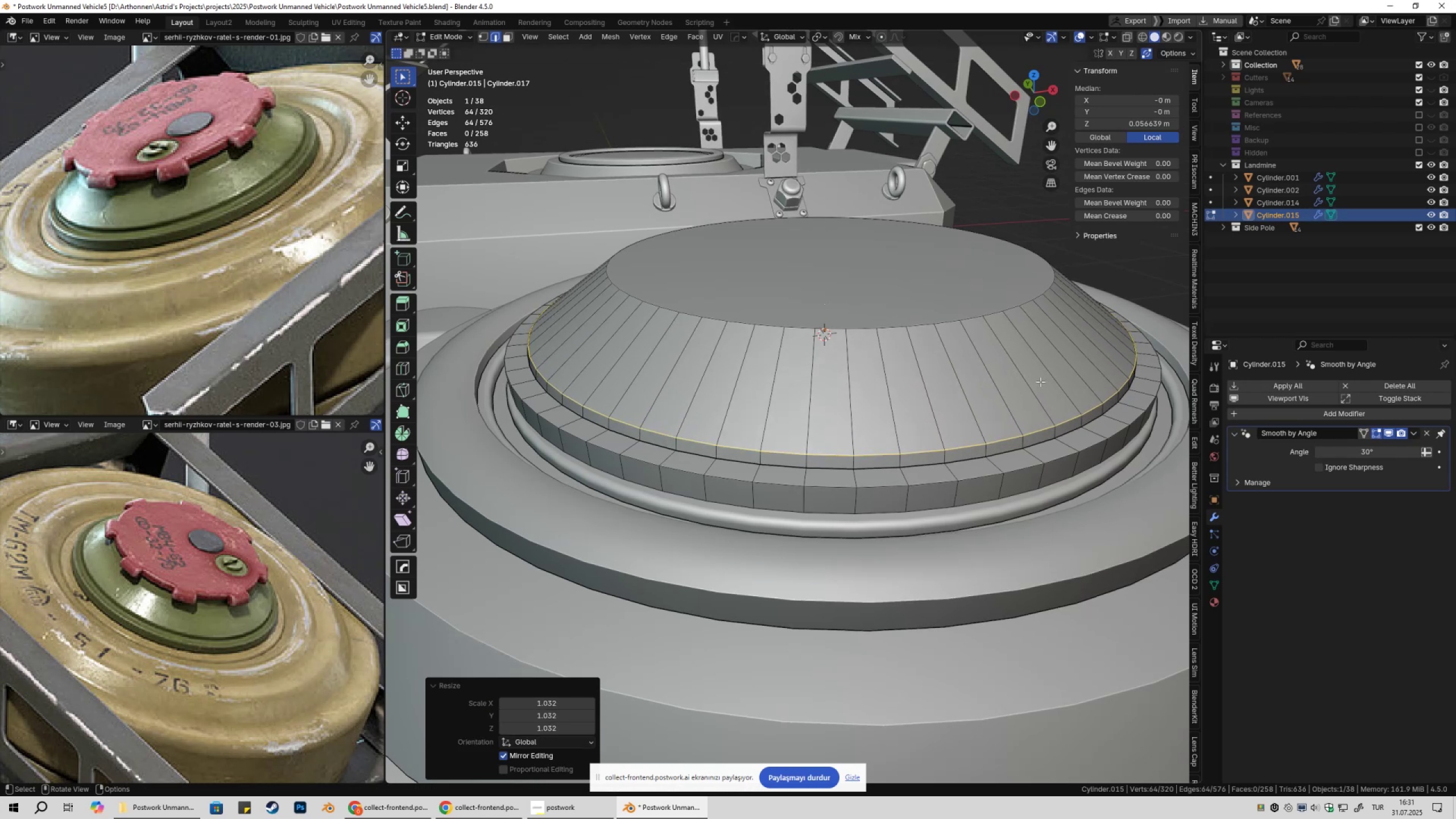 
key(Tab)
 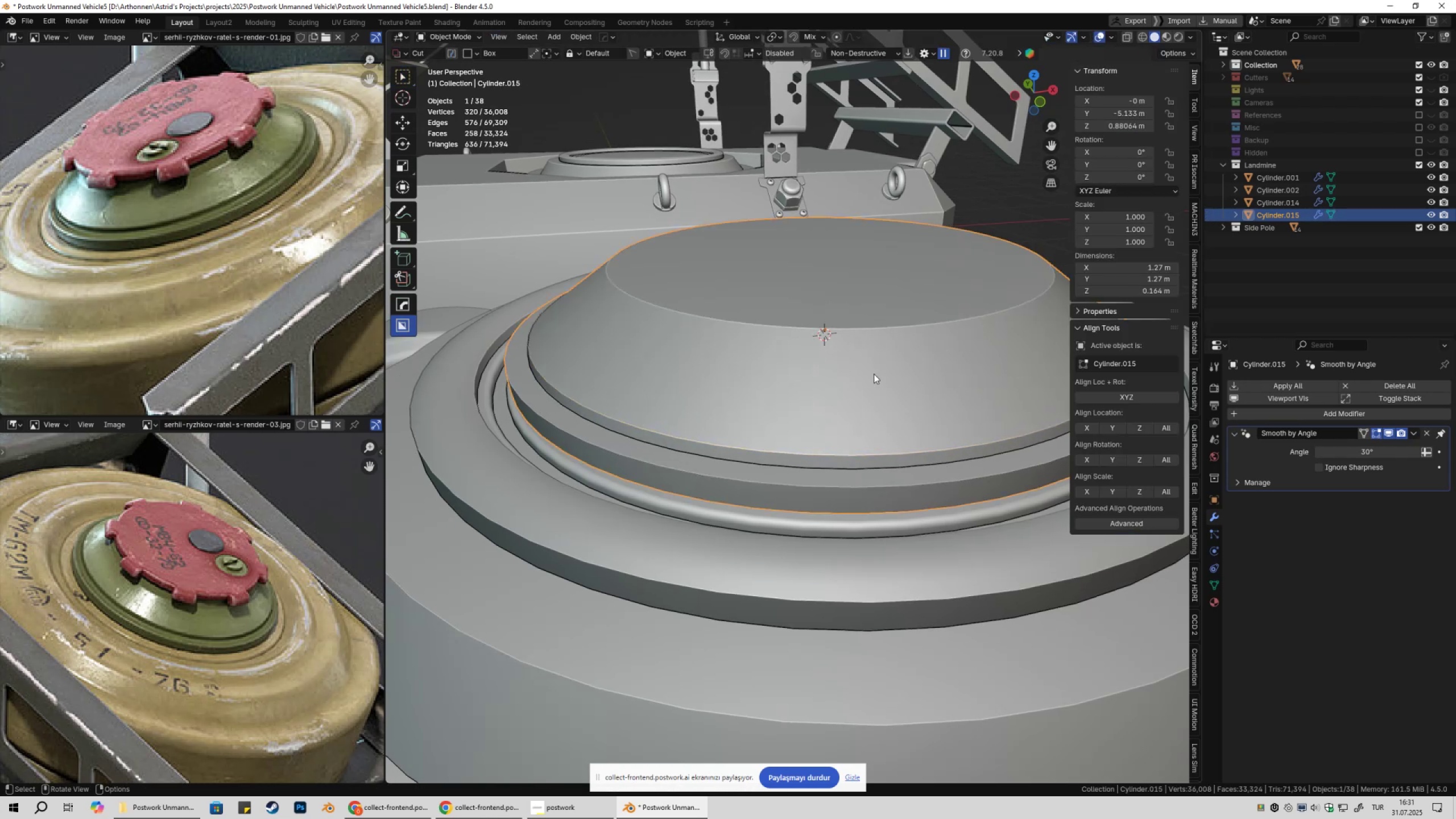 
hold_key(key=ShiftLeft, duration=0.34)
 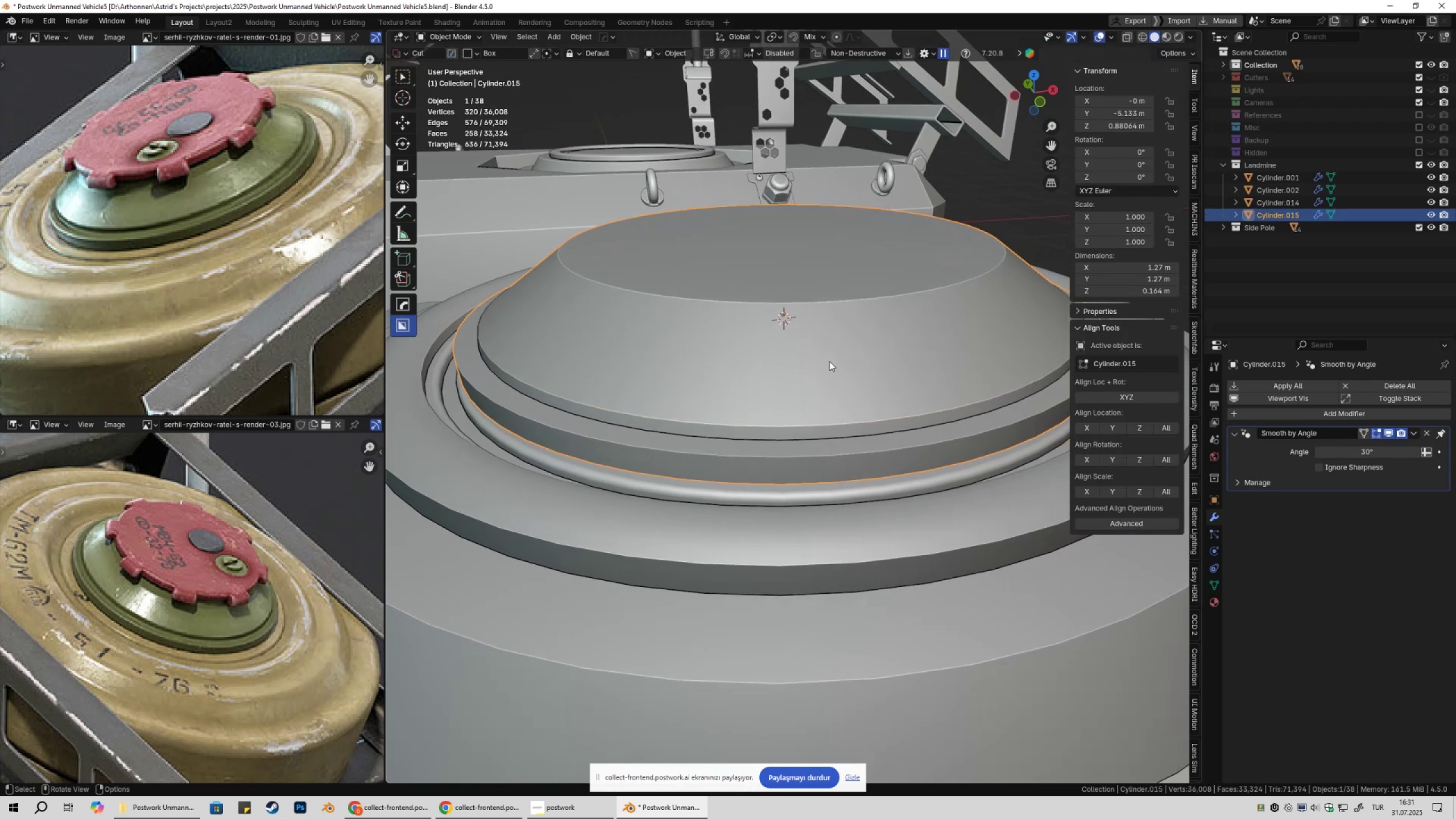 
key(Tab)
 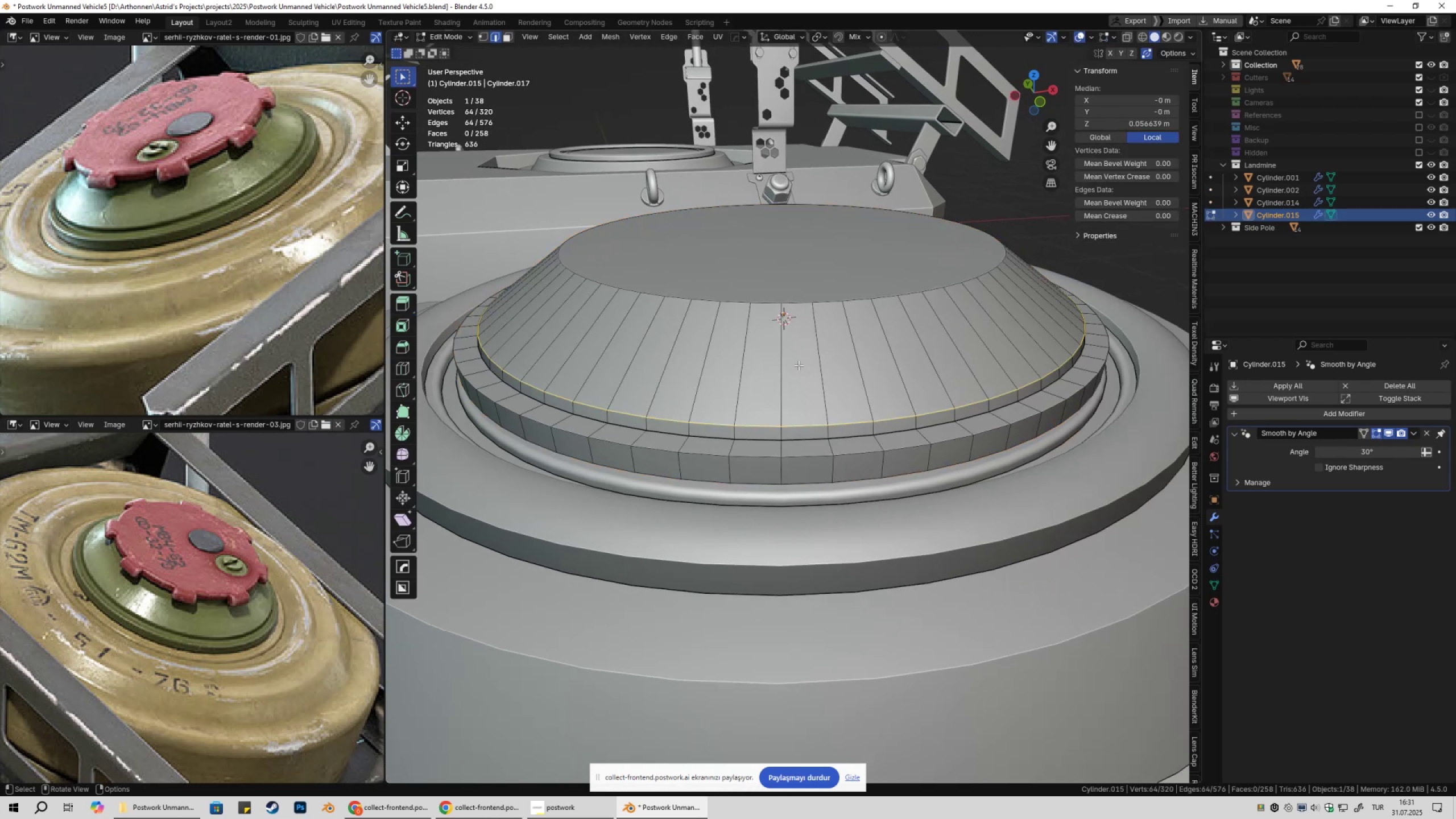 
hold_key(key=ShiftLeft, duration=0.83)
 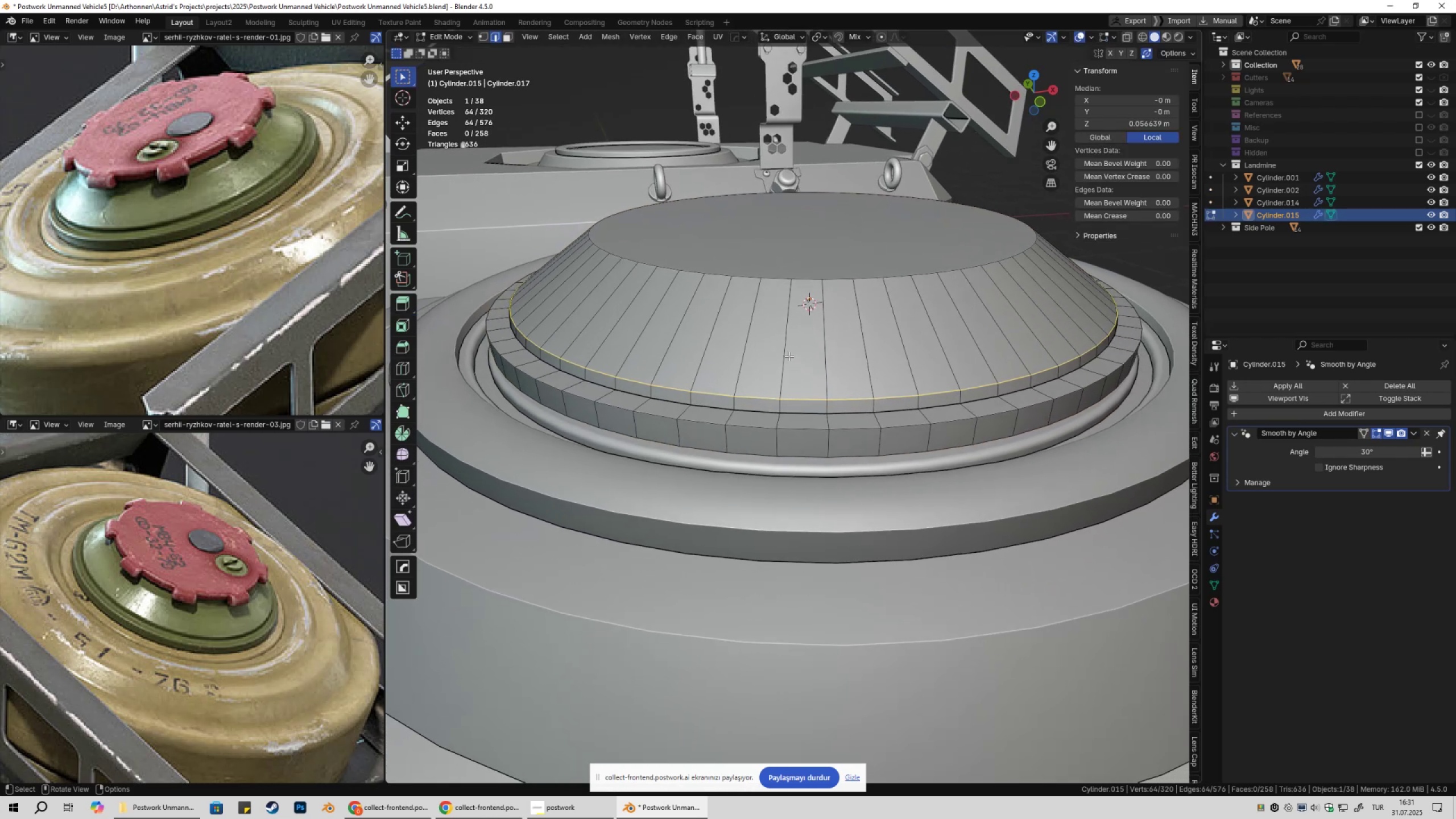 
key(Tab)
 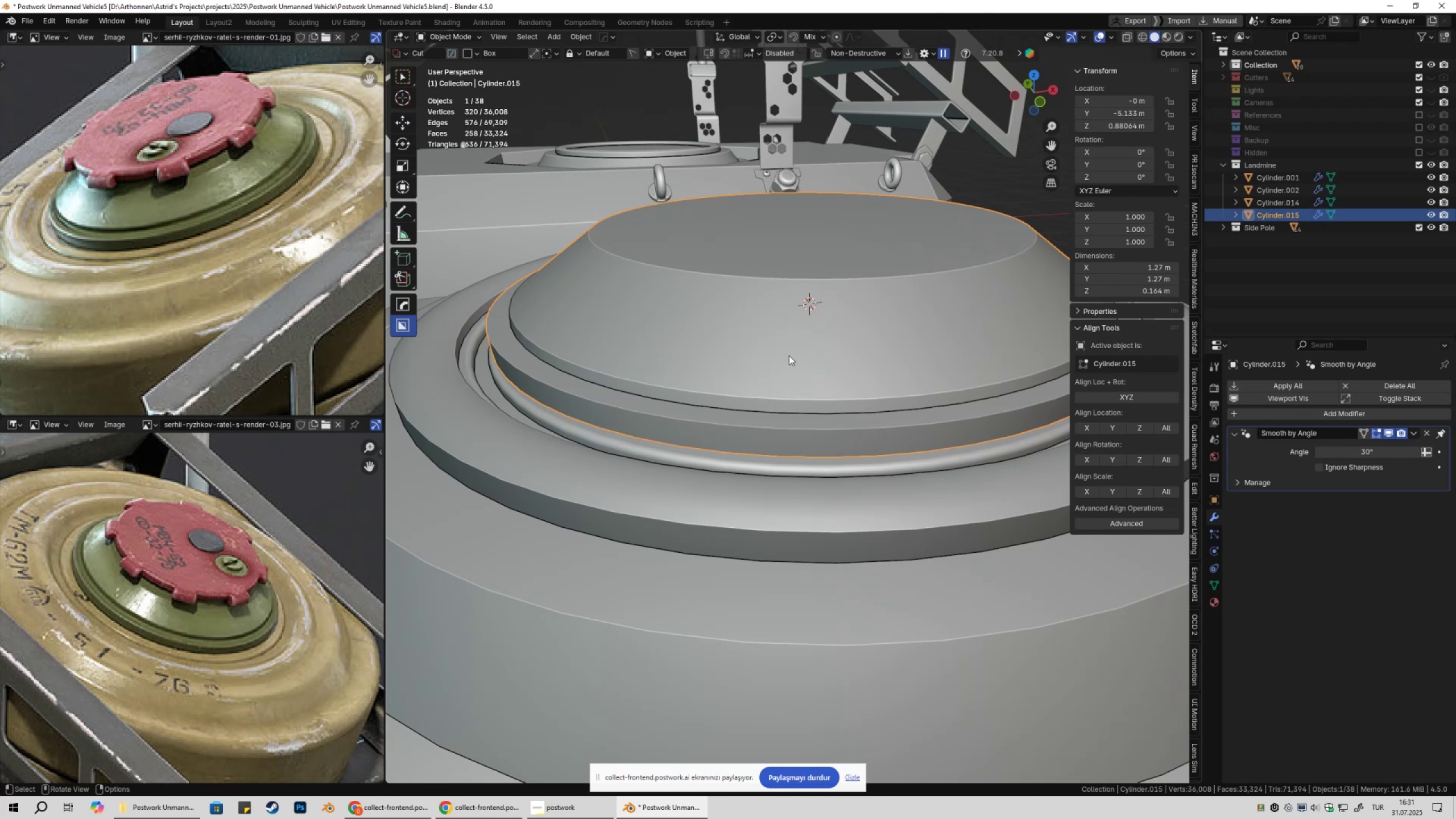 
hold_key(key=ShiftLeft, duration=0.35)
 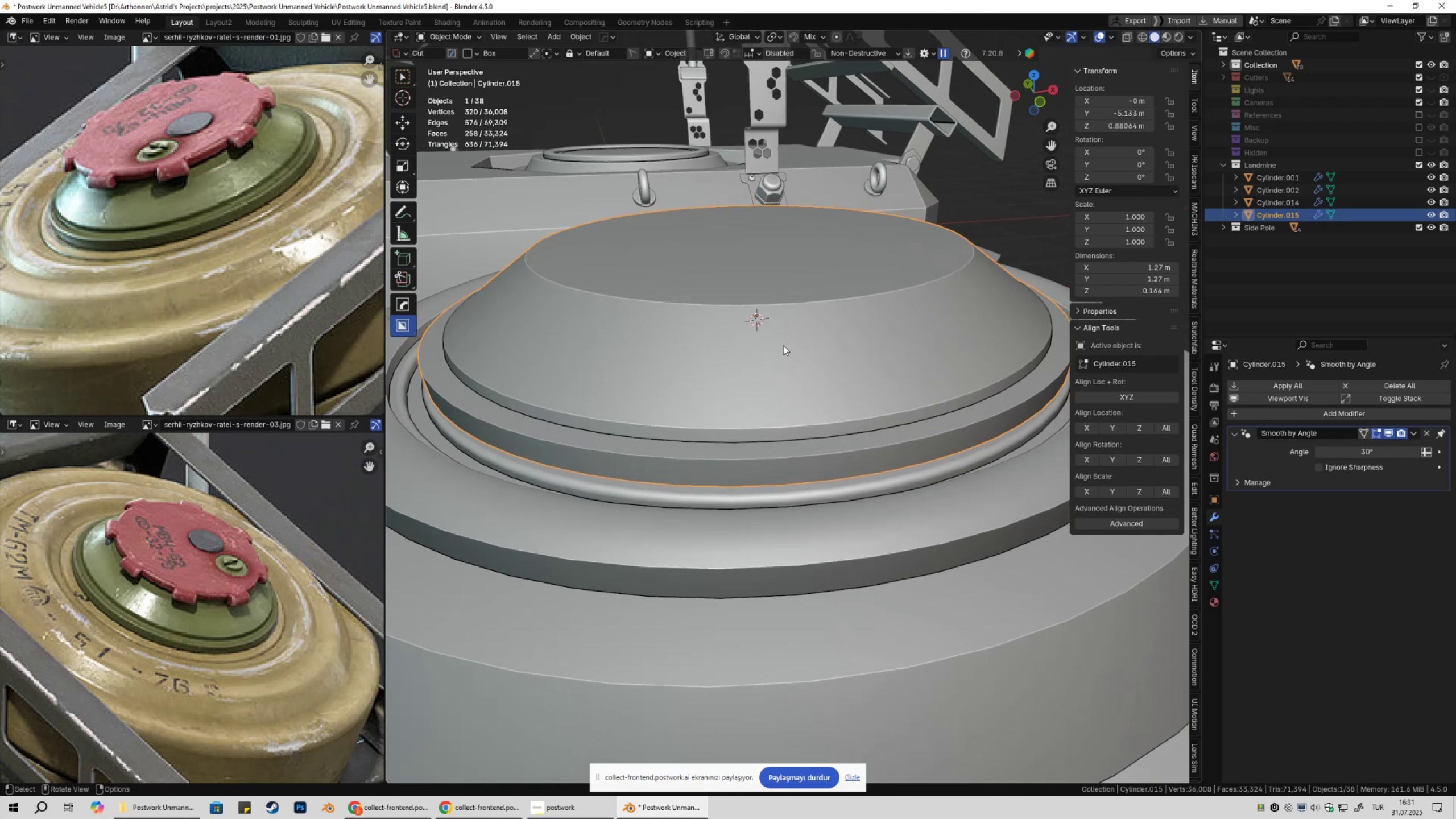 
scroll: coordinate [782, 356], scroll_direction: down, amount: 3.0
 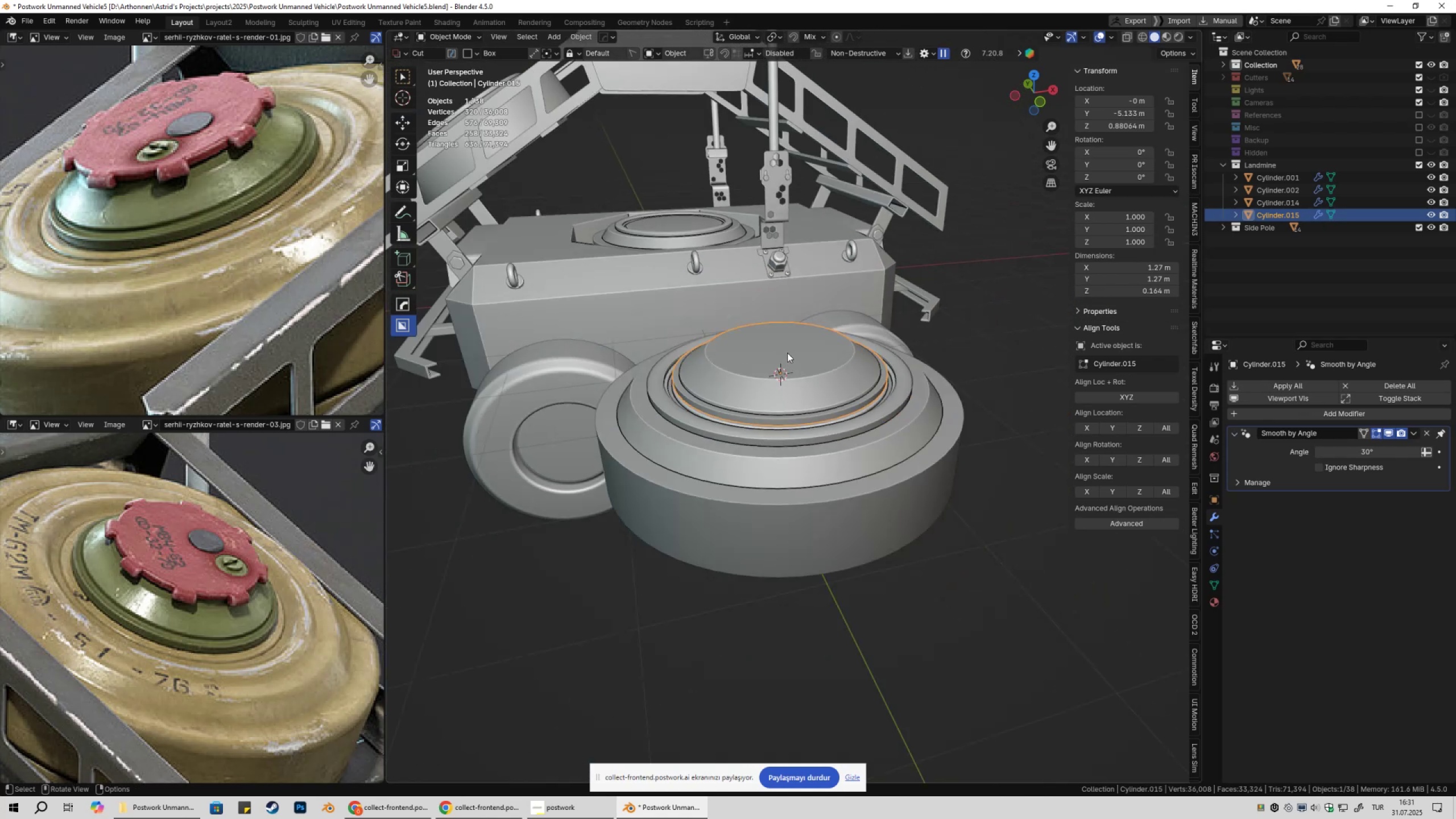 
scroll: coordinate [787, 353], scroll_direction: up, amount: 1.0
 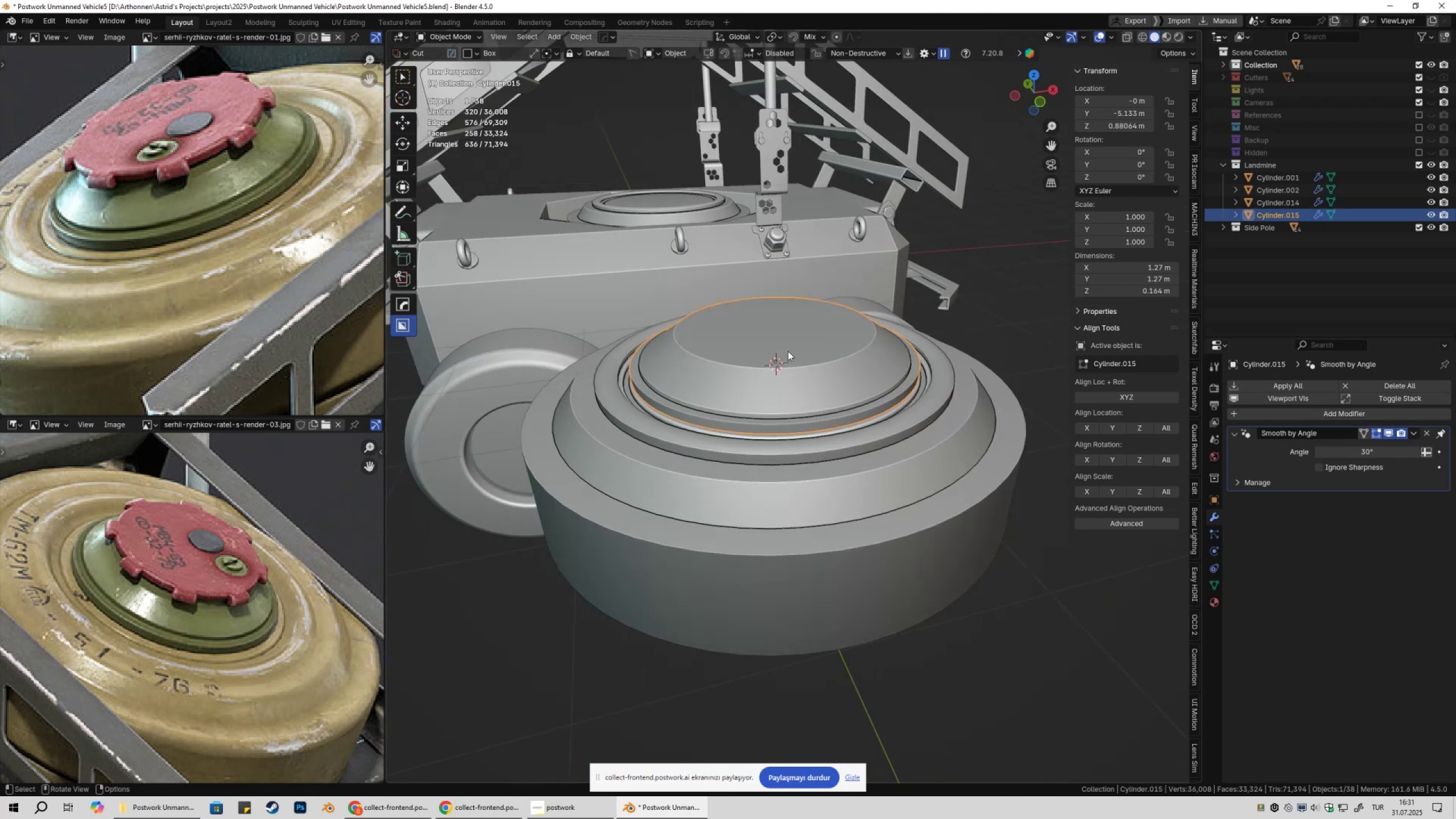 
wait(5.78)
 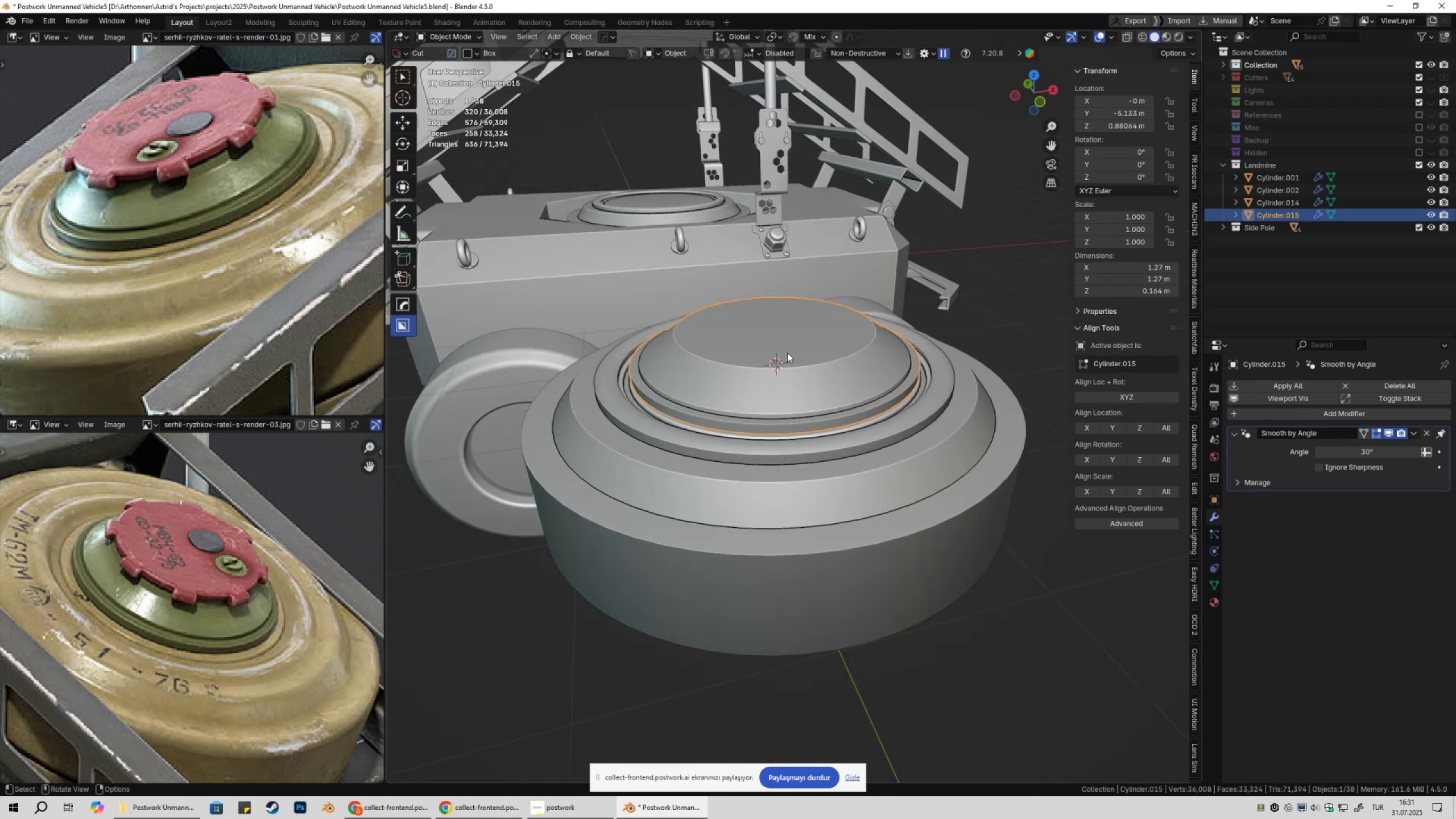 
scroll: coordinate [834, 365], scroll_direction: down, amount: 4.0
 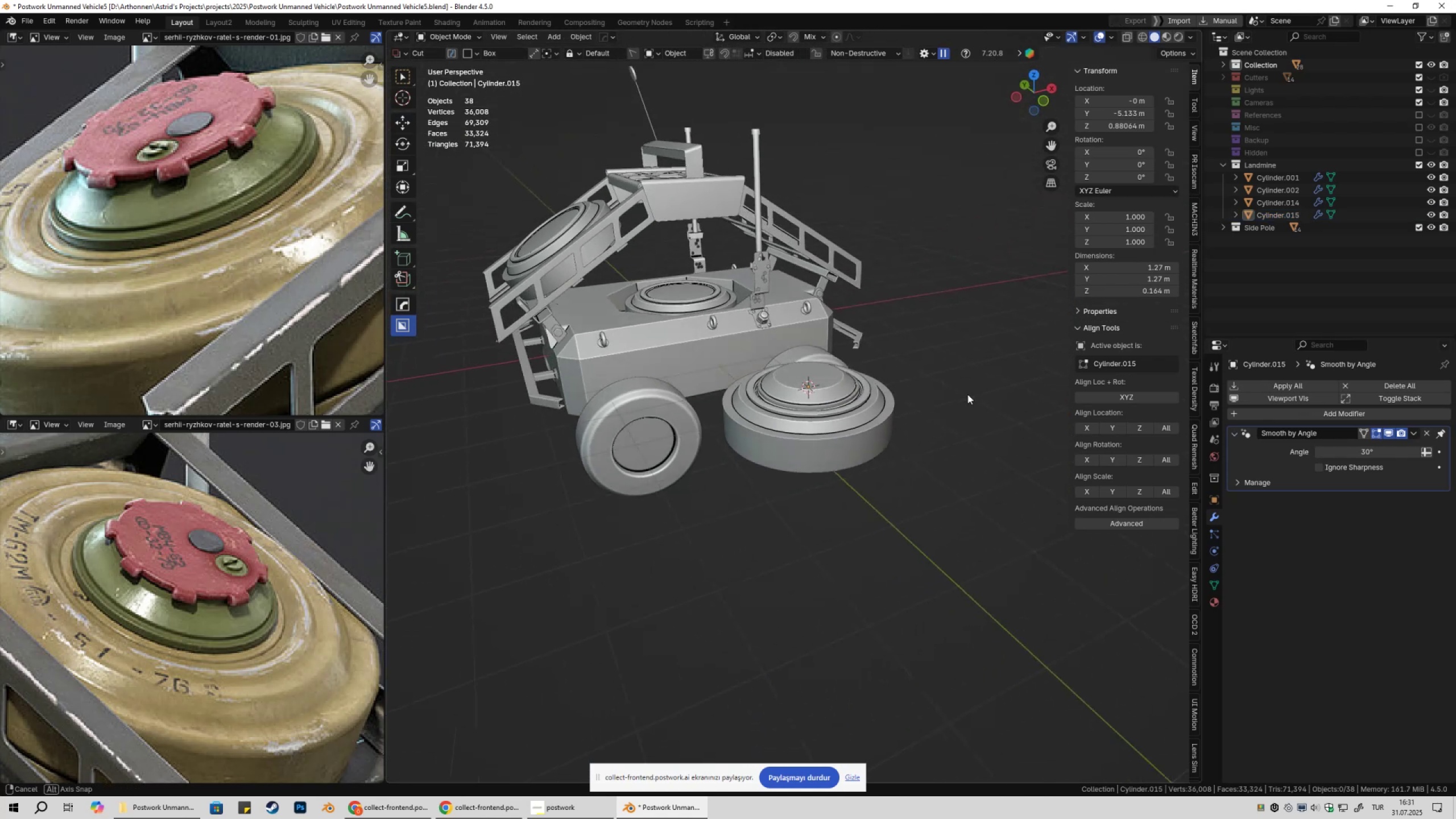 
left_click([811, 408])
 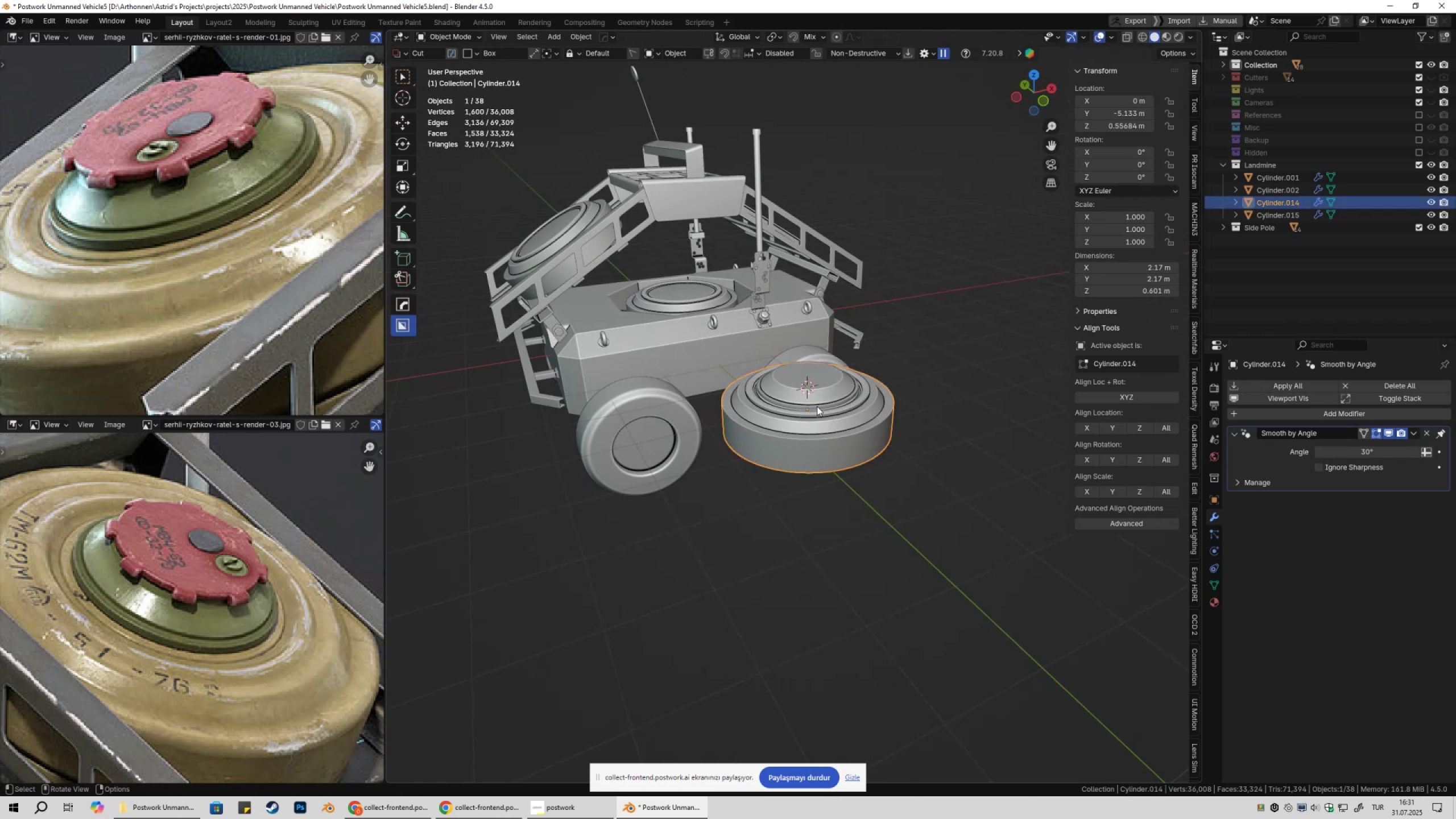 
key(Tab)
type(3)
key(Tab)
type(gz)
 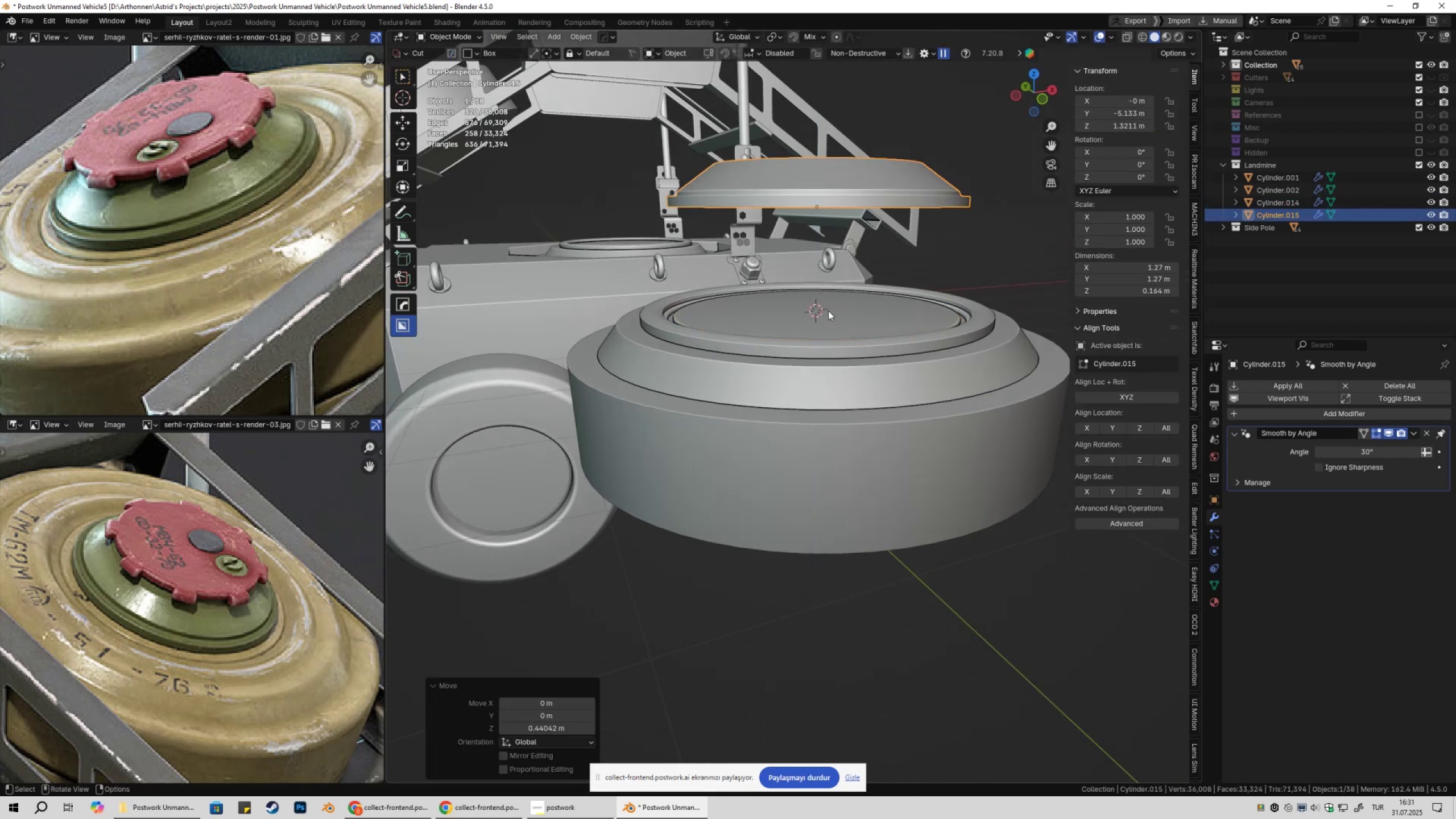 
scroll: coordinate [853, 371], scroll_direction: up, amount: 4.0
 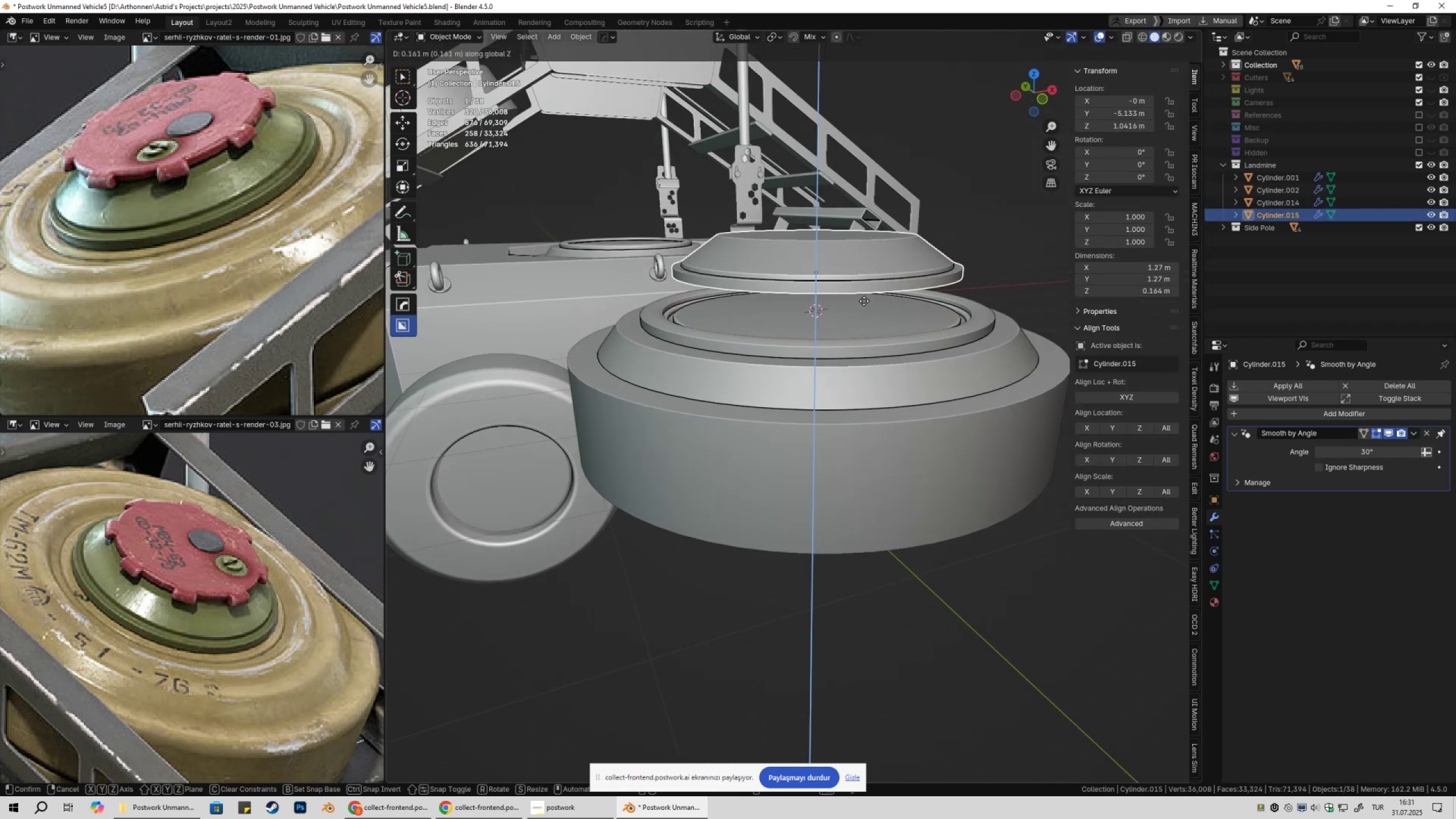 
left_click([875, 270])
 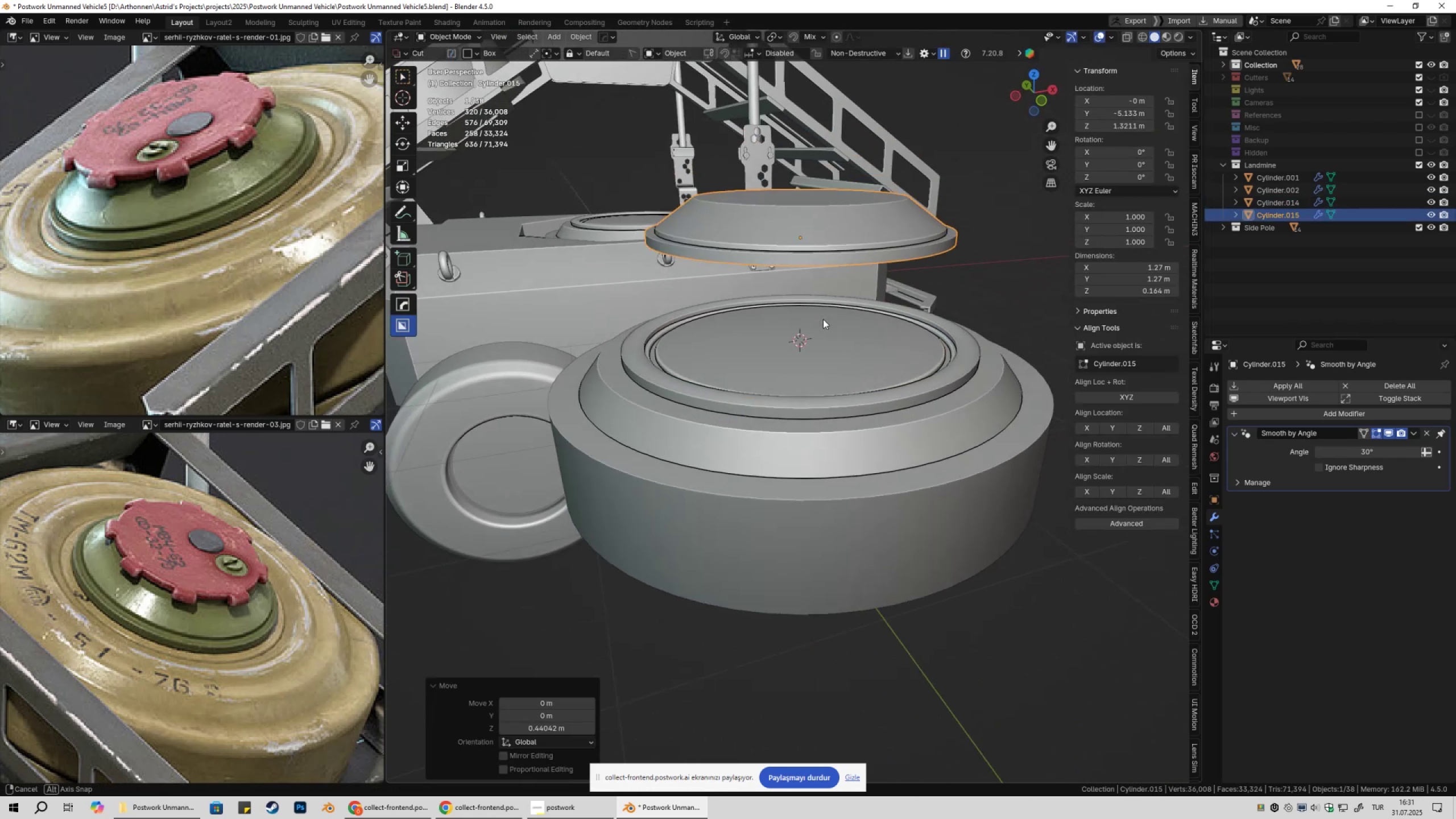 
type(gz)
 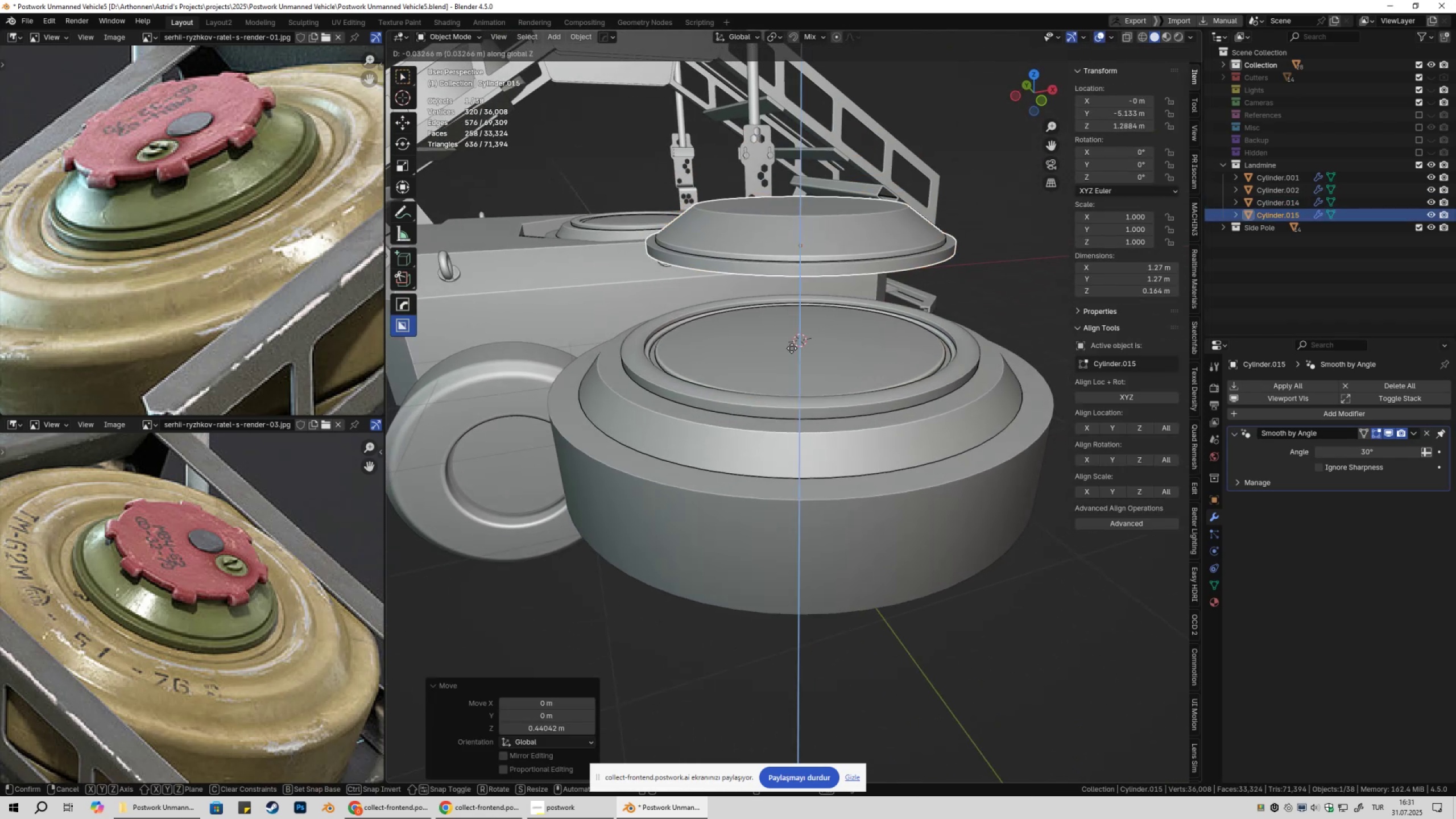 
hold_key(key=ControlLeft, duration=0.35)
left_click([792, 349])
 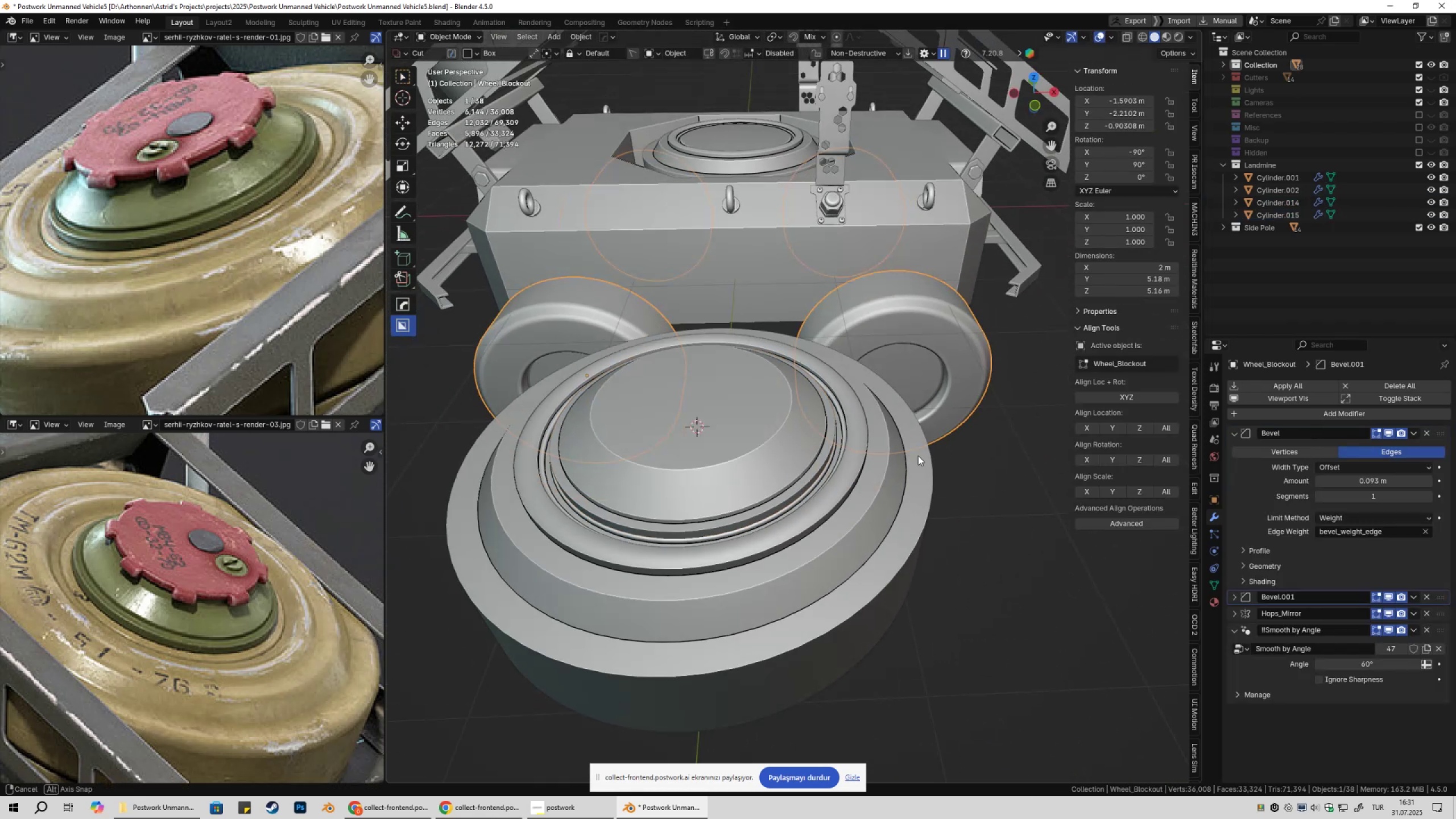 
left_click([950, 526])
 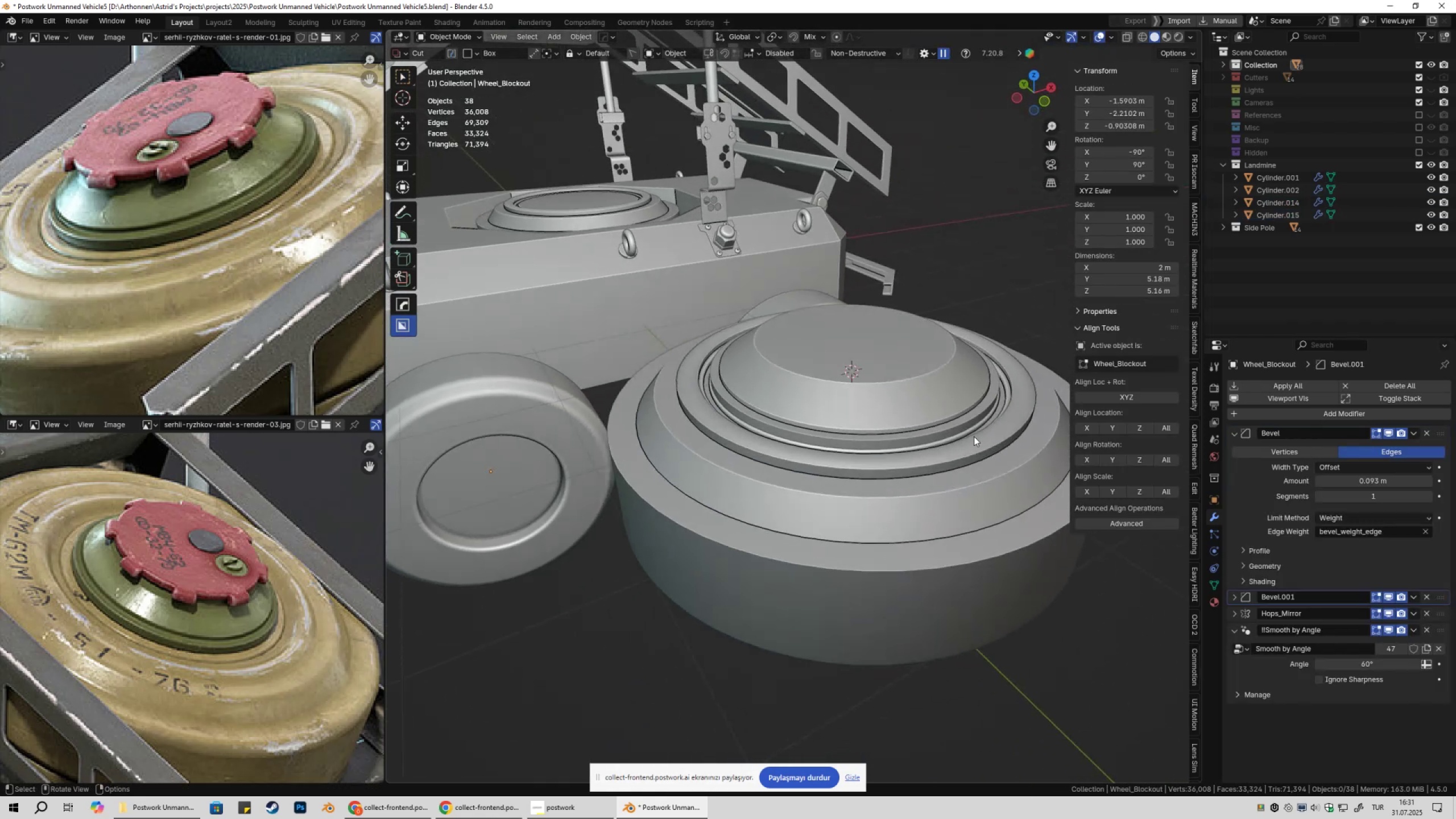 
hold_key(key=ShiftLeft, duration=0.56)
 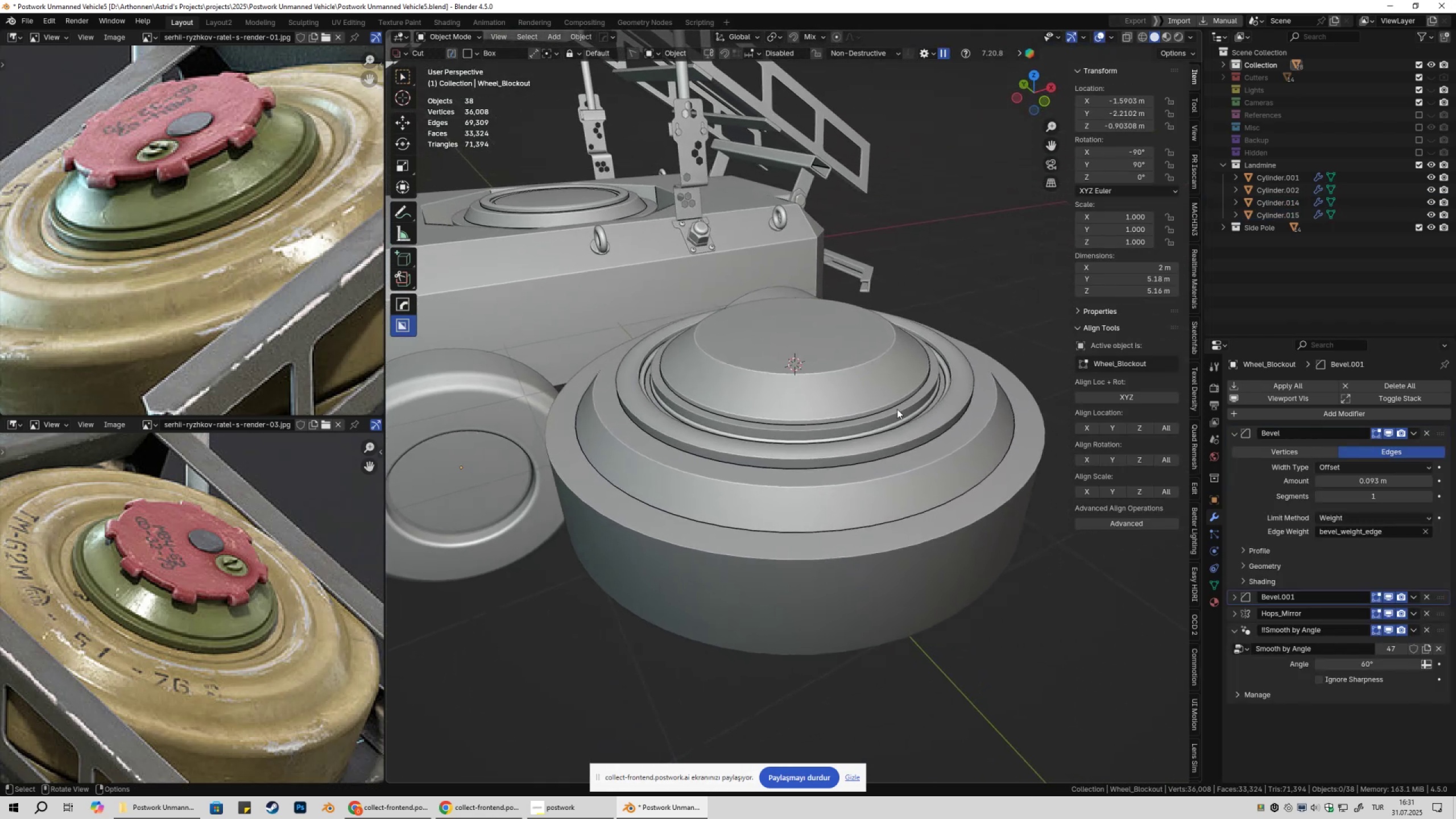 
key(Control+S)
 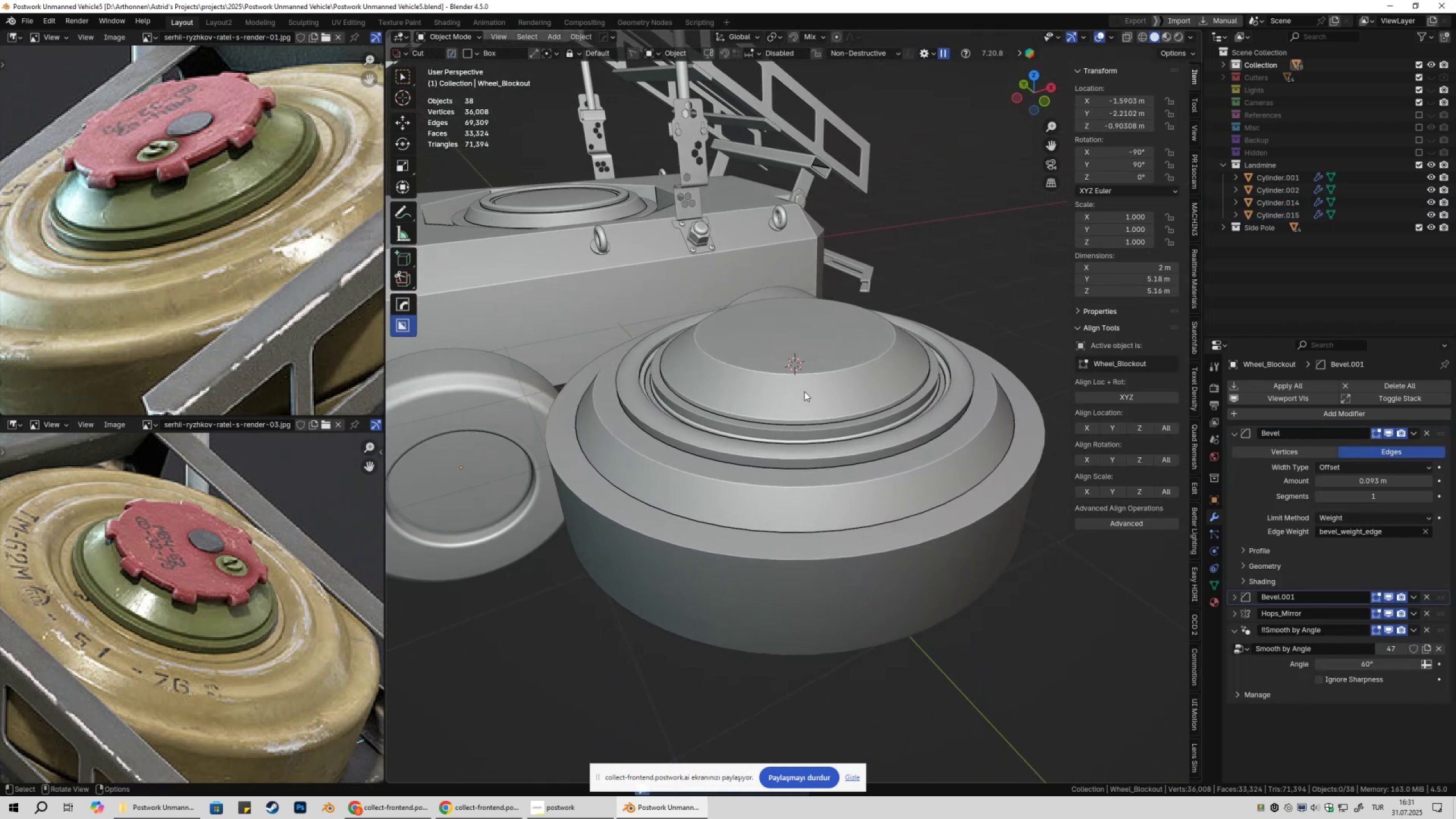 
left_click([804, 391])
 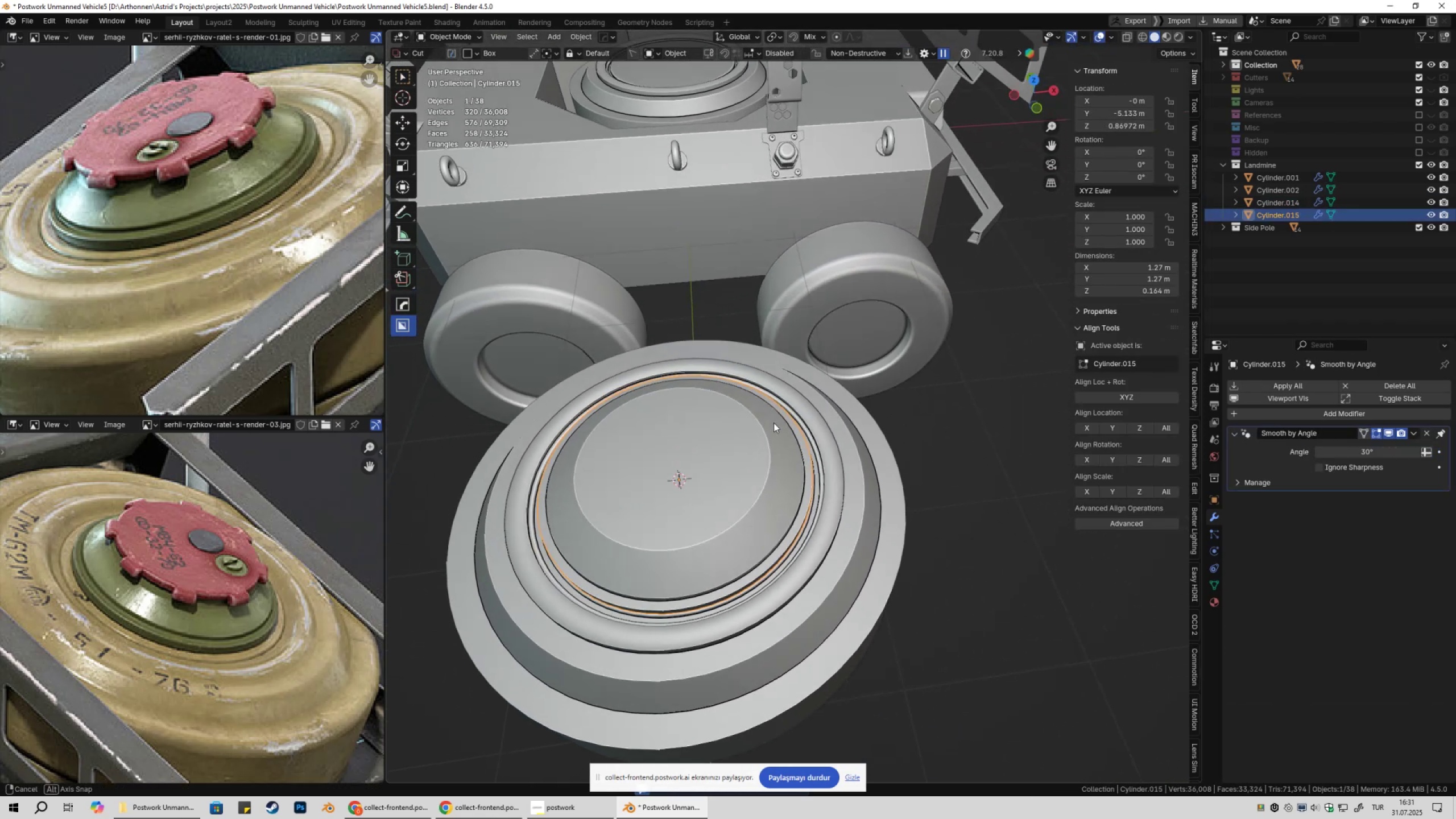 
scroll: coordinate [767, 435], scroll_direction: down, amount: 3.0
 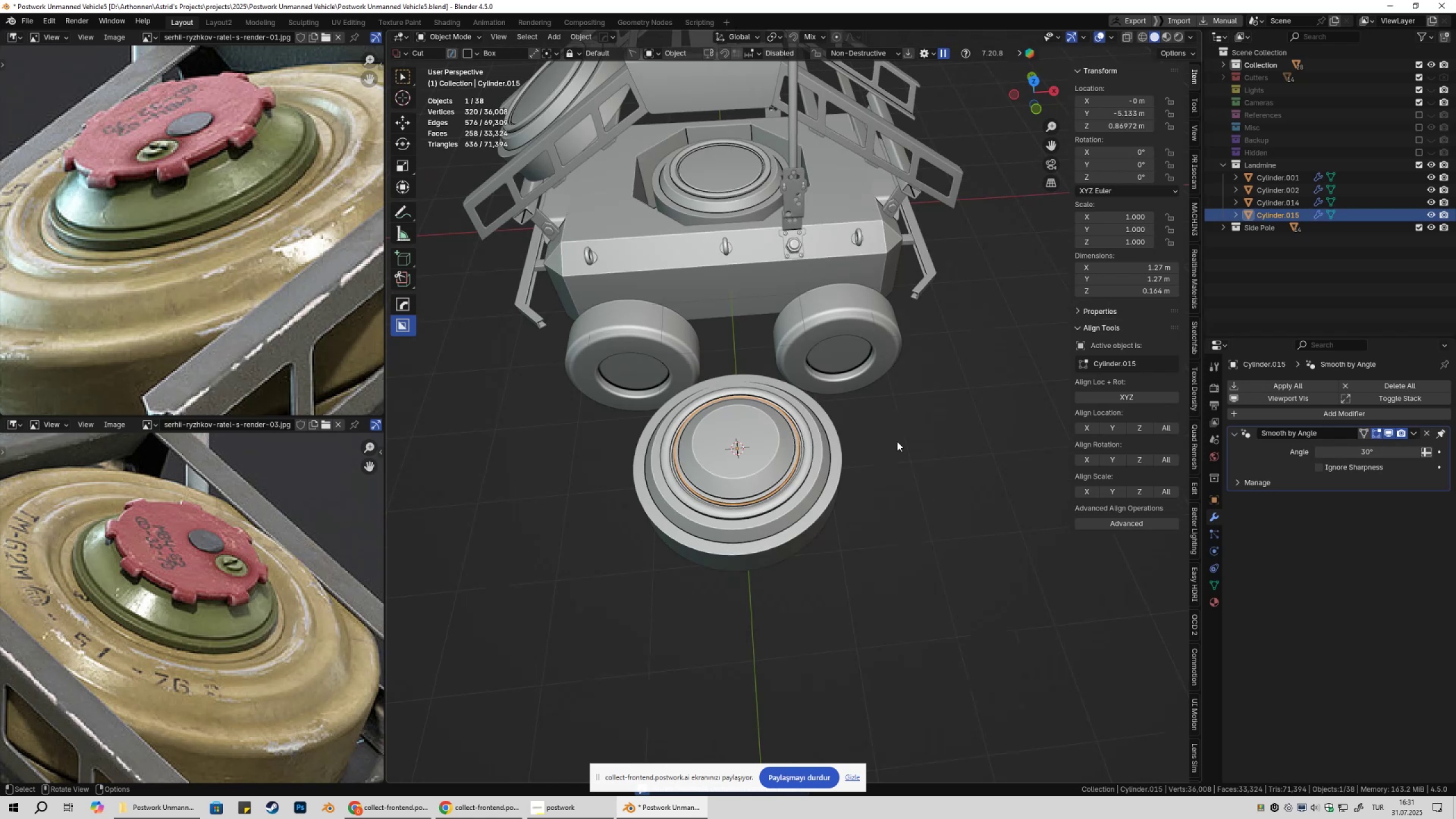 
left_click([897, 441])
 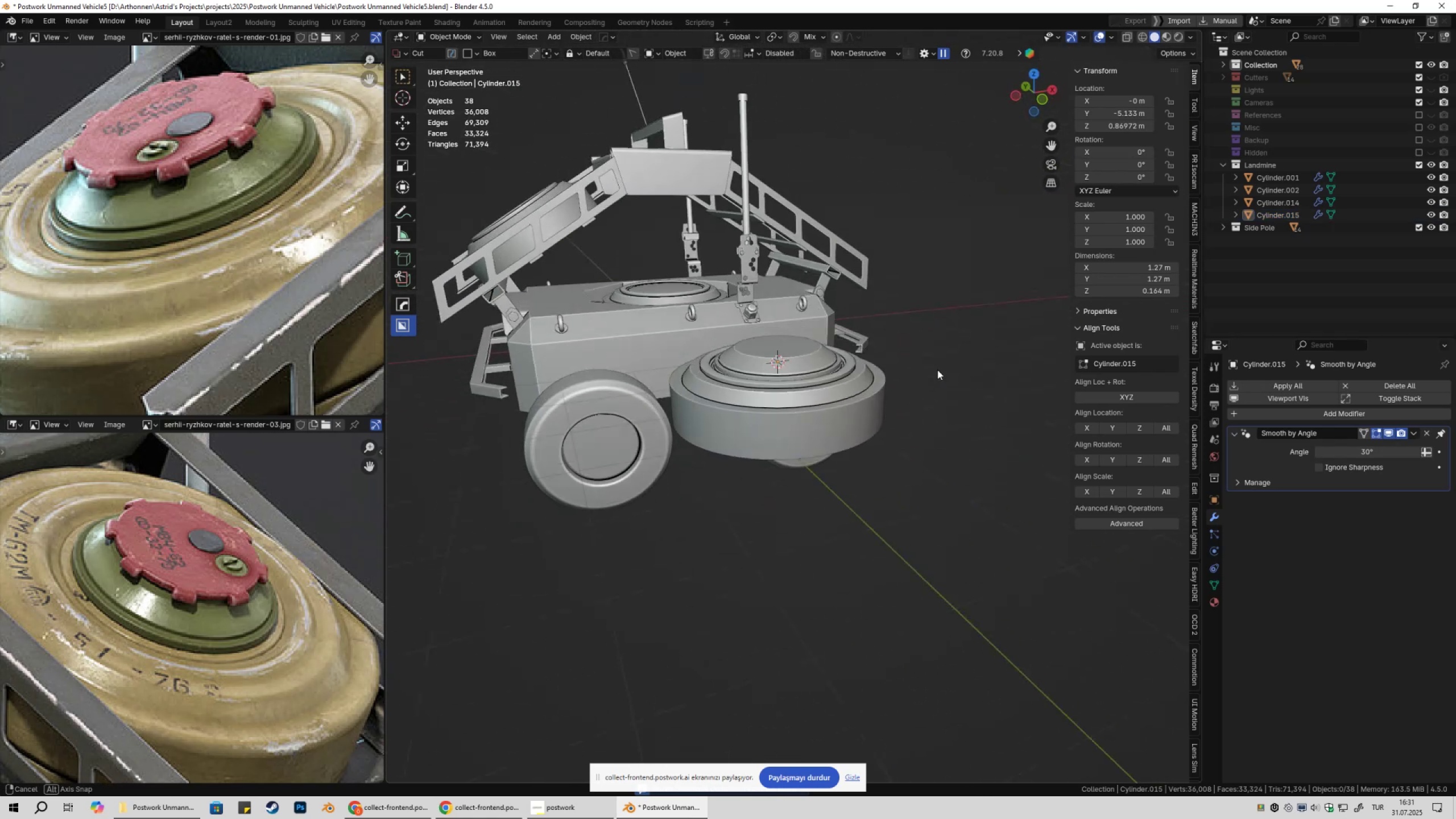 
scroll: coordinate [784, 416], scroll_direction: up, amount: 2.0
 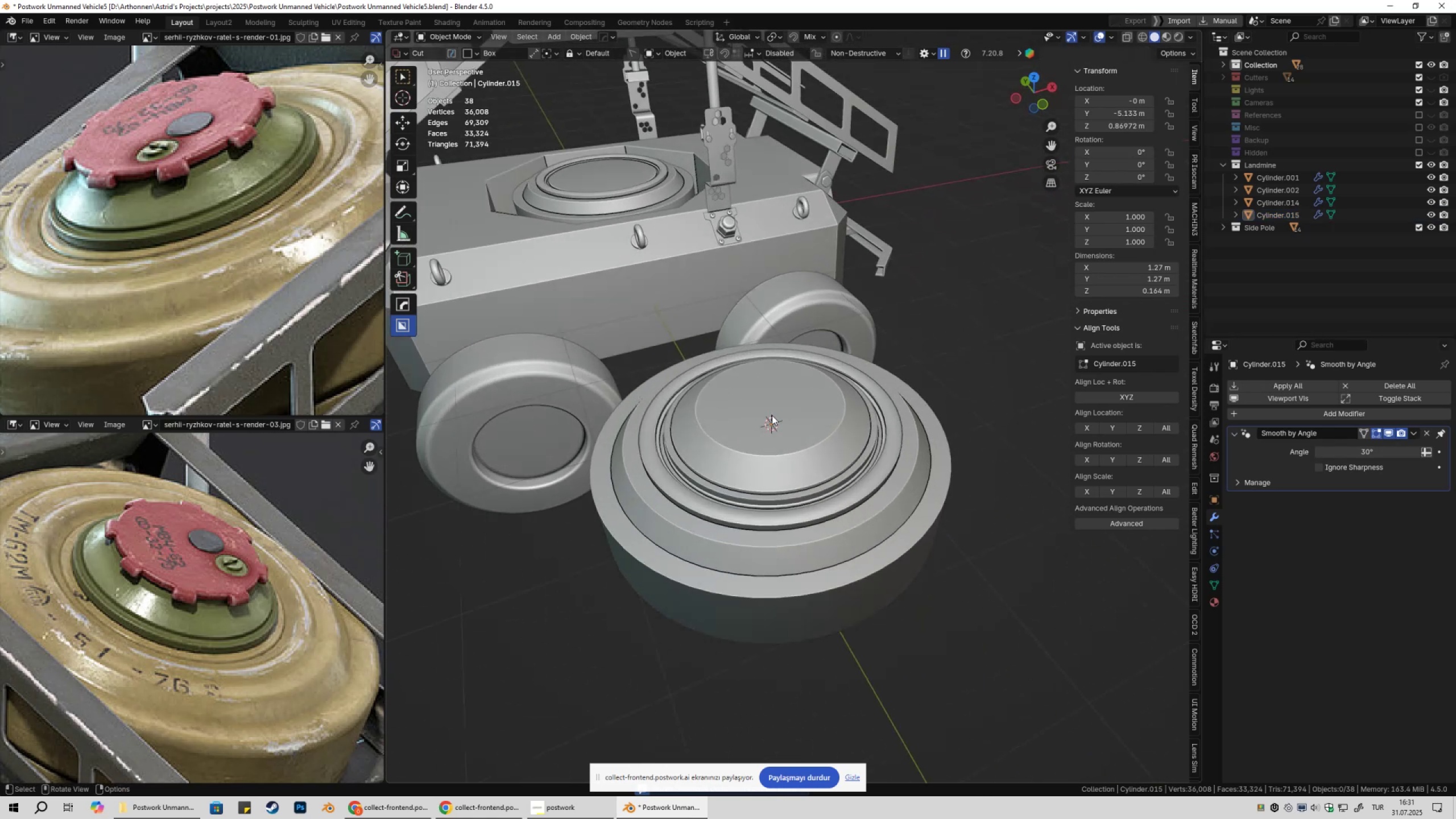 
left_click([772, 415])
 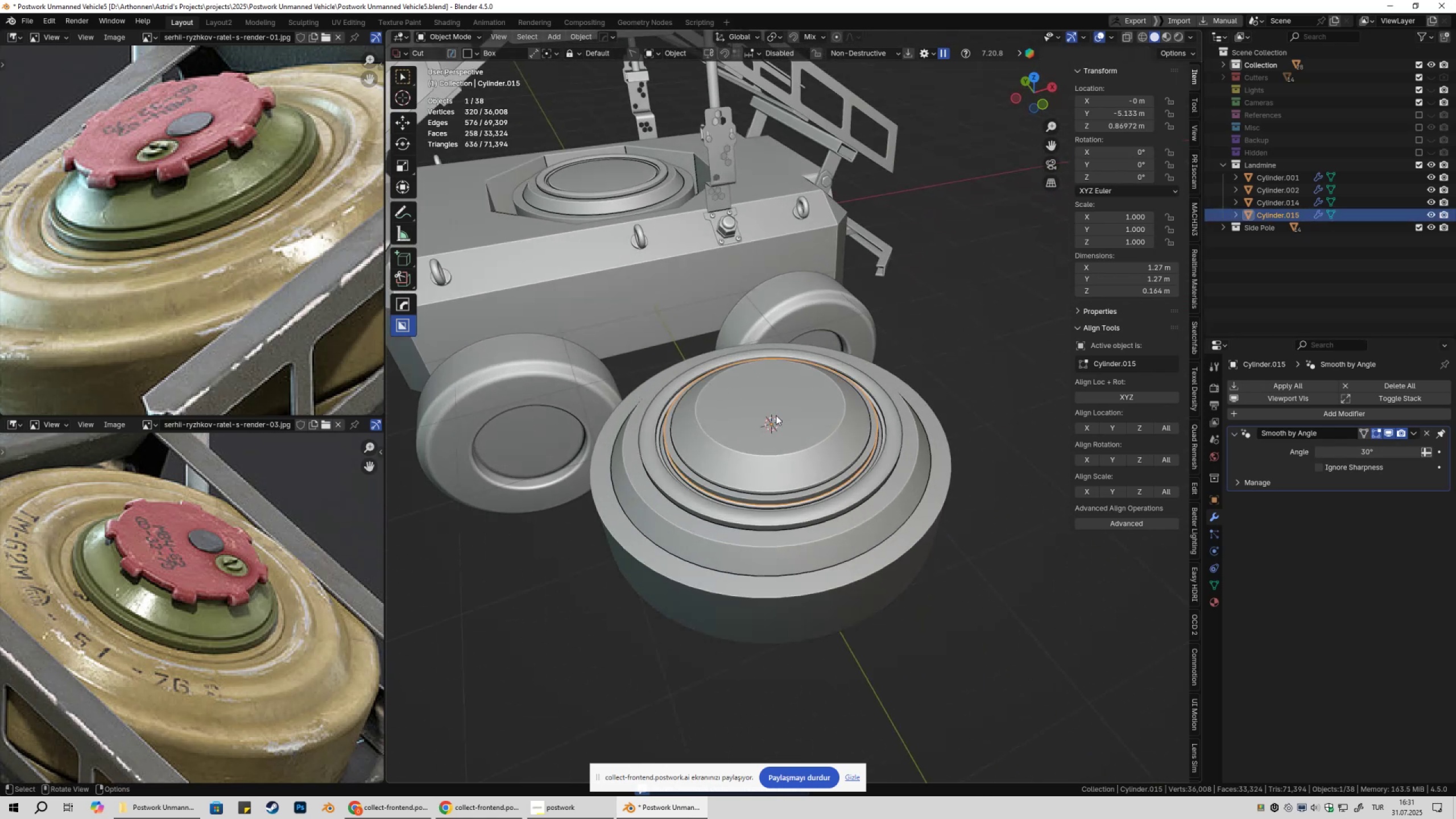 
scroll: coordinate [787, 418], scroll_direction: up, amount: 2.0
 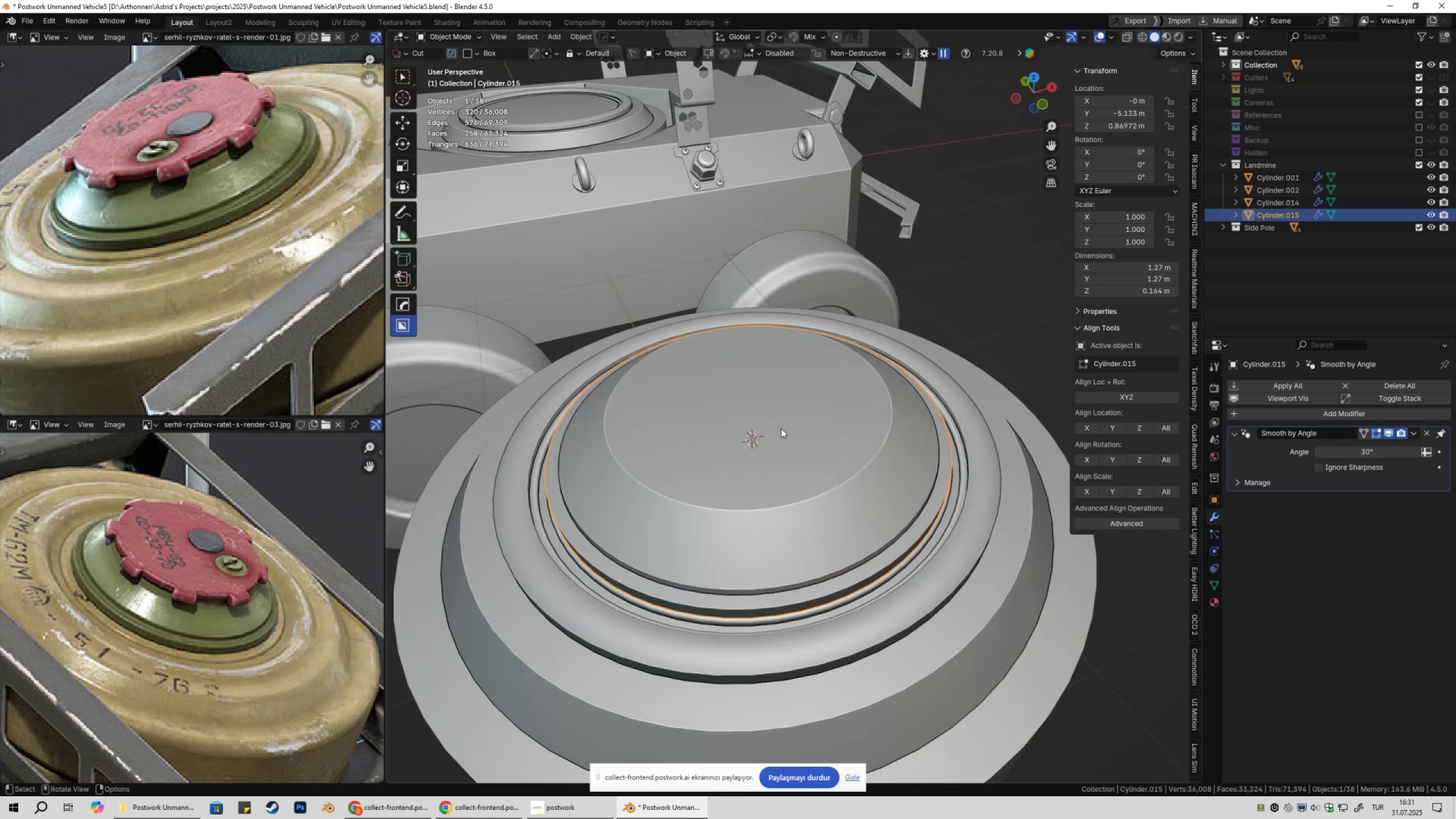 
hold_key(key=ShiftLeft, duration=0.34)
 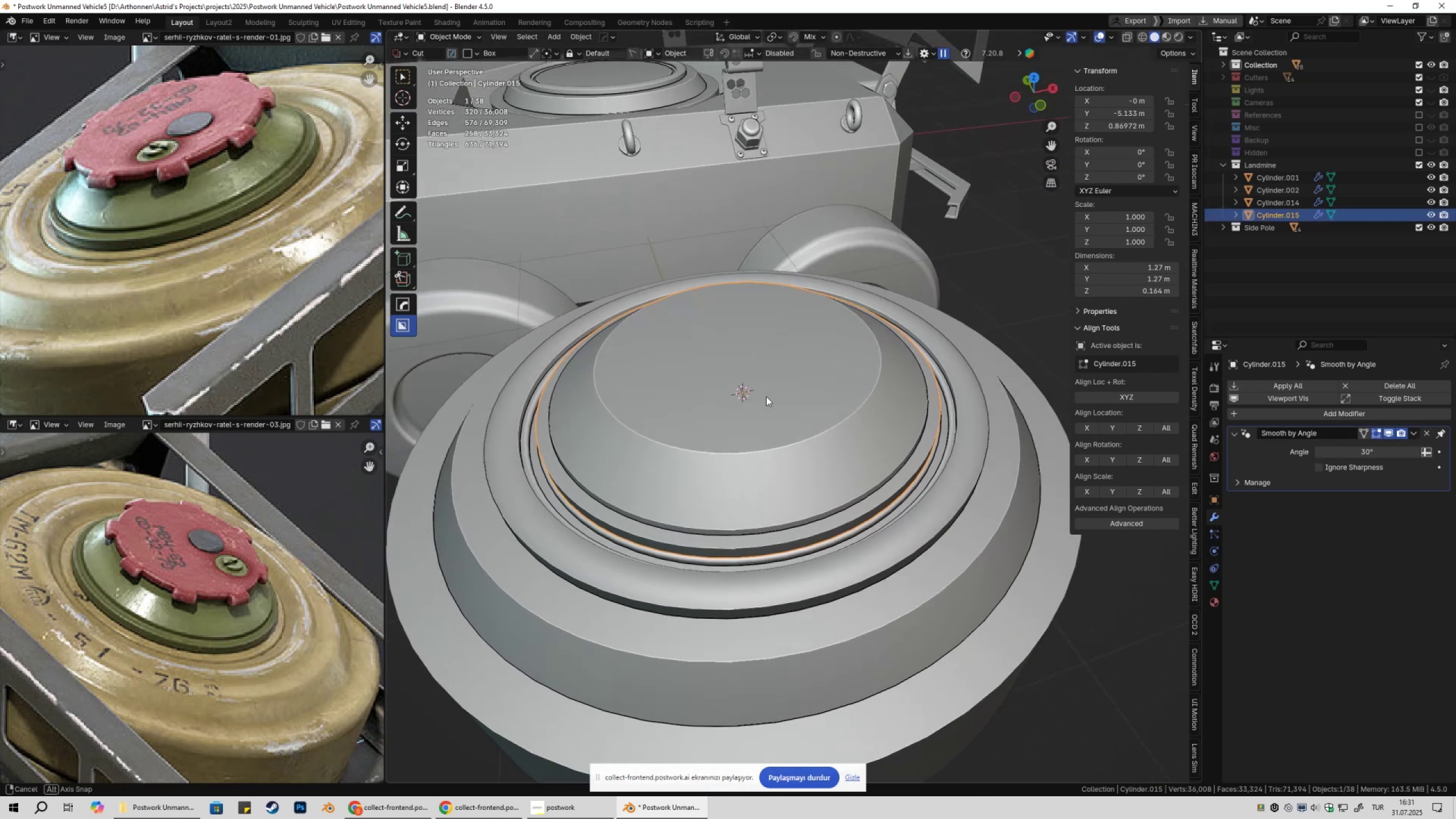 
hold_key(key=ShiftLeft, duration=0.31)
 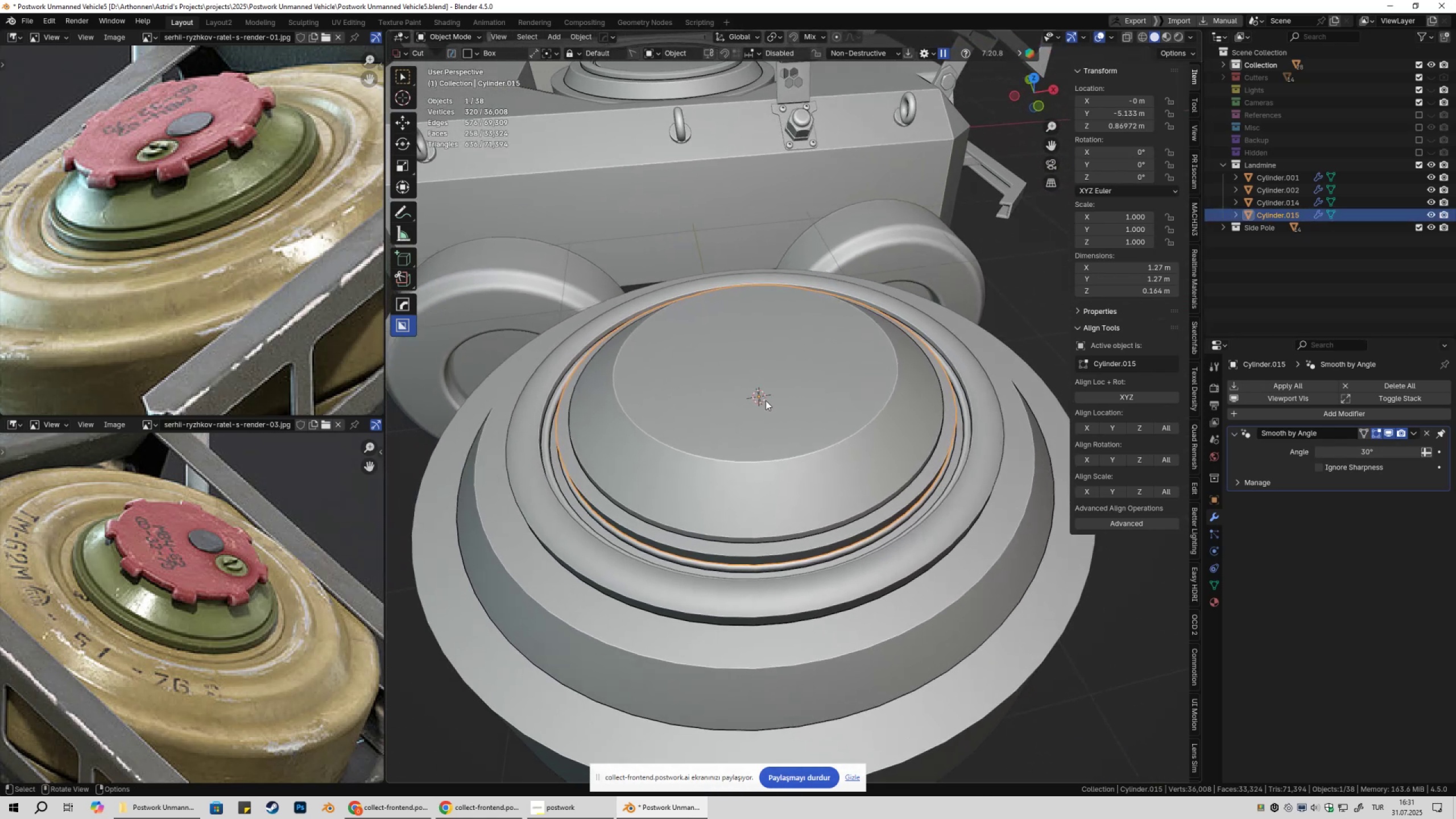 
key(Tab)
 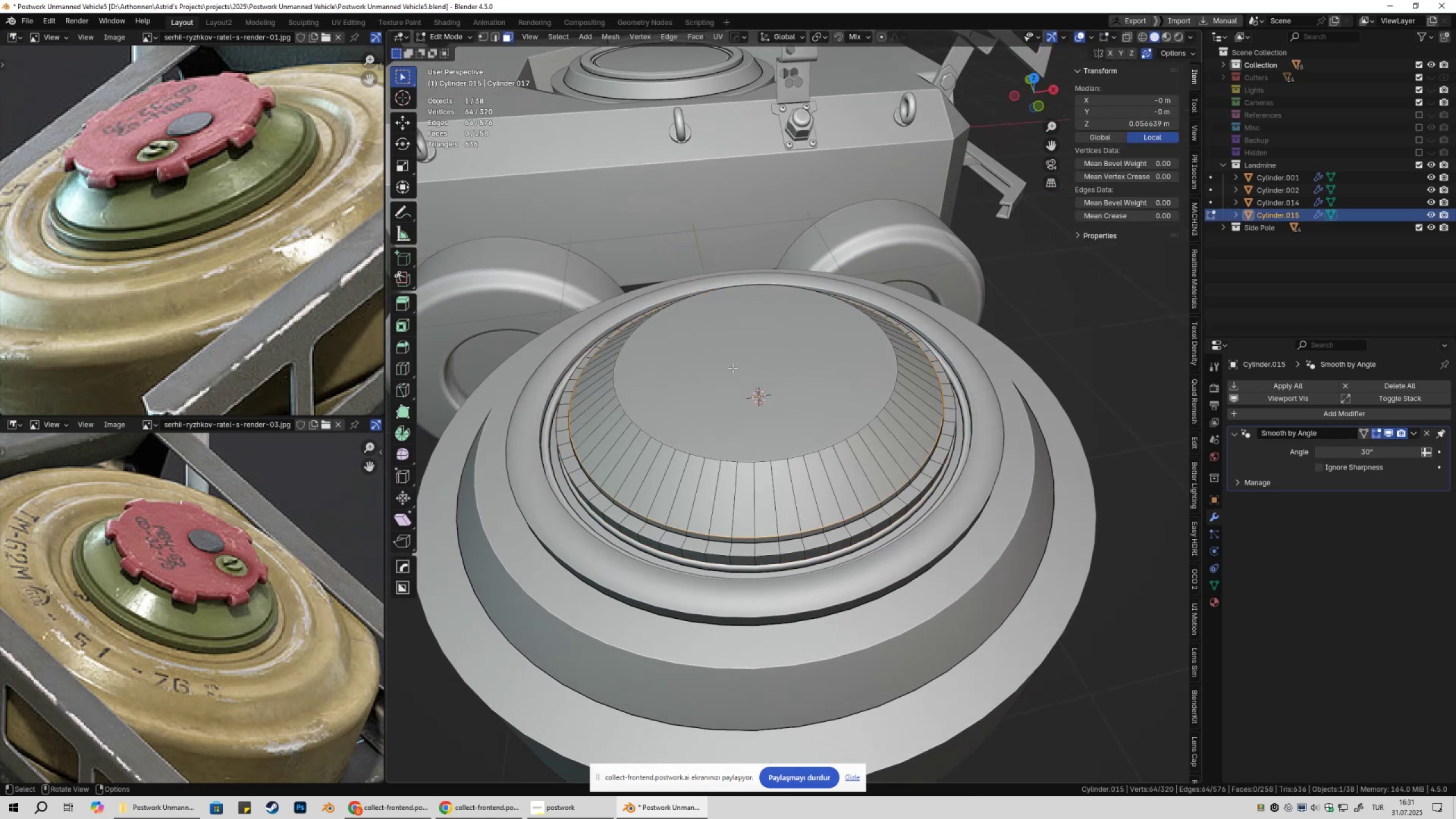 
key(3)
 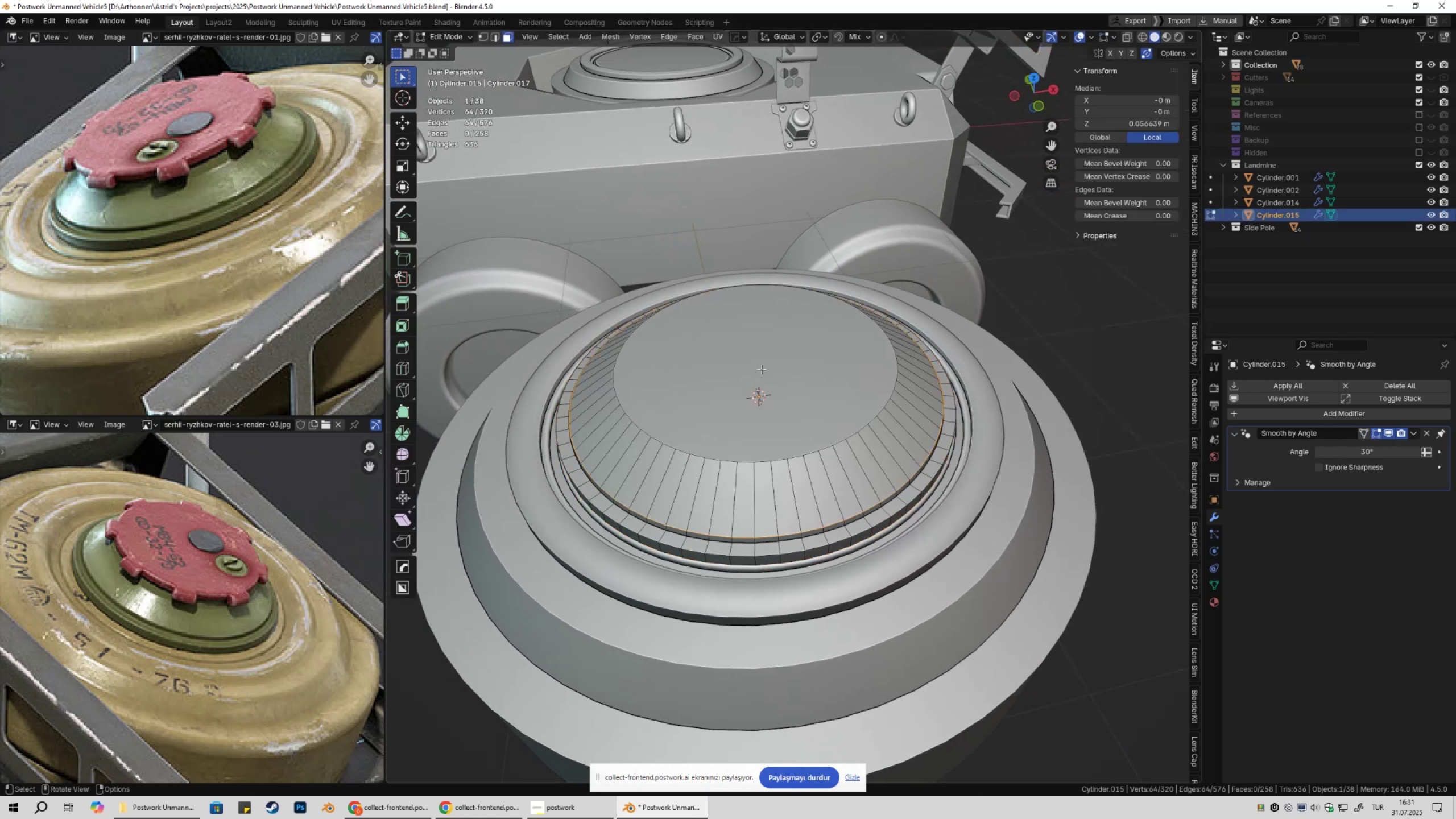 
left_click([761, 369])
 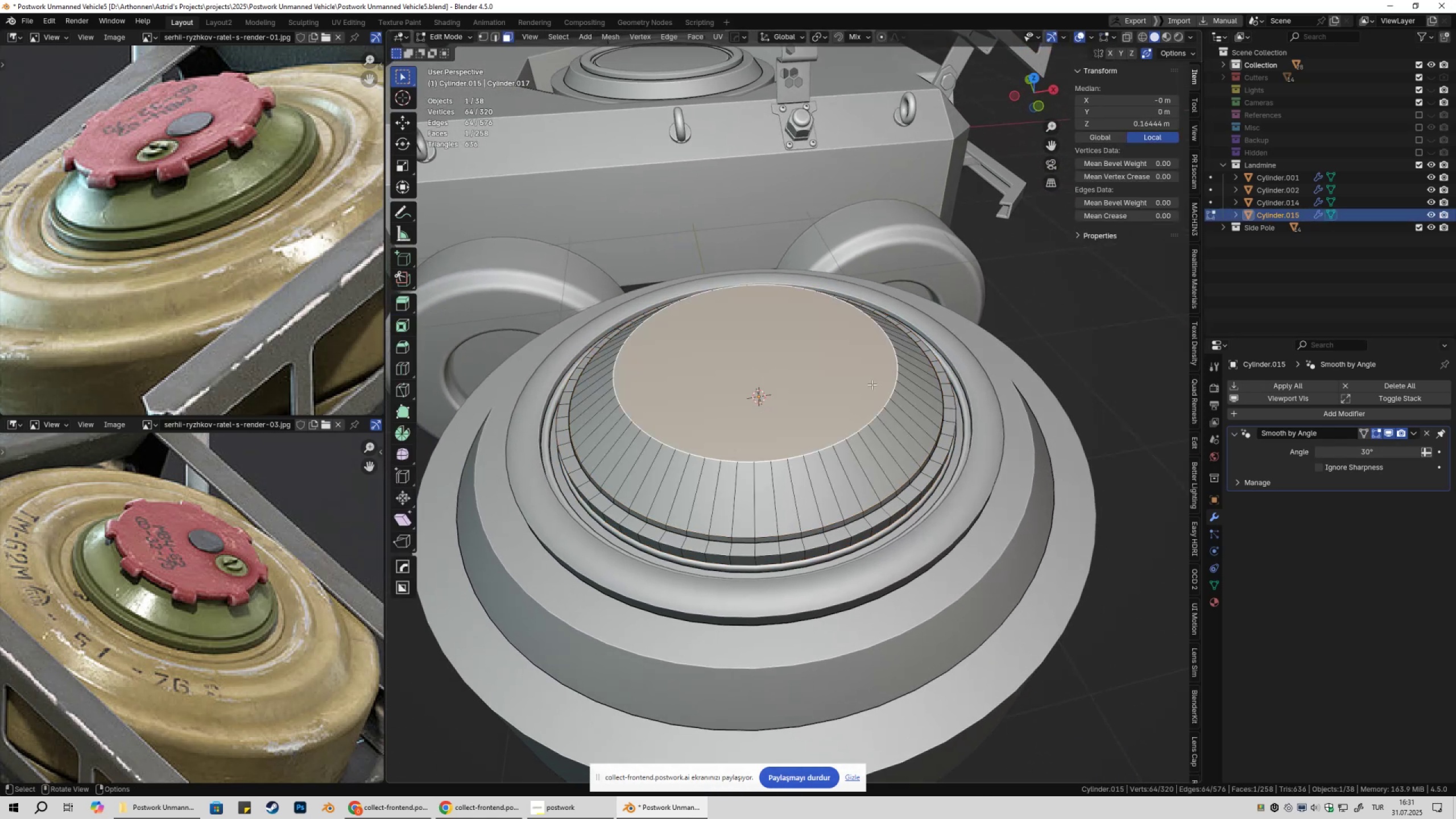 
hold_key(key=ShiftLeft, duration=0.45)
 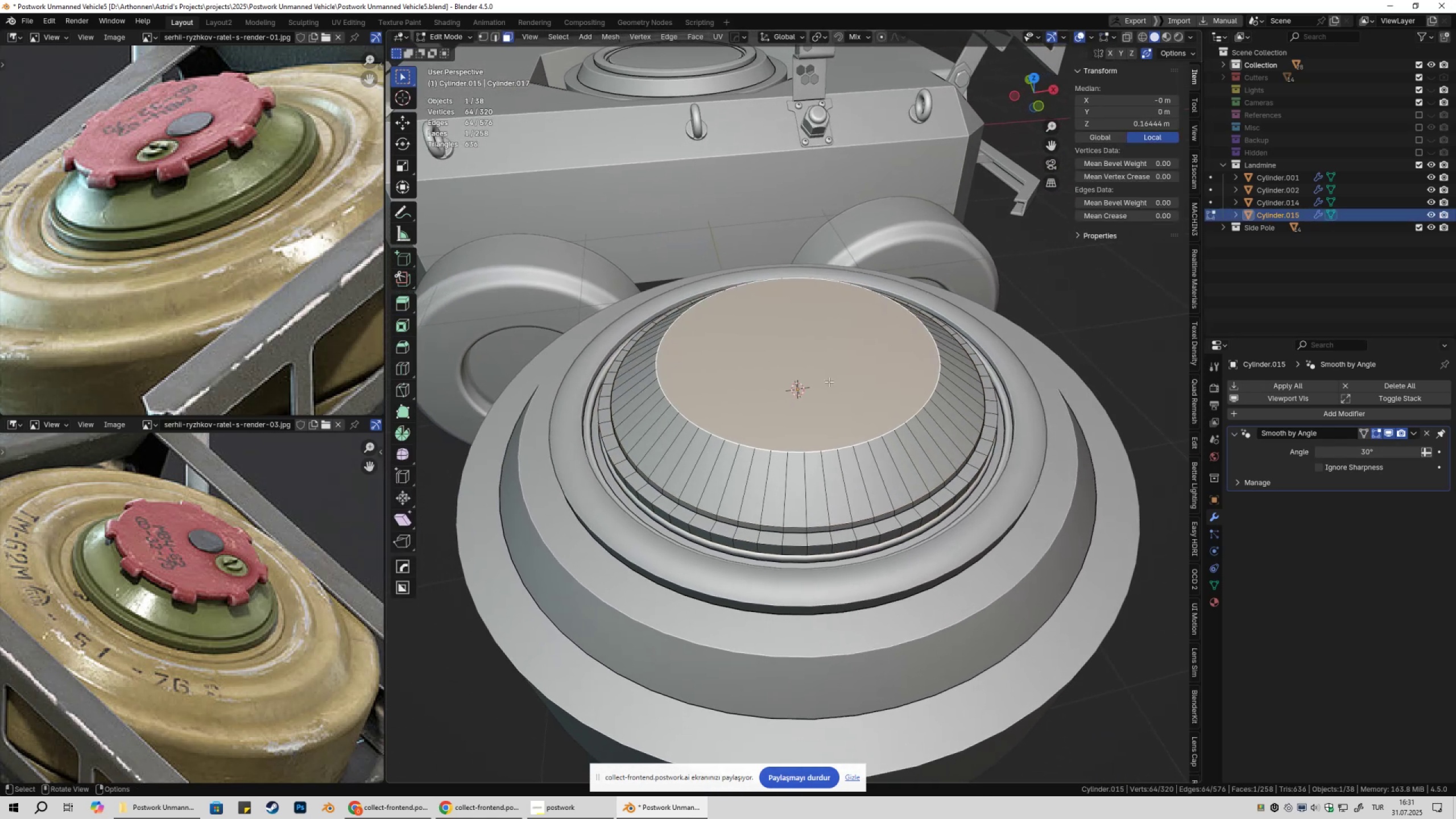 
scroll: coordinate [828, 384], scroll_direction: up, amount: 1.0
 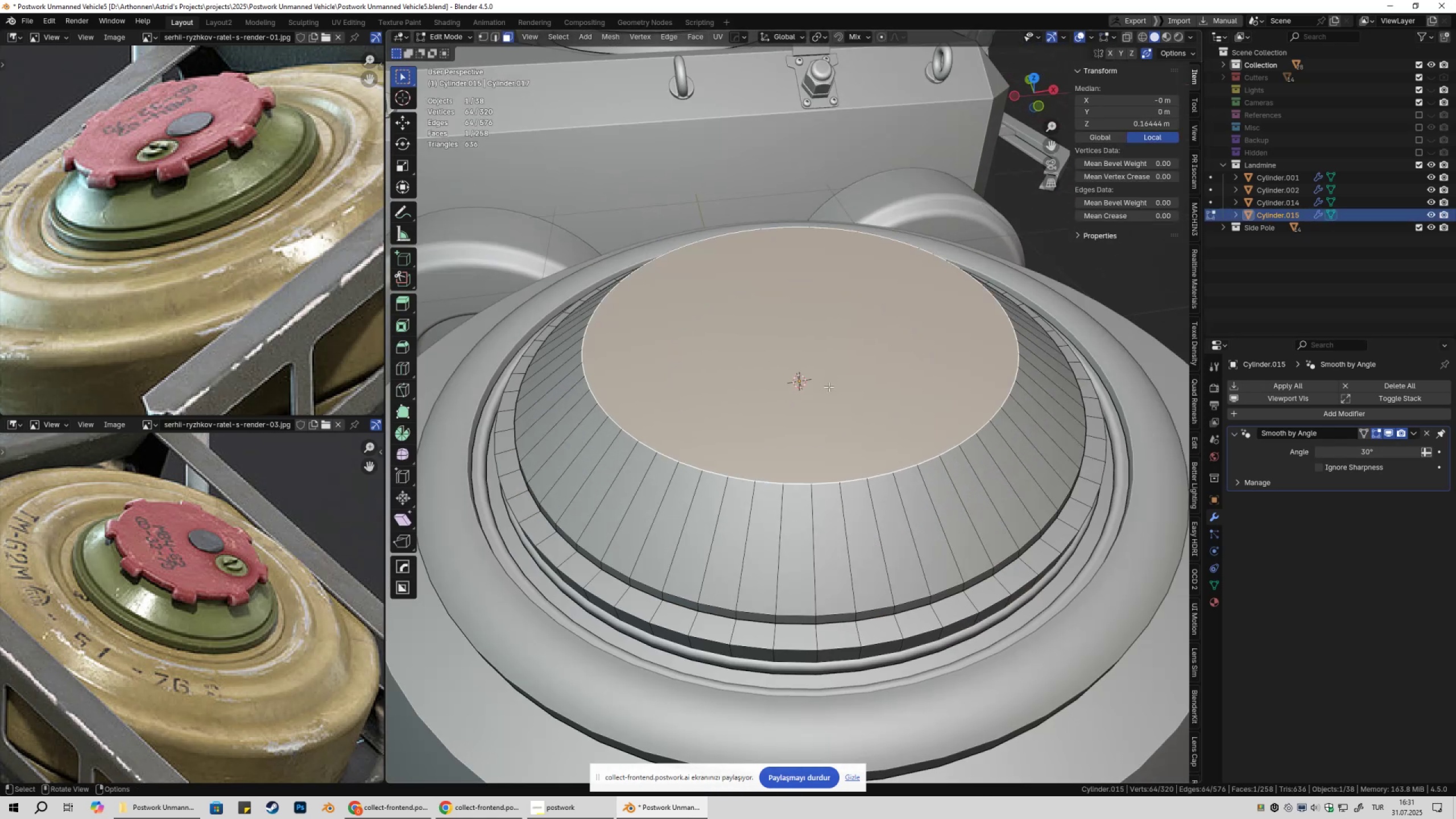 
type(Dz)
 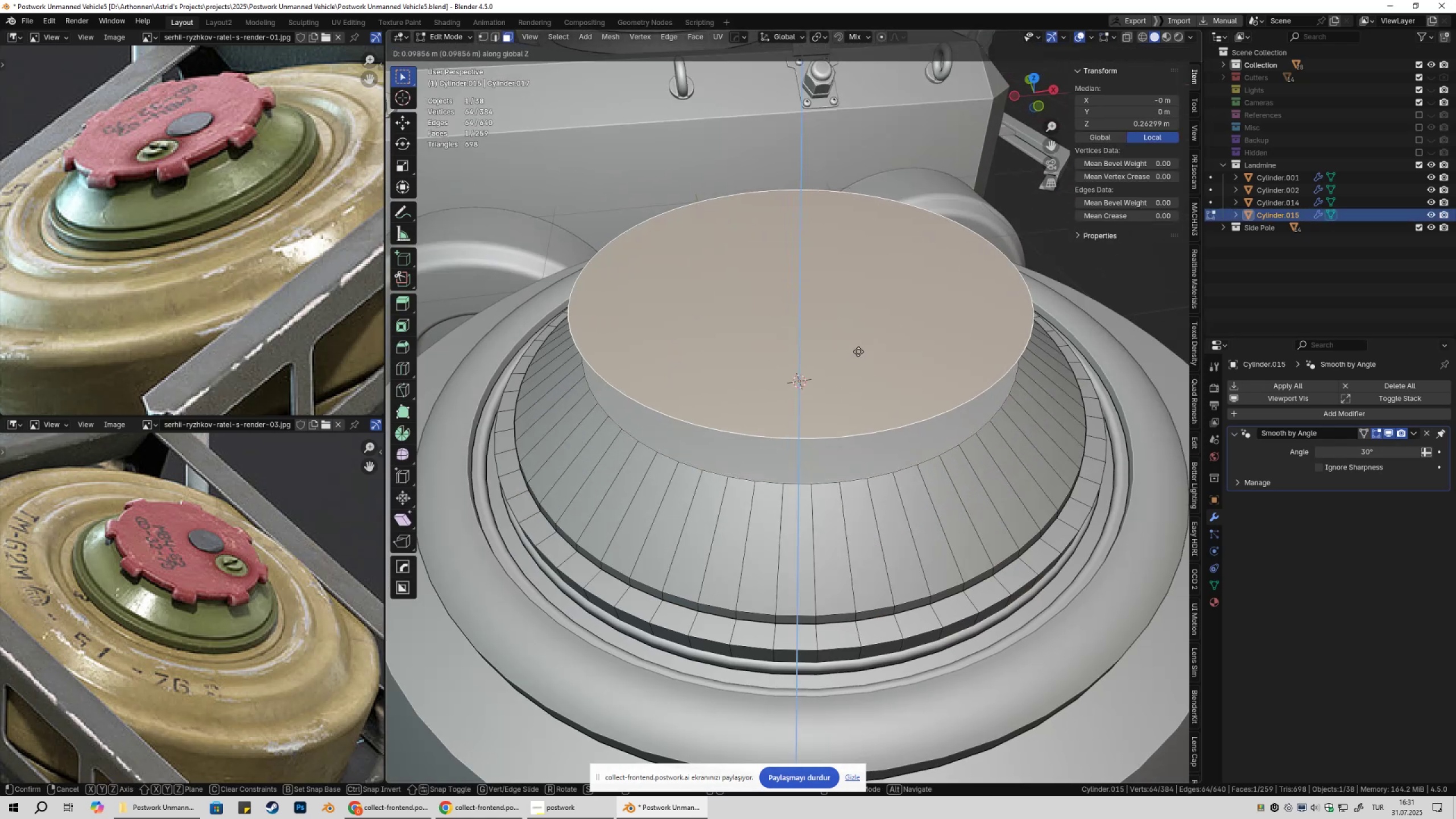 
left_click([858, 351])
 